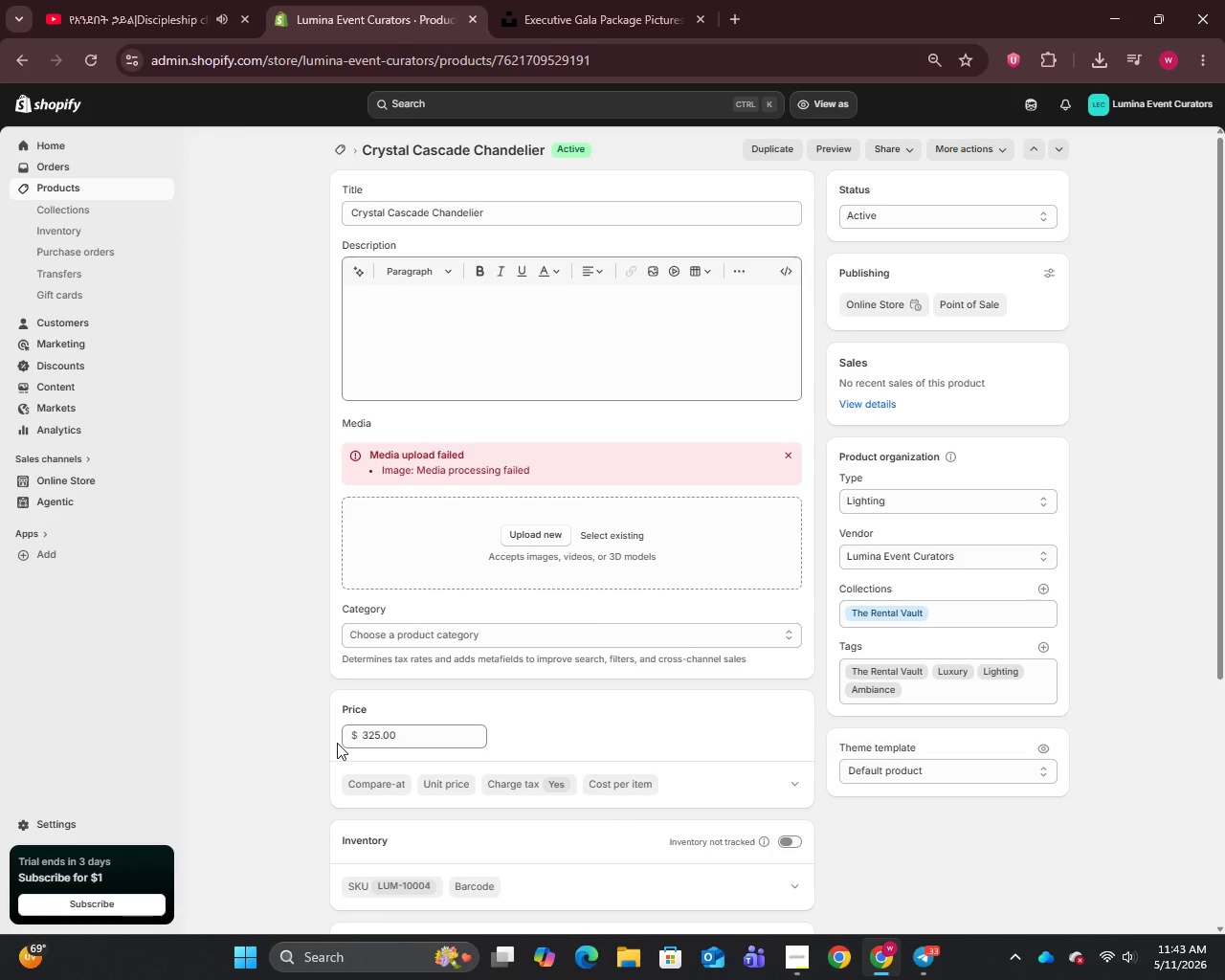 
left_click([783, 459])
 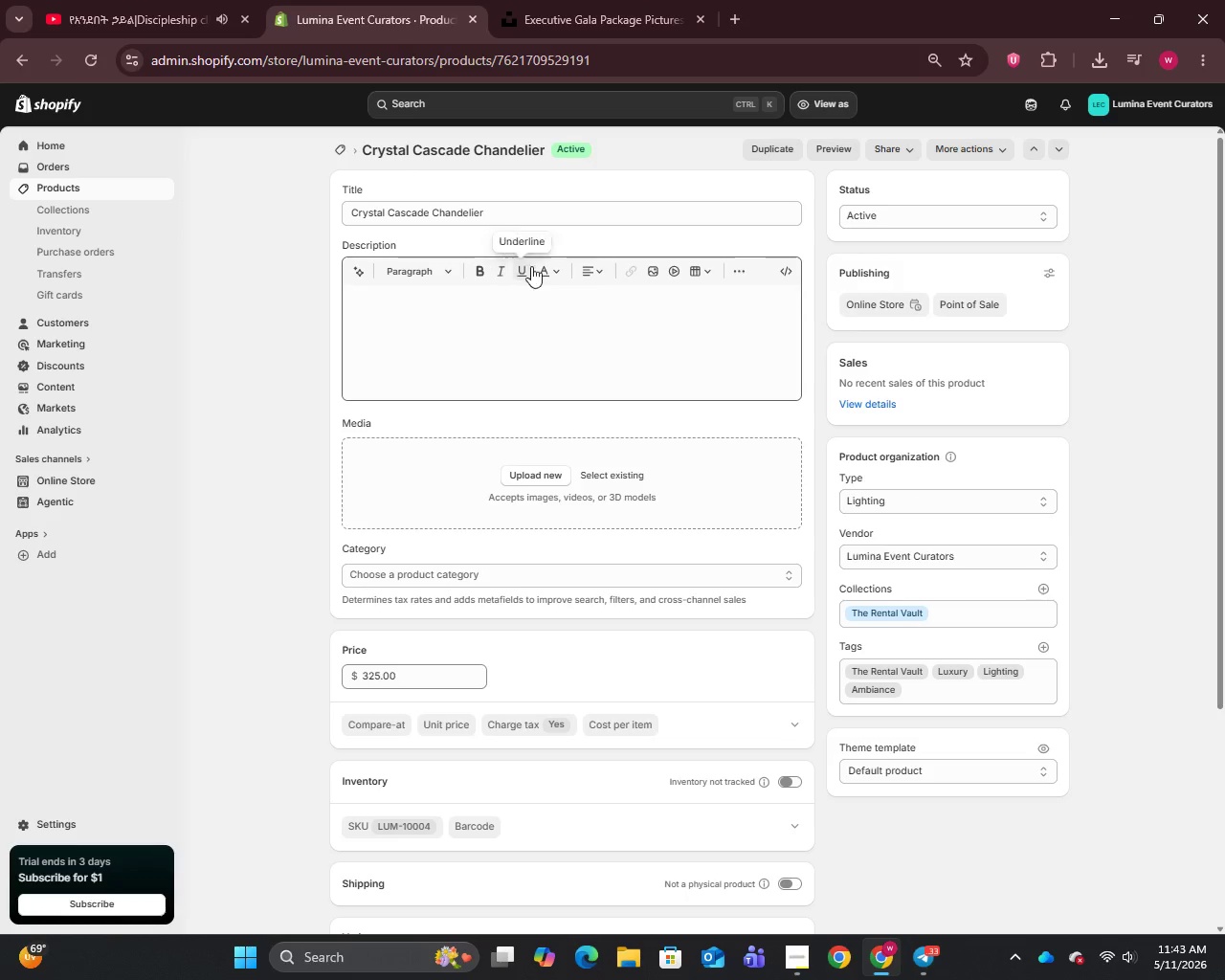 
wait(5.12)
 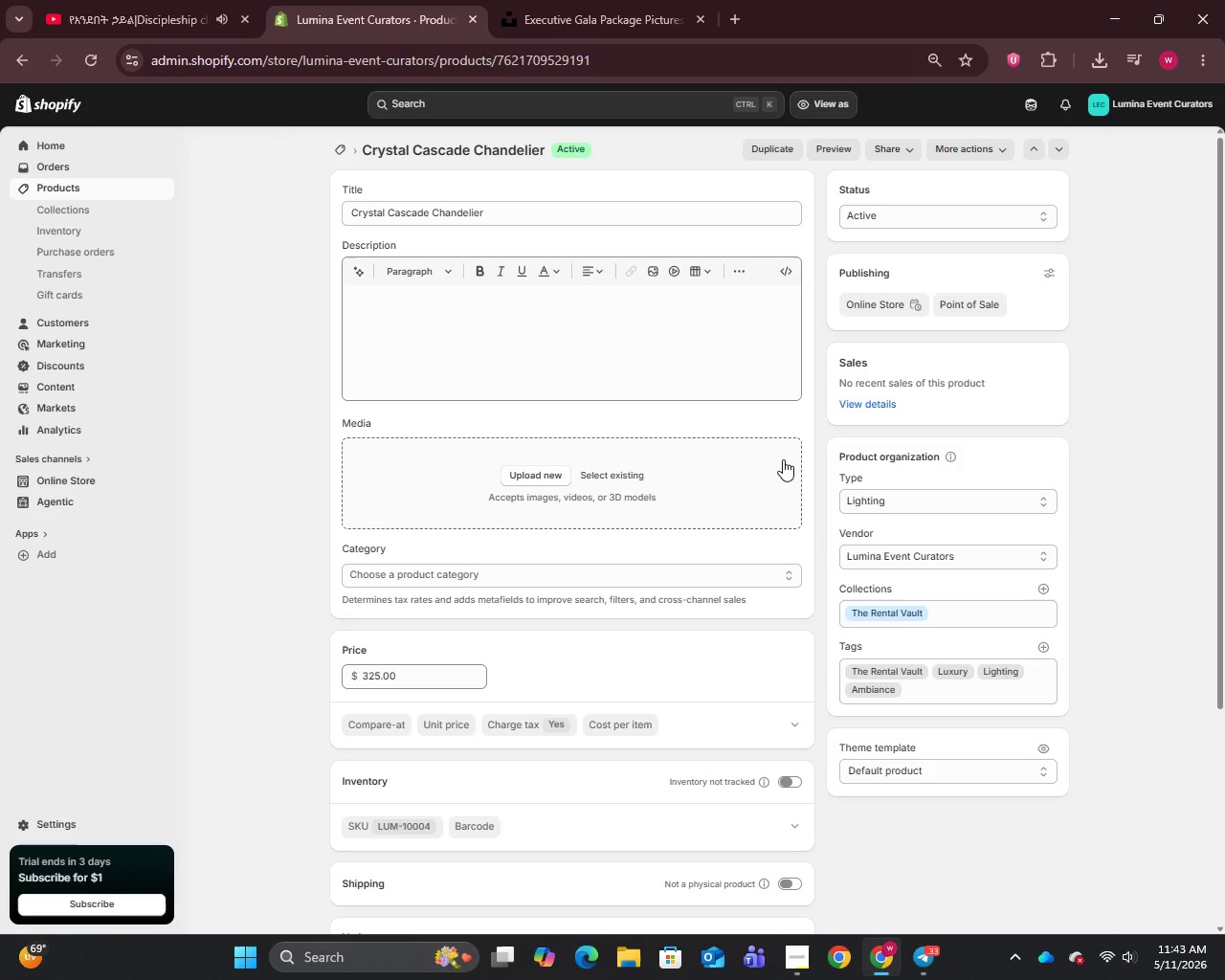 
left_click([512, 220])
 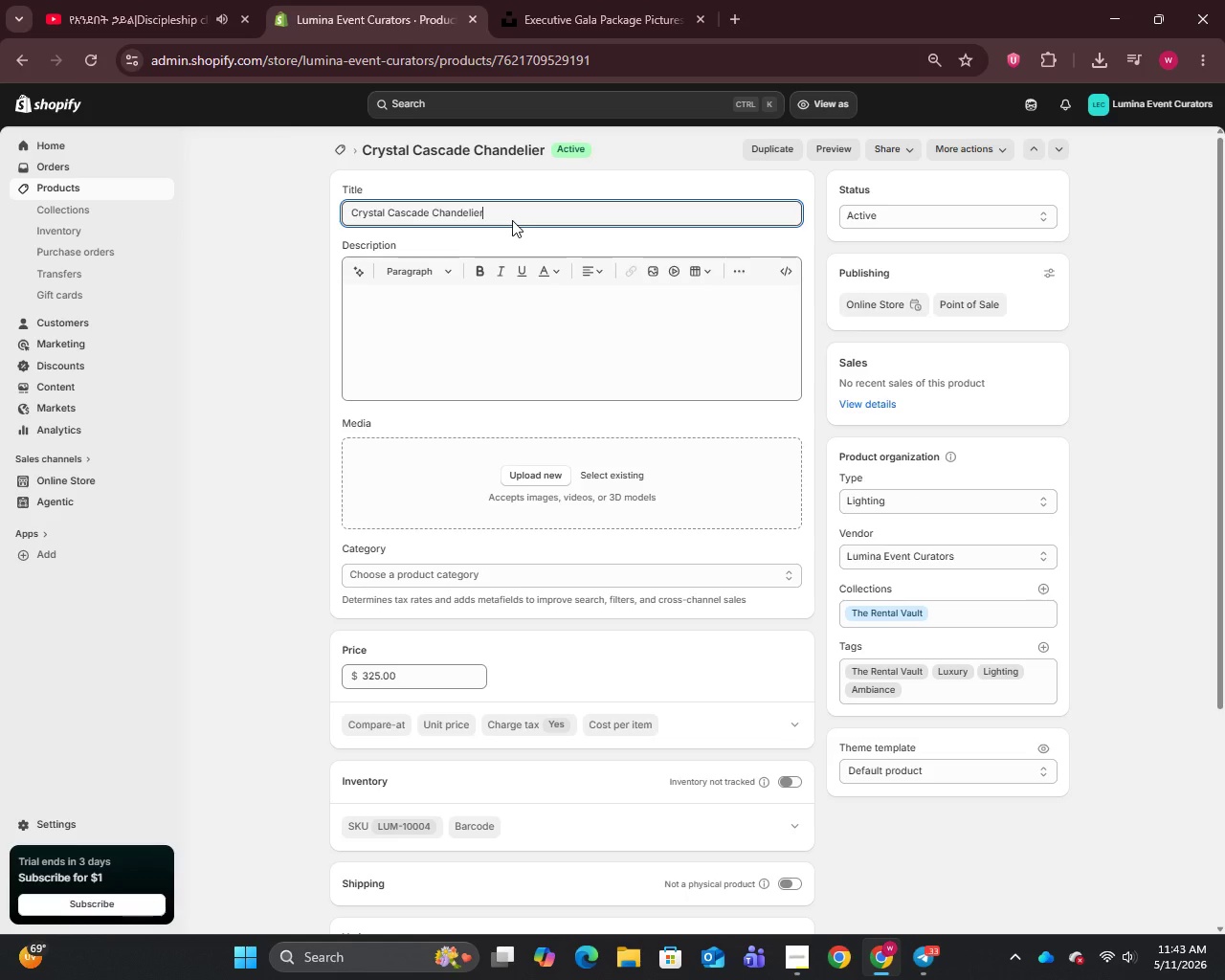 
key(Control+A)
 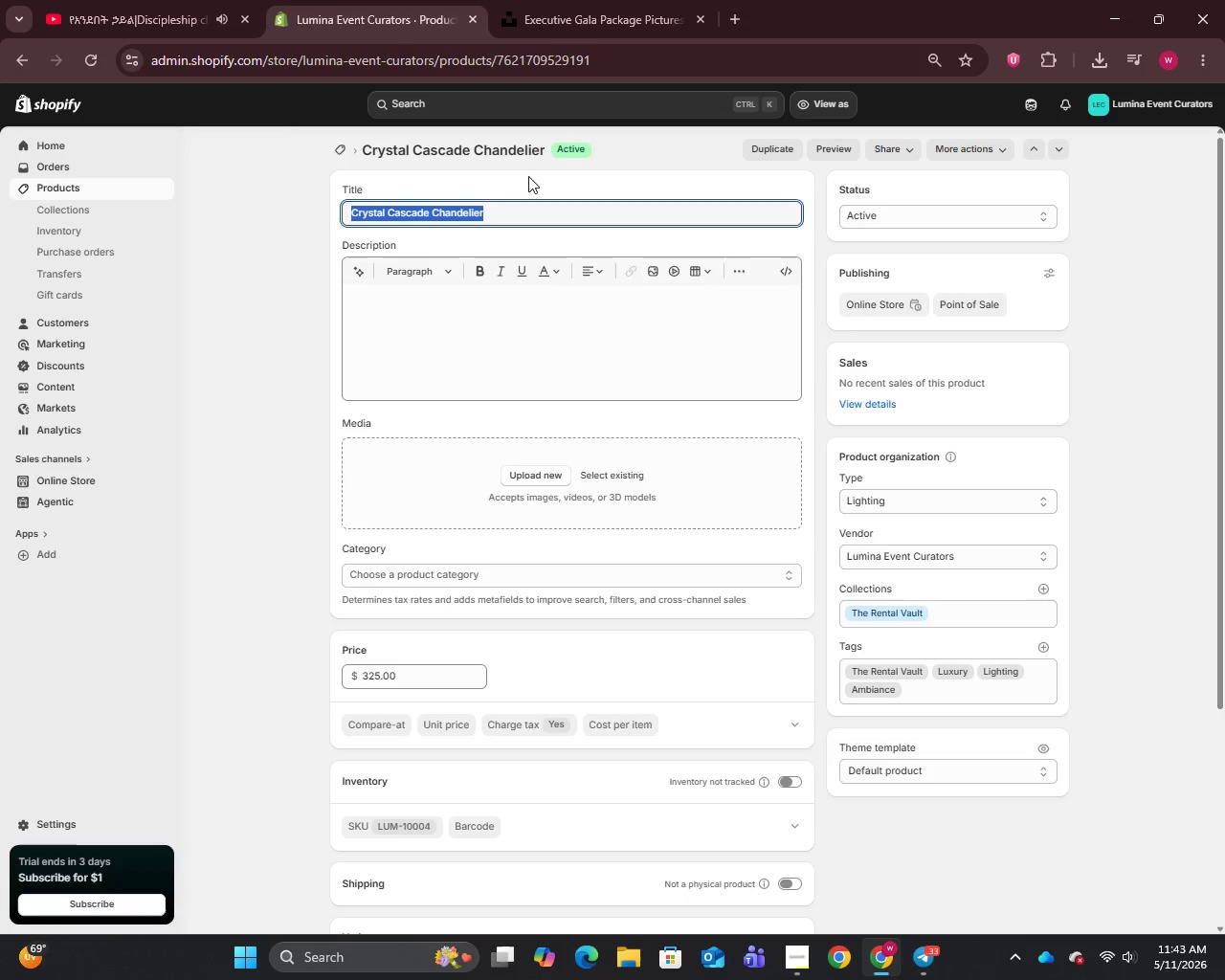 
key(Control+C)
 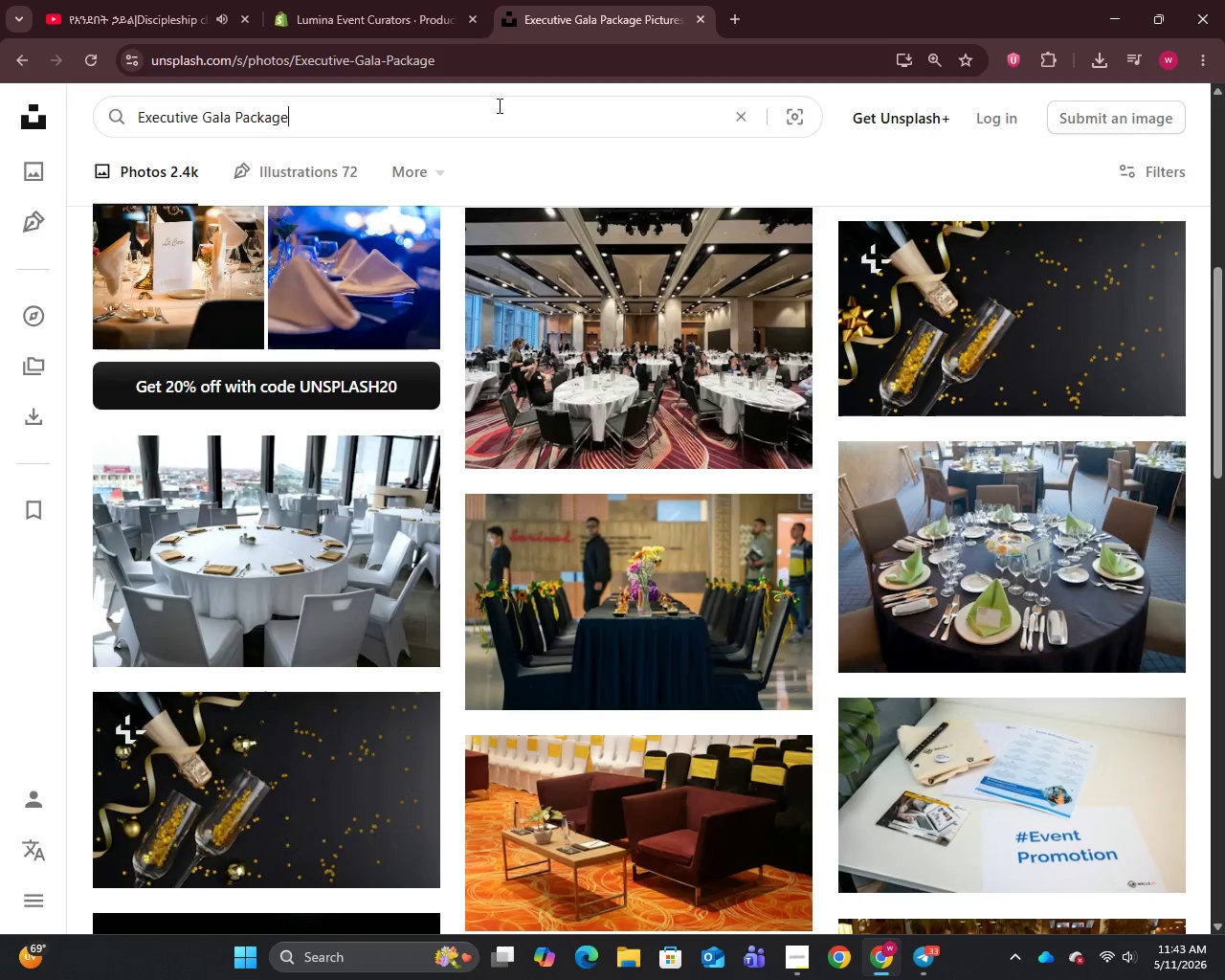 
double_click([498, 105])
 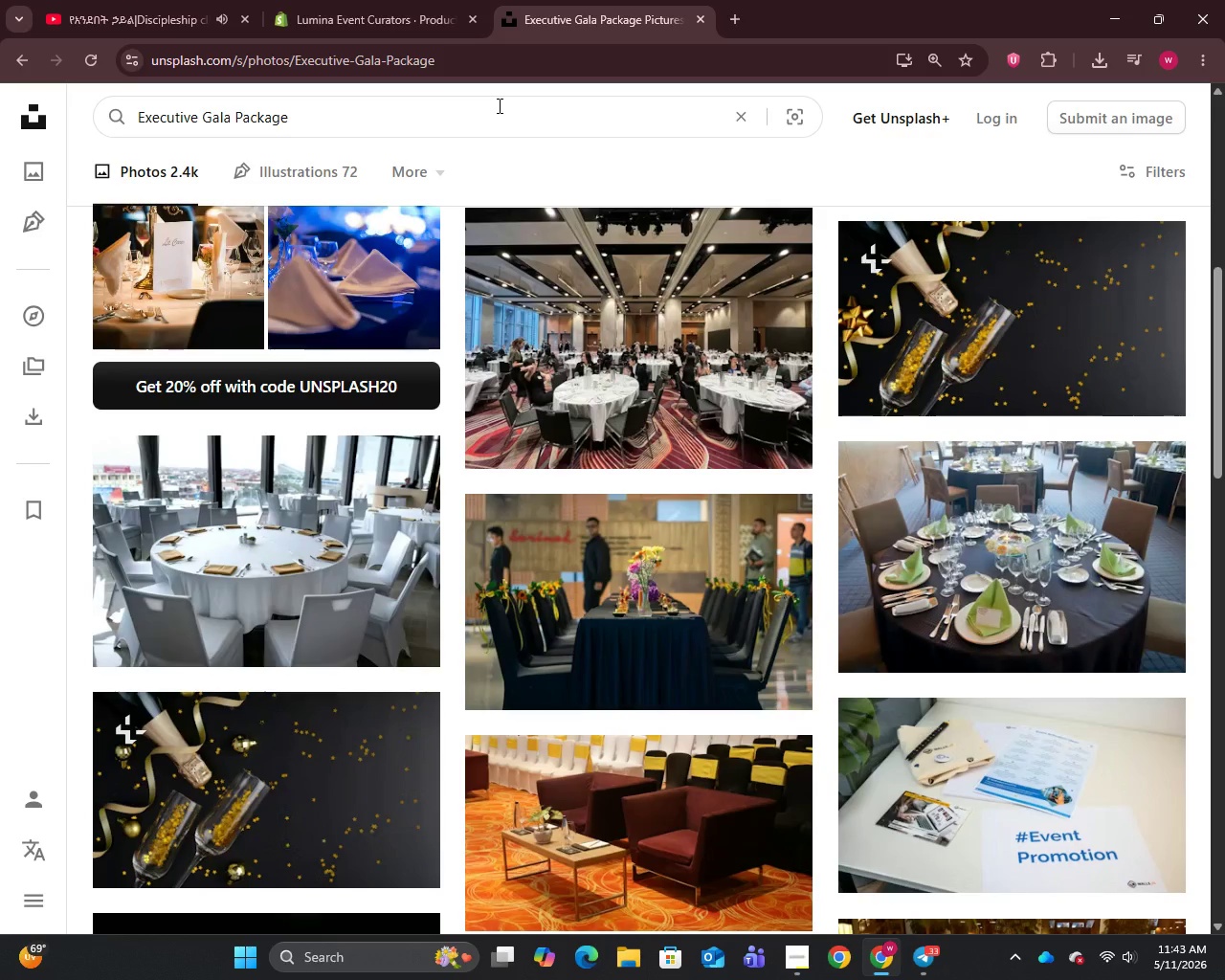 
key(Control+A)
 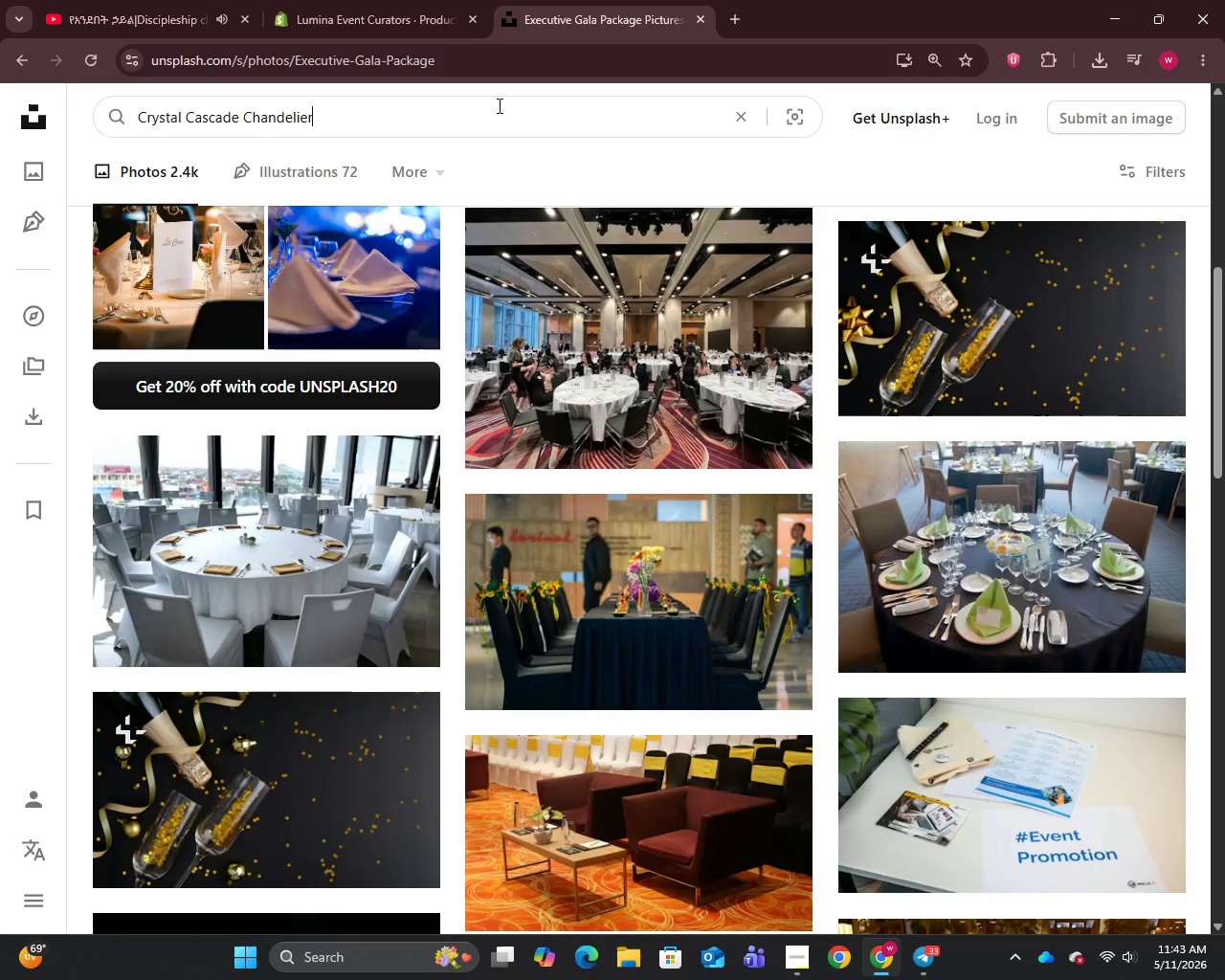 
key(Control+V)
 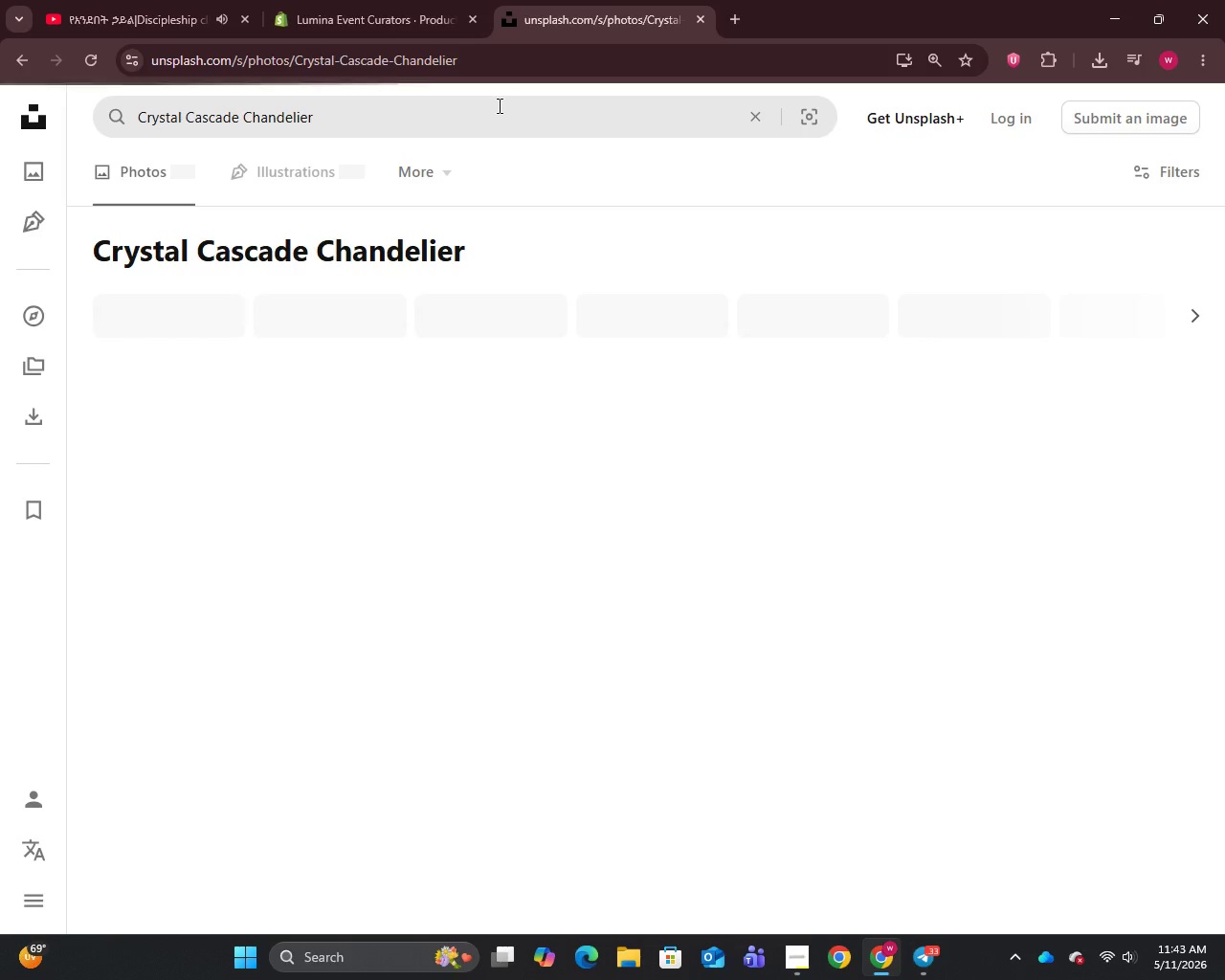 
key(Enter)
 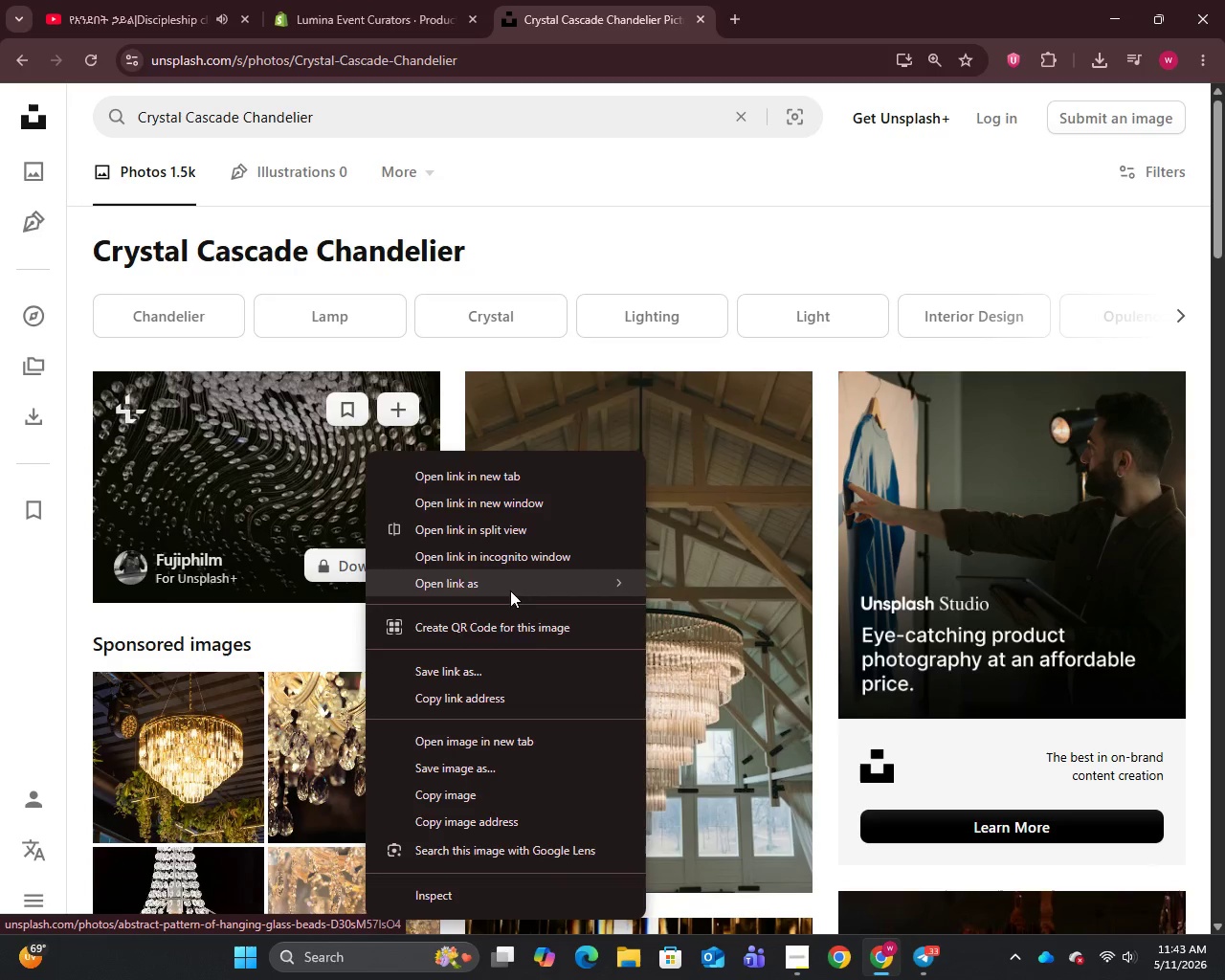 
left_click([461, 778])
 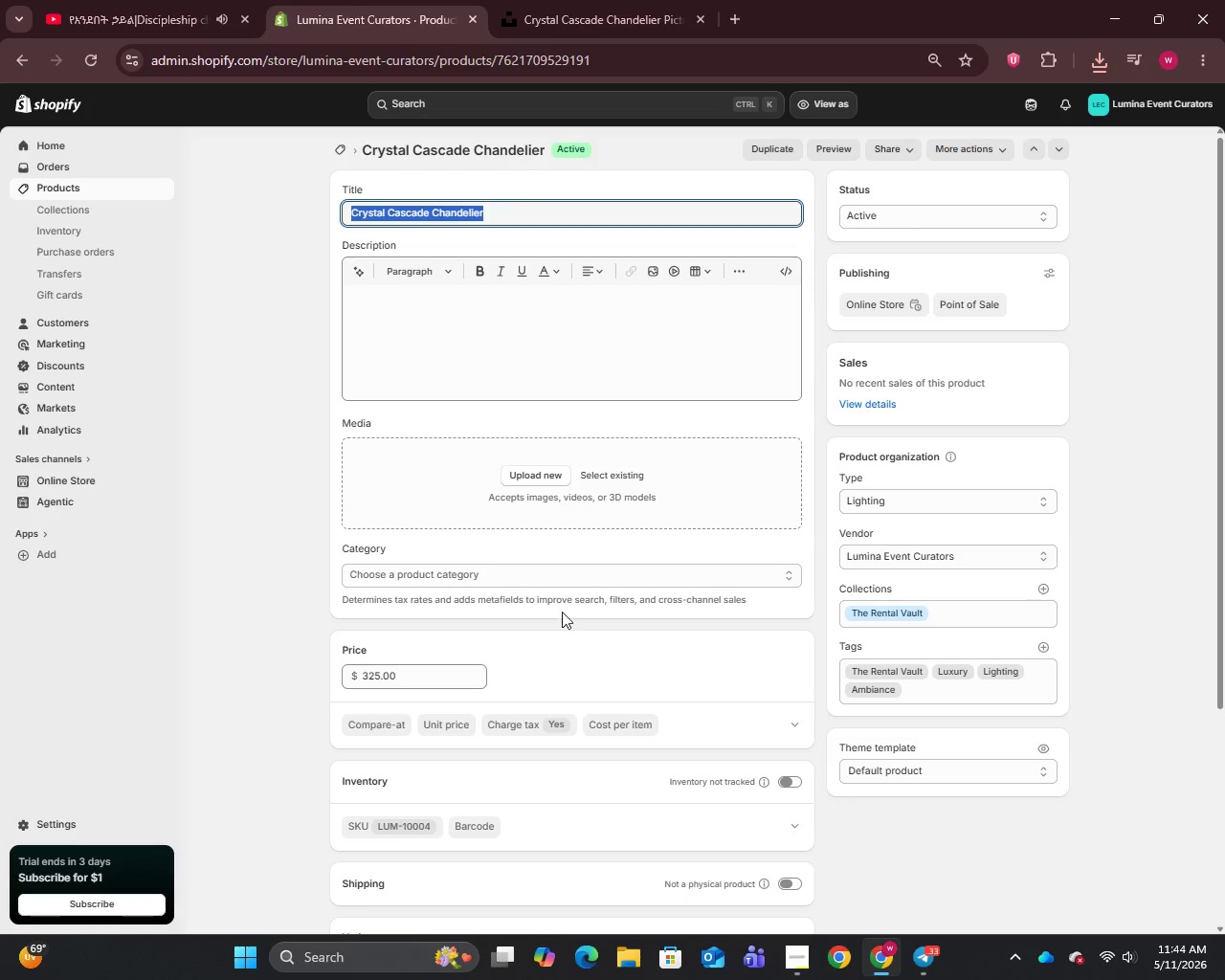 
left_click([524, 474])
 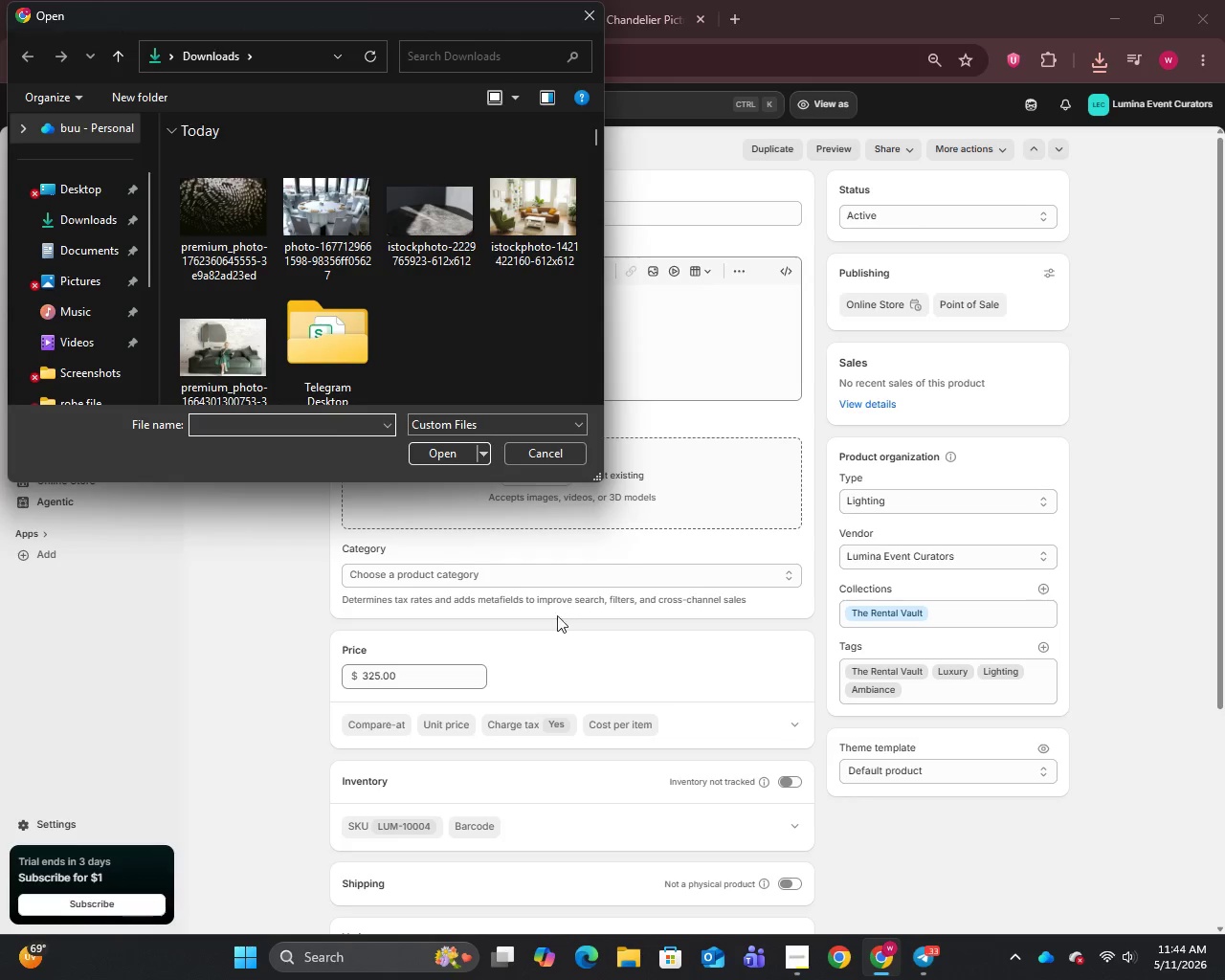 
mouse_move([1135, 980])
 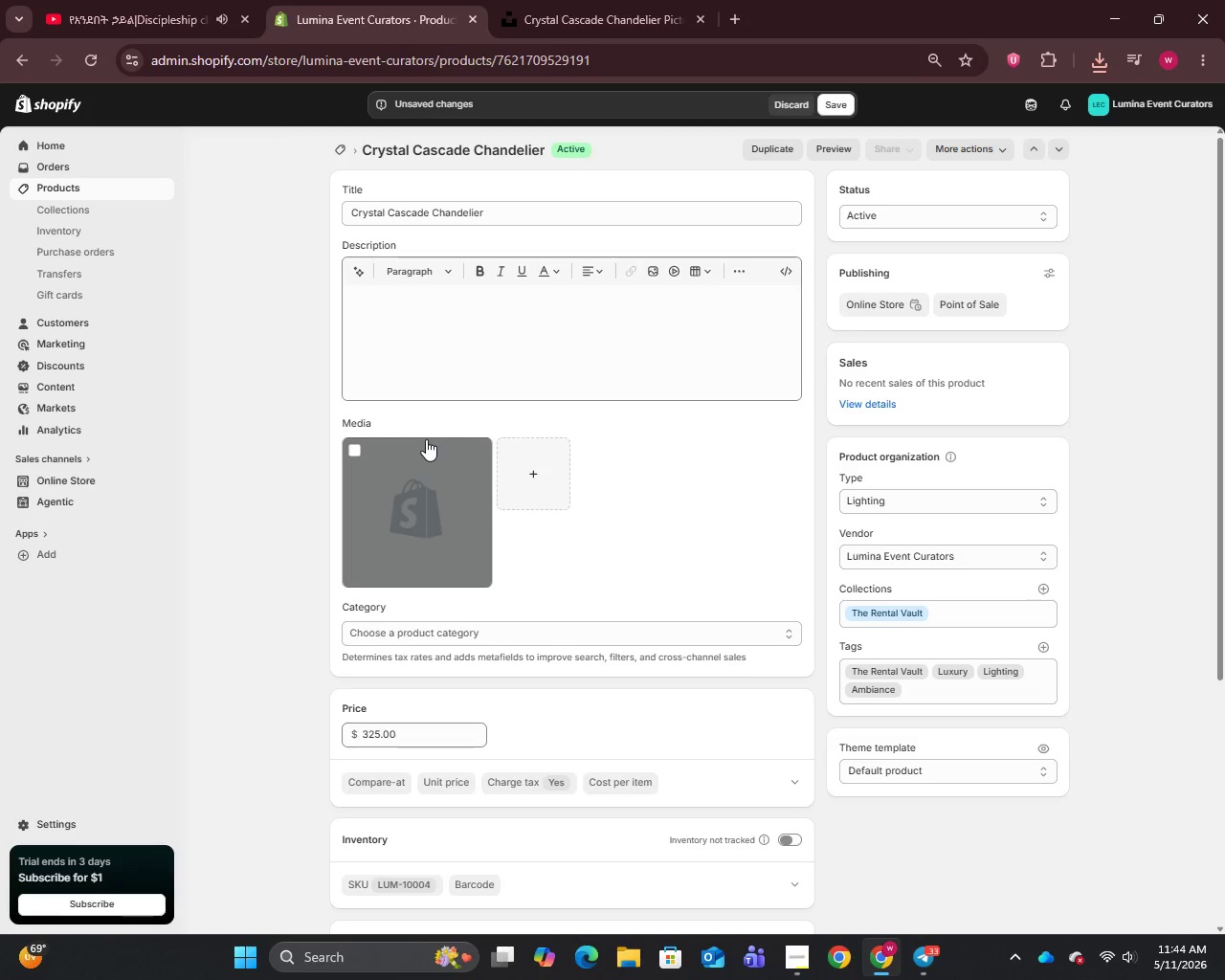 
wait(20.49)
 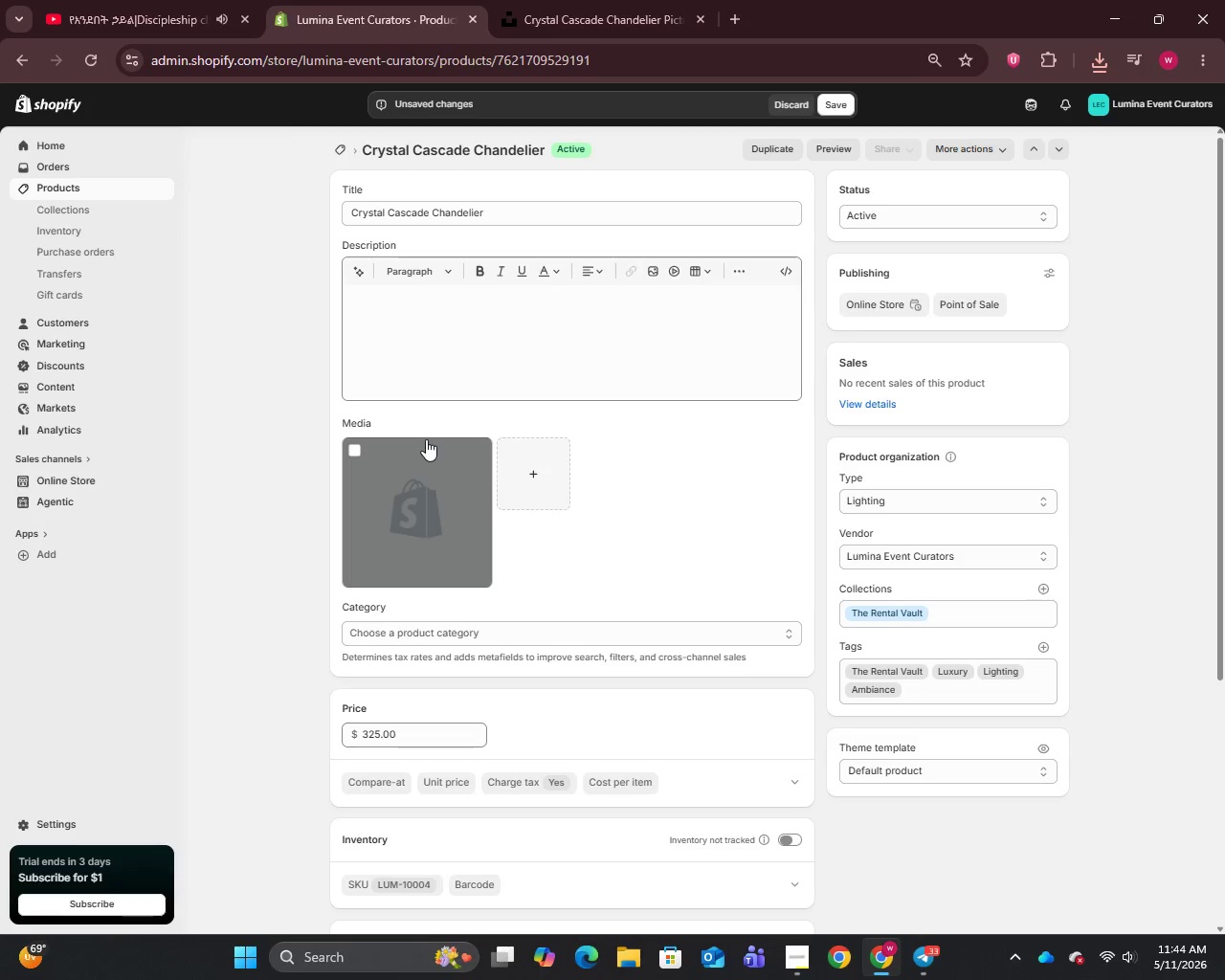 
left_click([431, 526])
 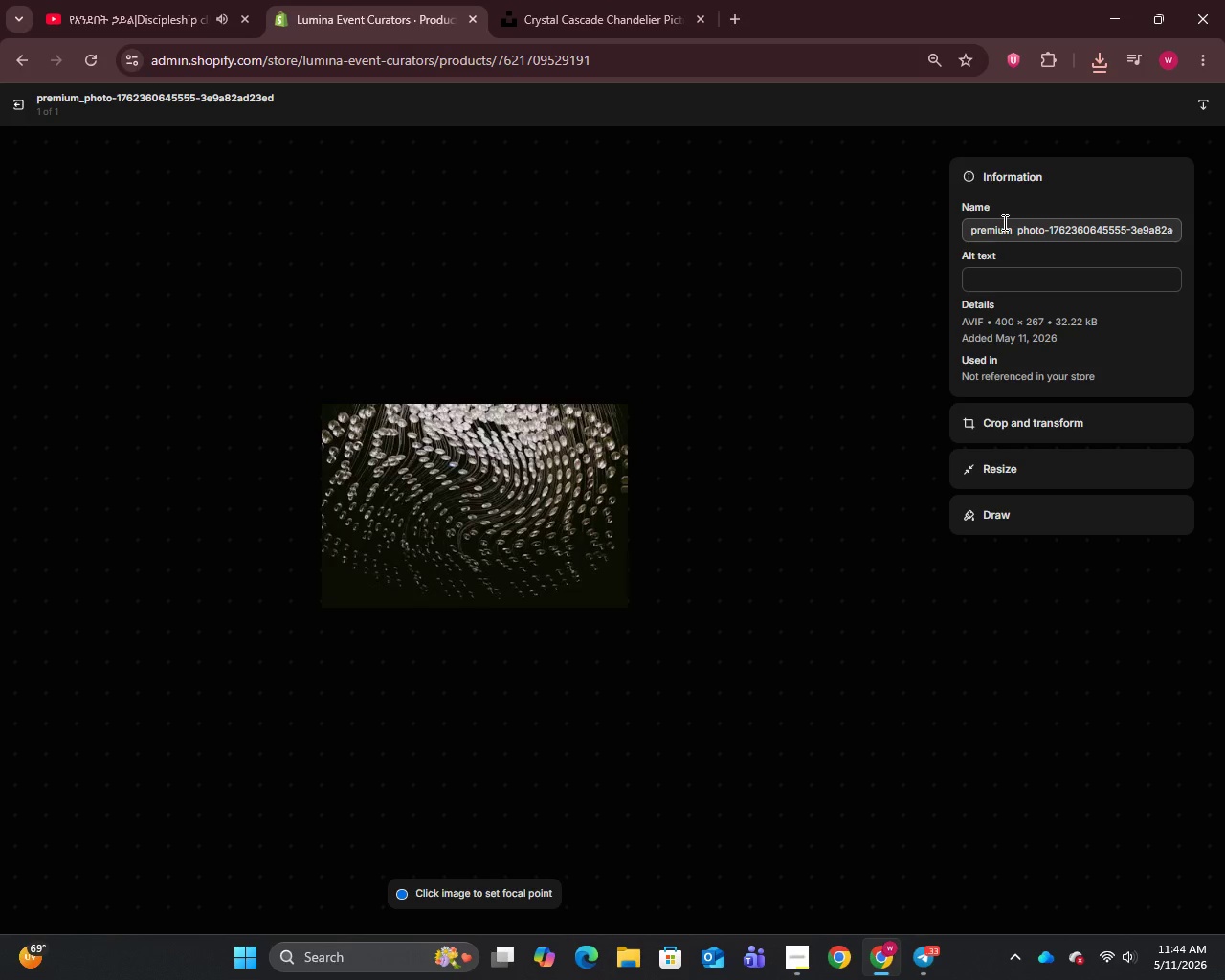 
wait(7.2)
 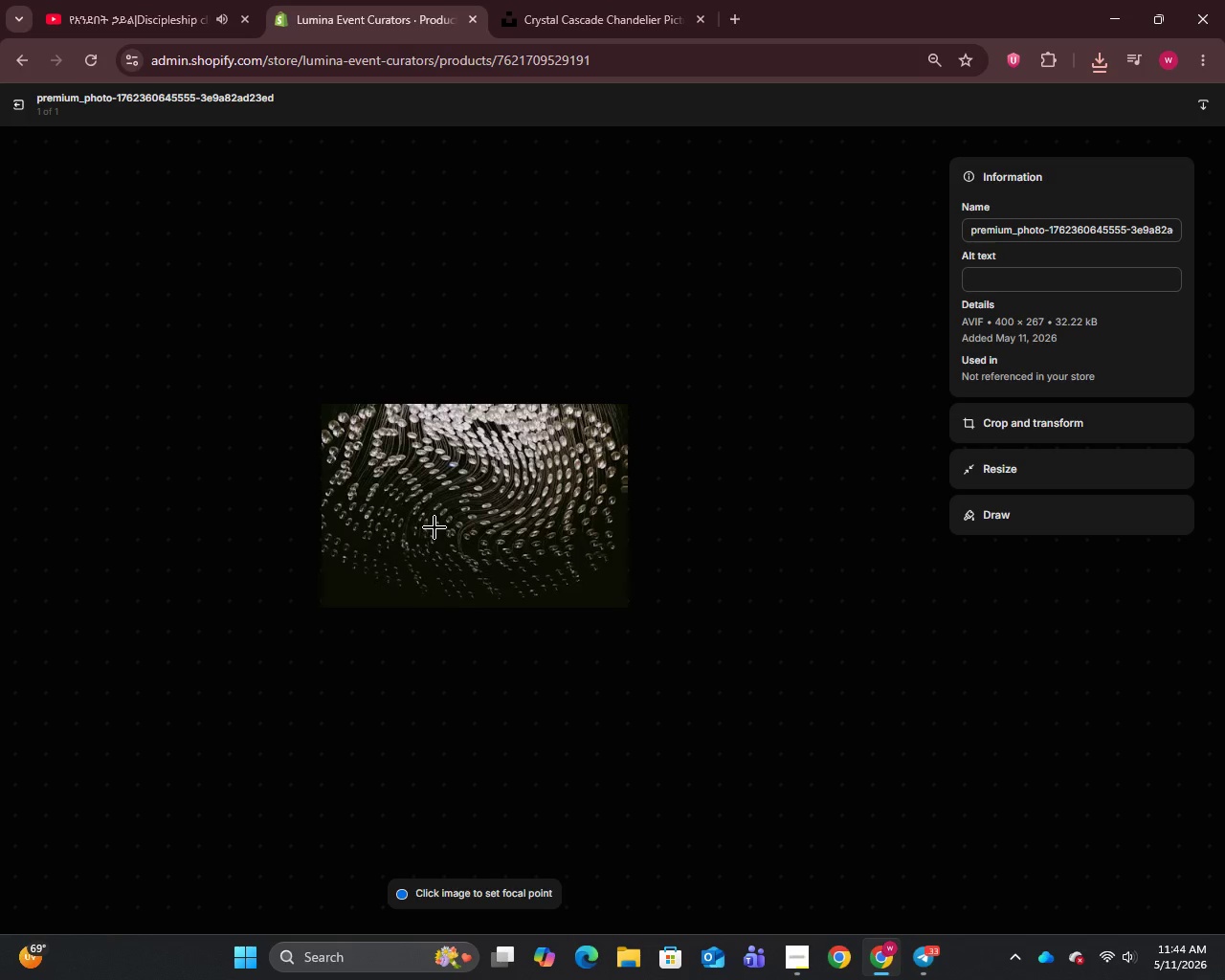 
key(Control+A)
 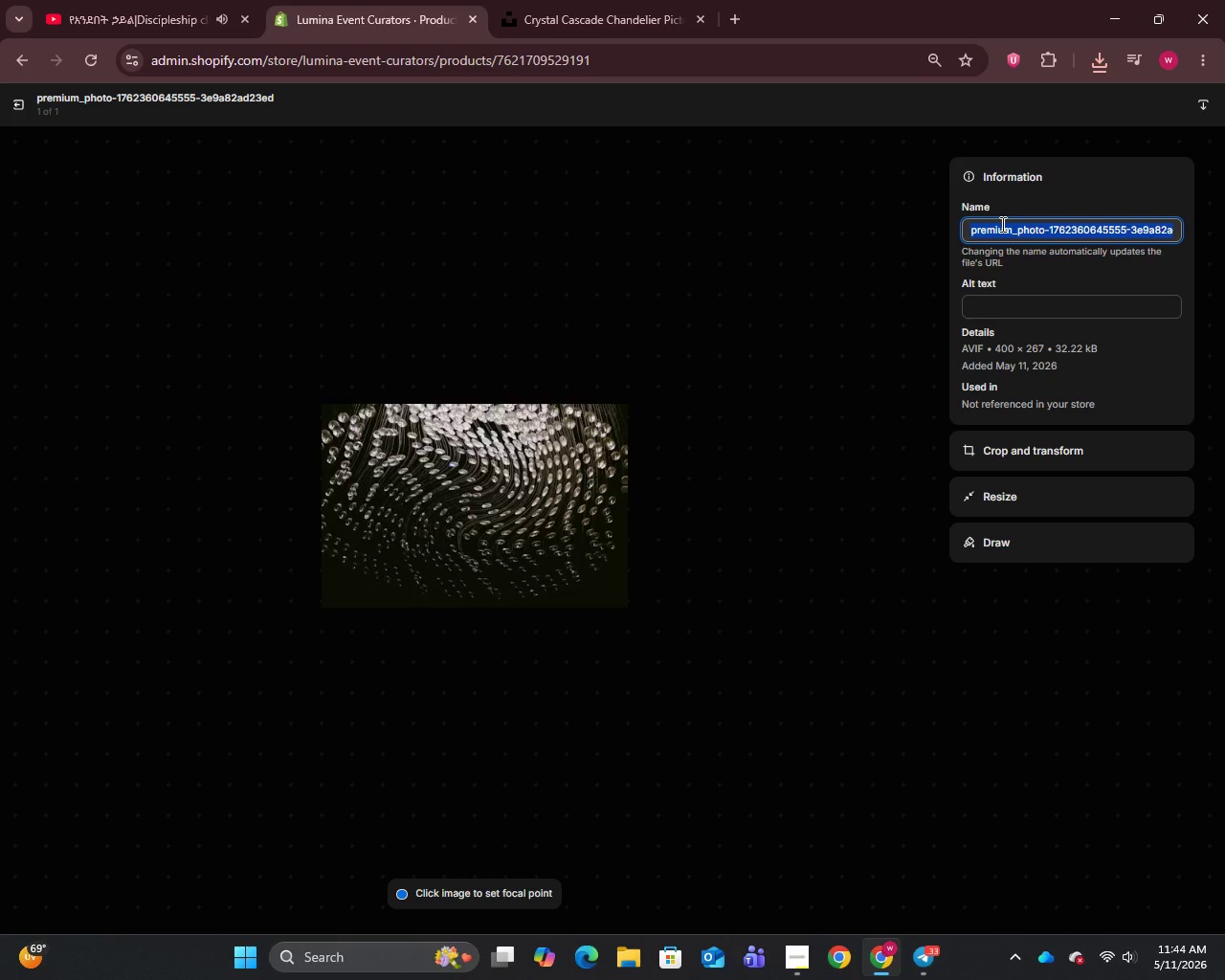 
key(Control+ControlLeft)
 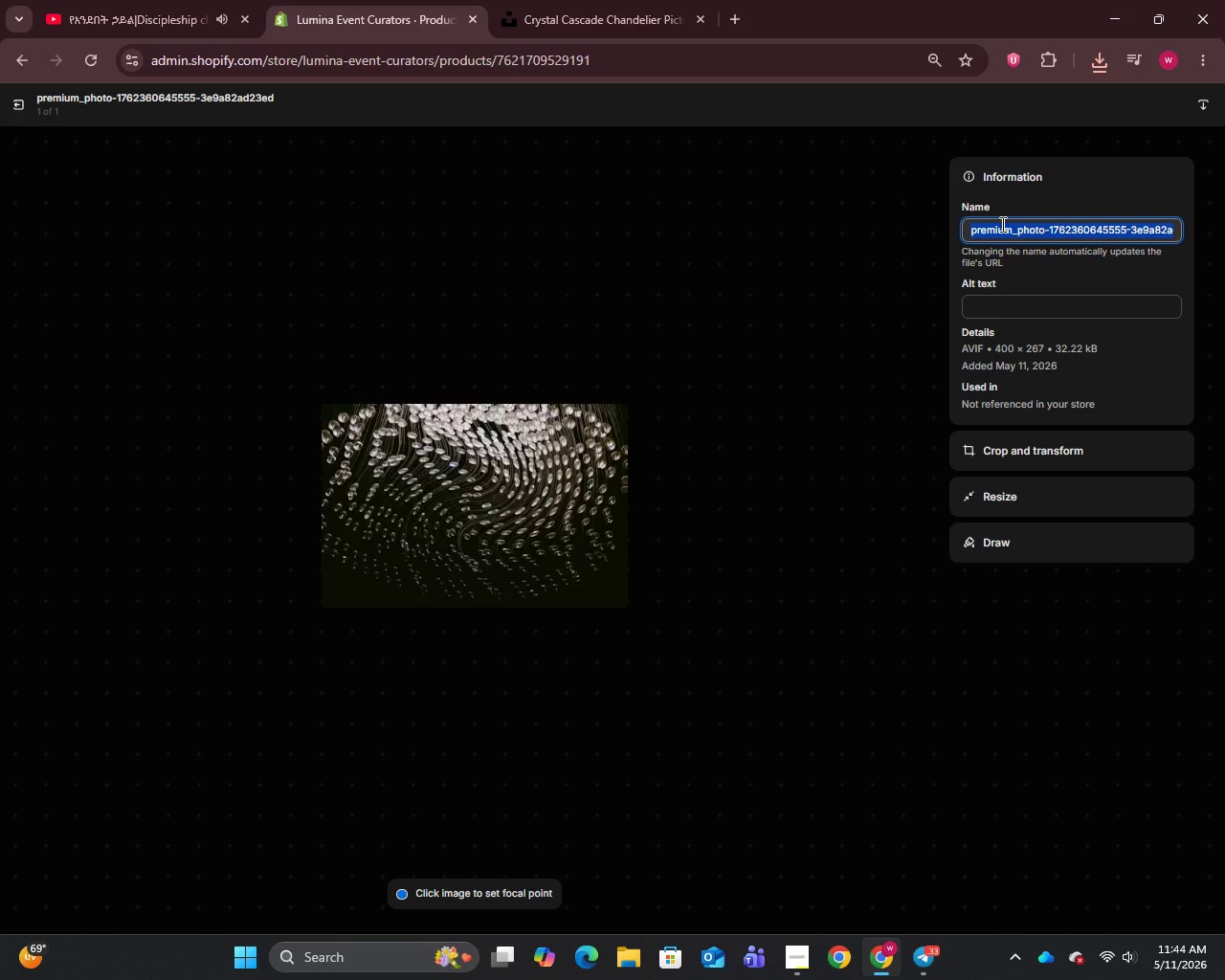 
key(Control+C)
 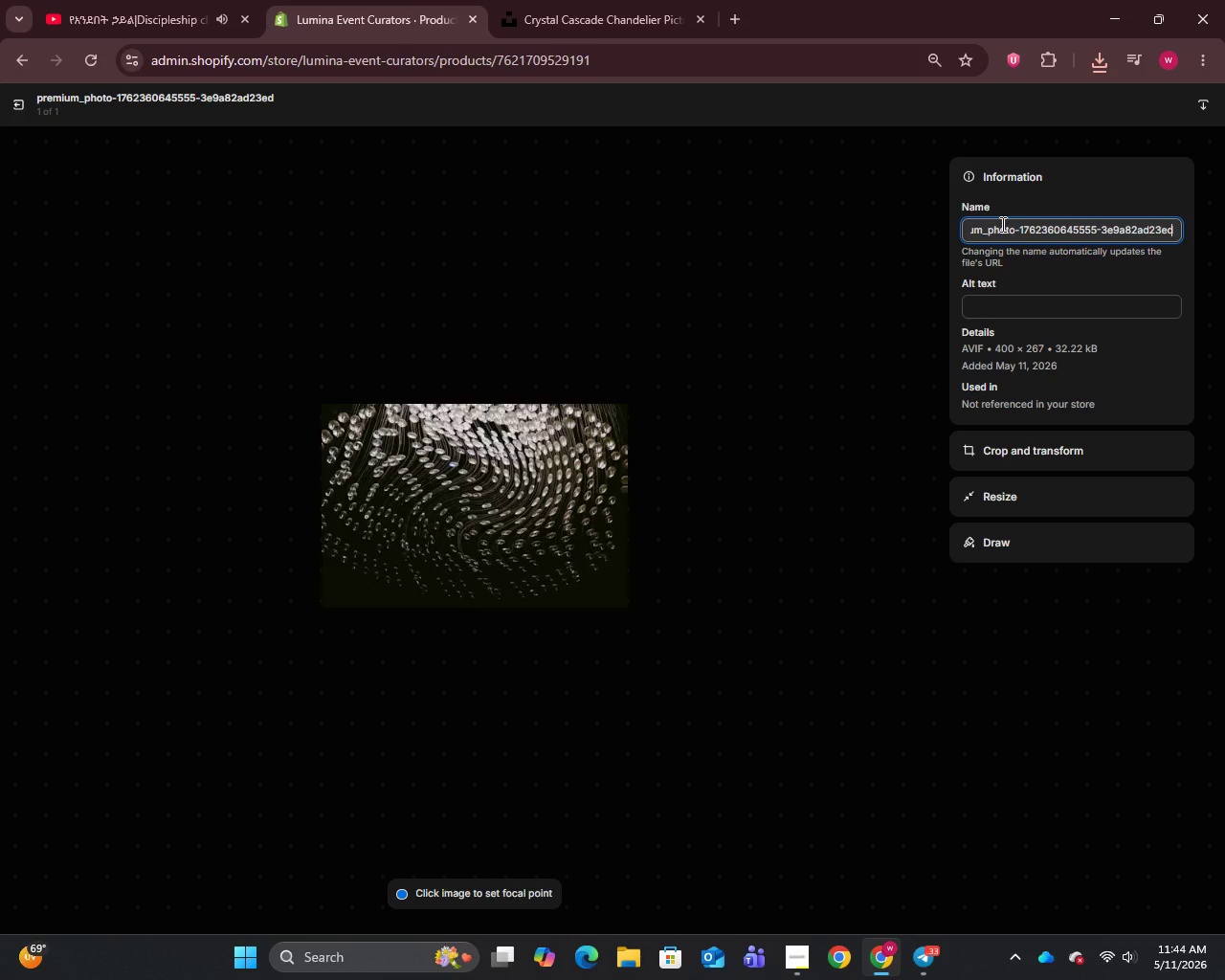 
key(Control+ControlLeft)
 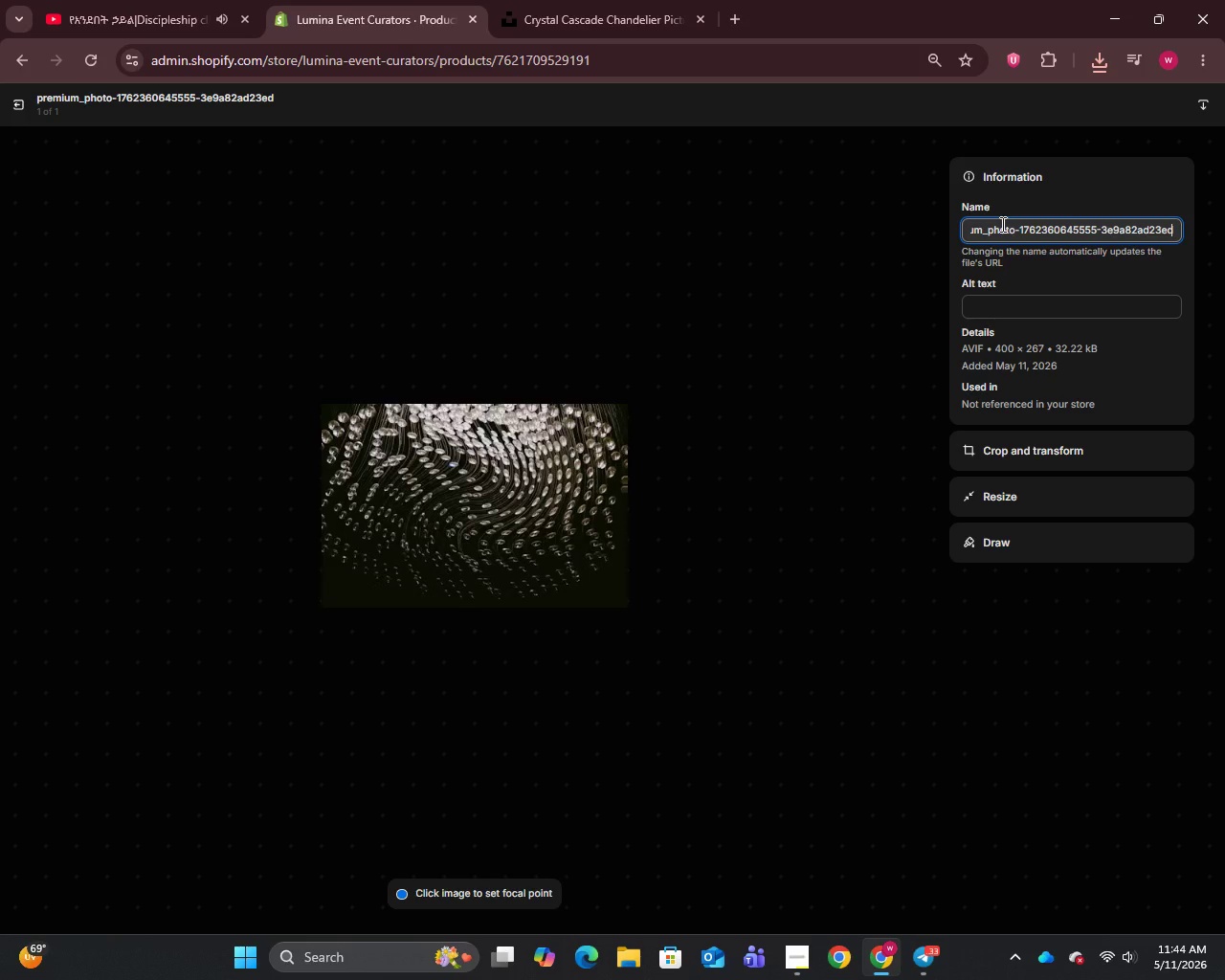 
key(Control+V)
 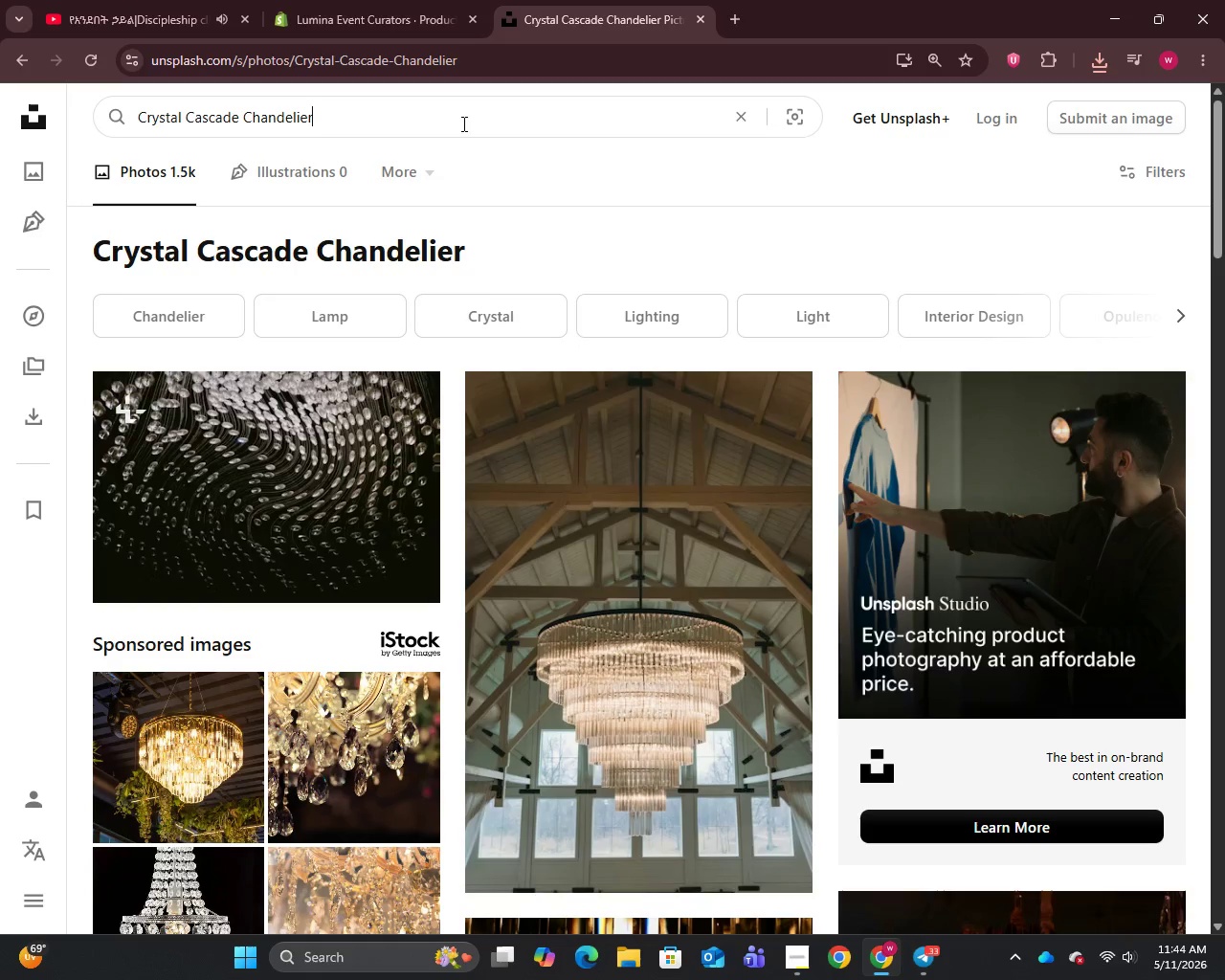 
key(Control+A)
 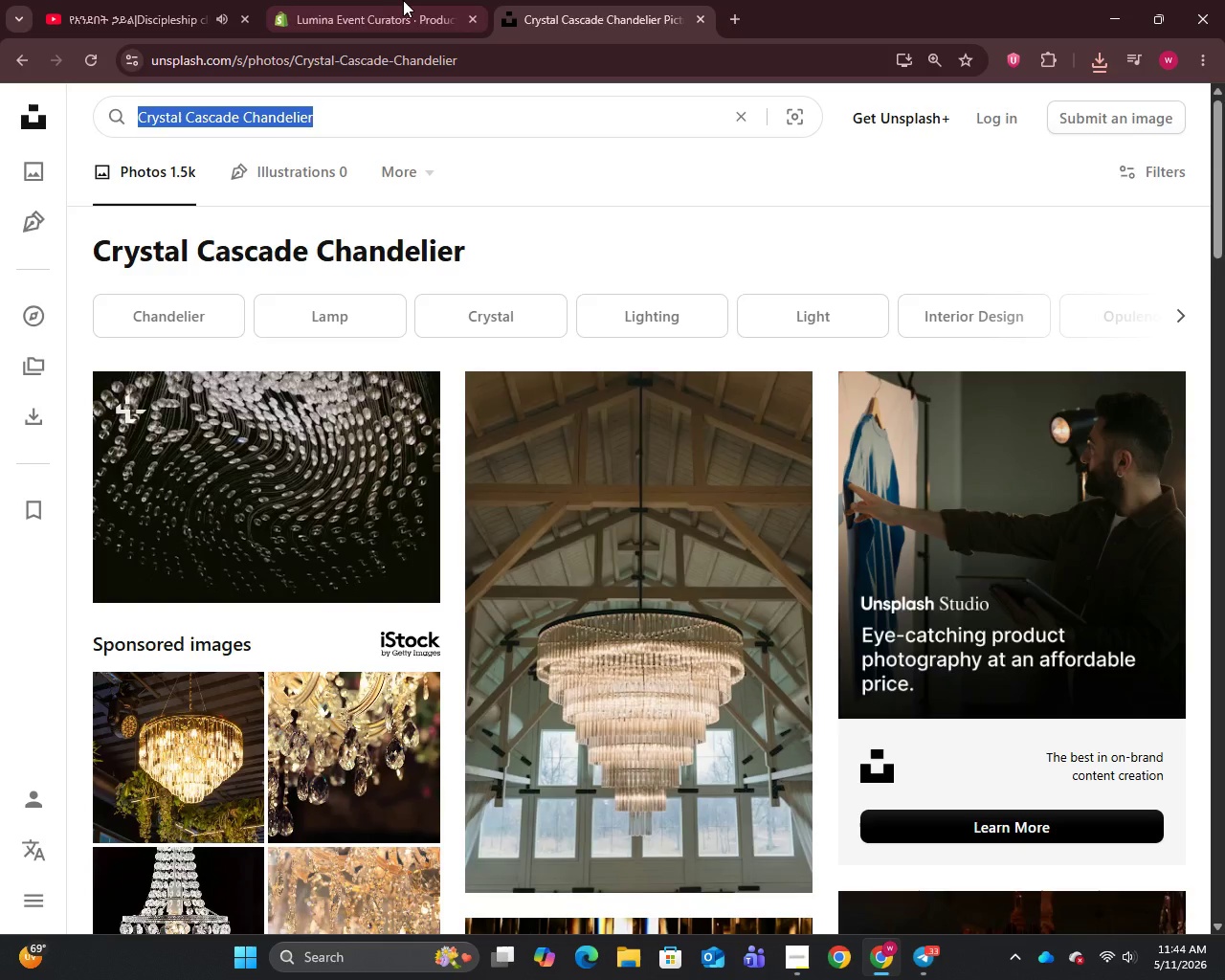 
key(Control+C)
 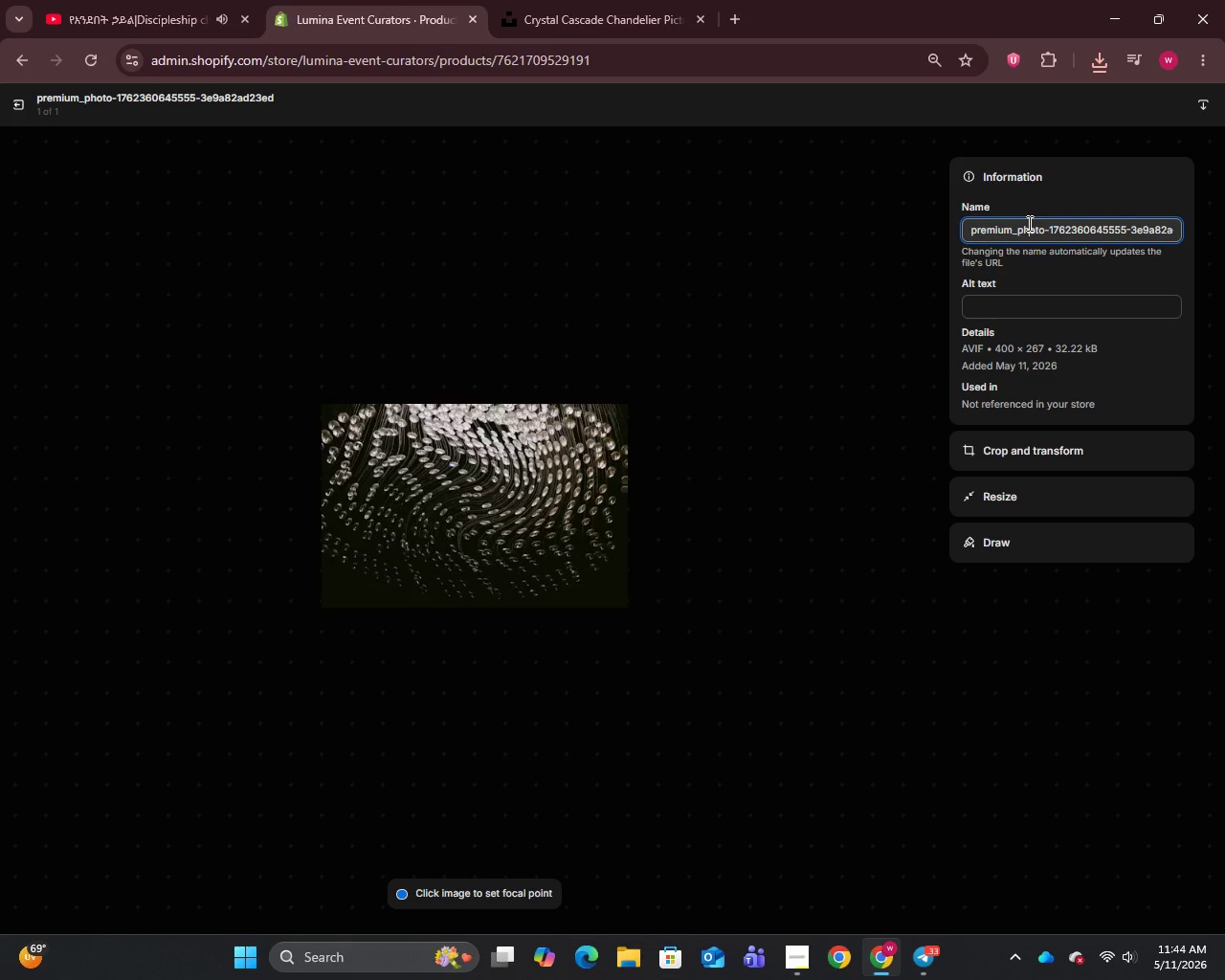 
left_click([1028, 223])
 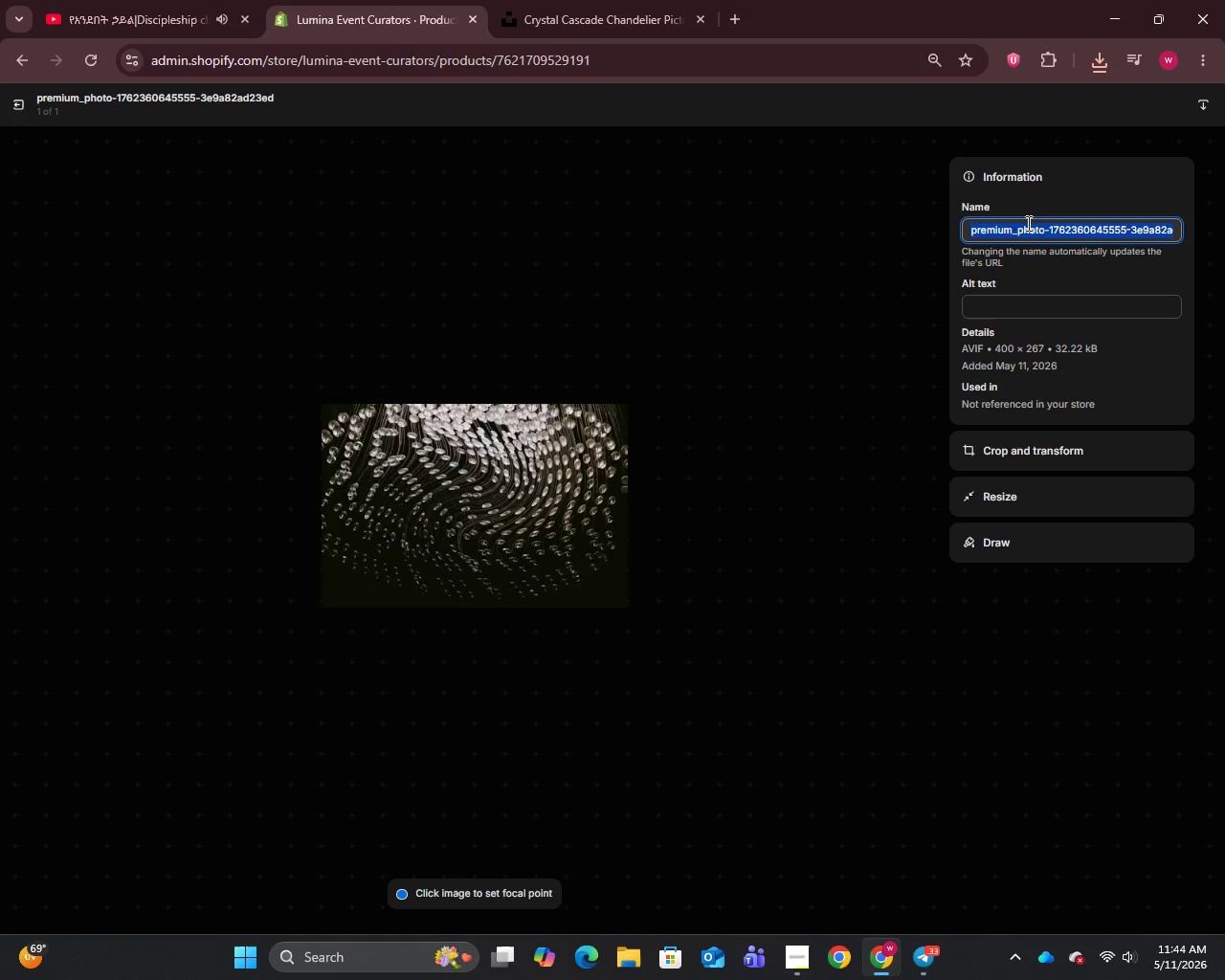 
key(Control+A)
 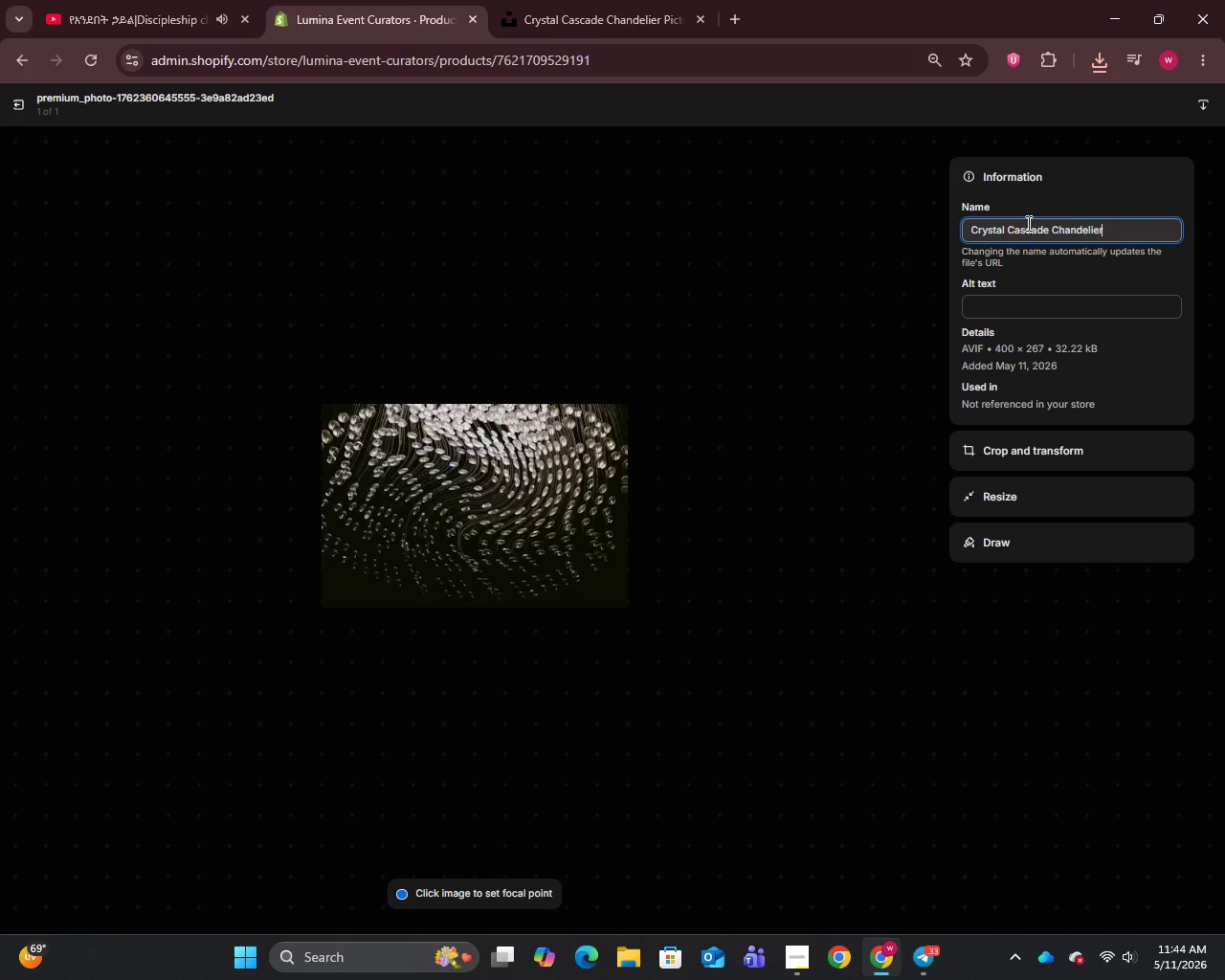 
key(Control+V)
 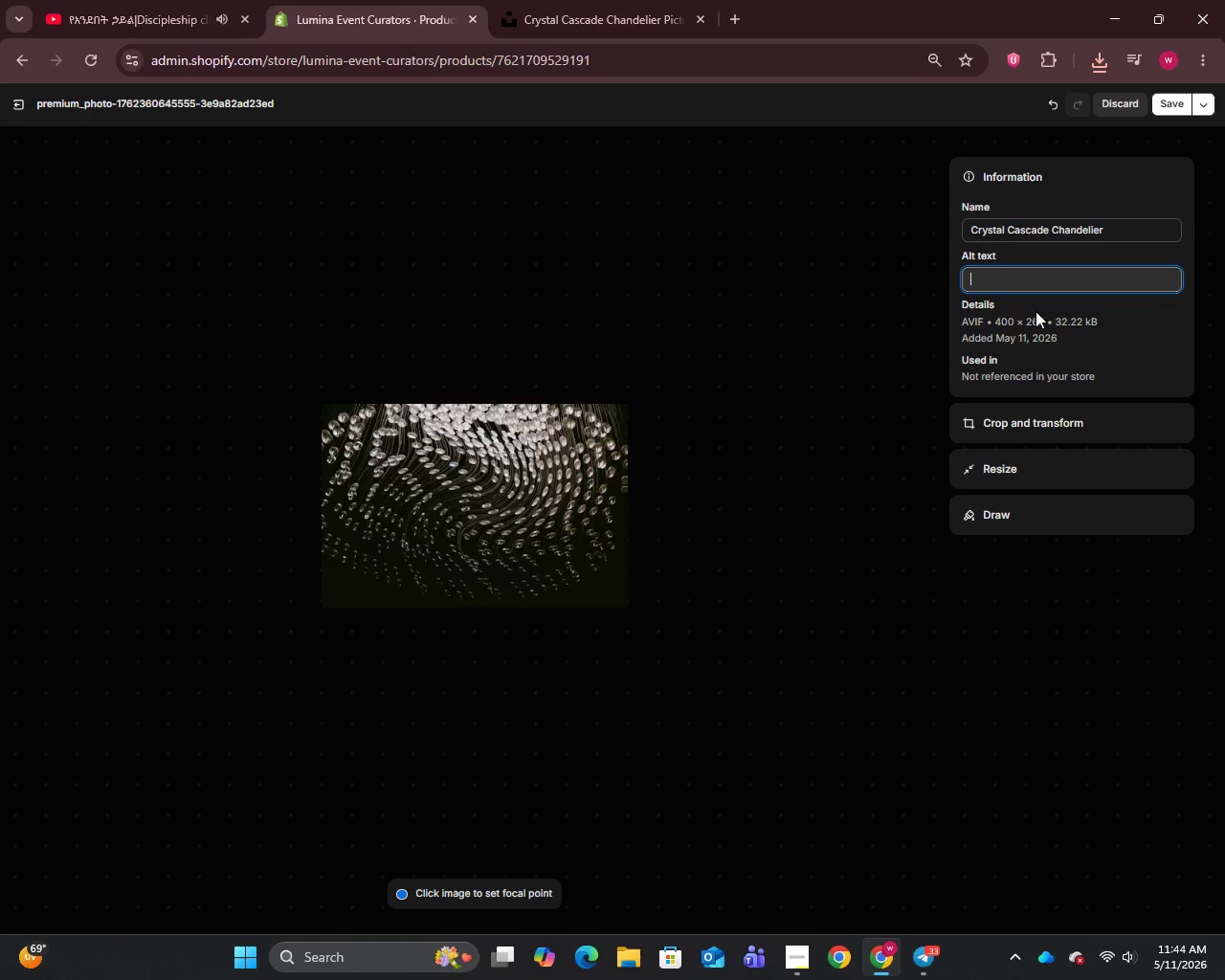 
left_click([1036, 311])
 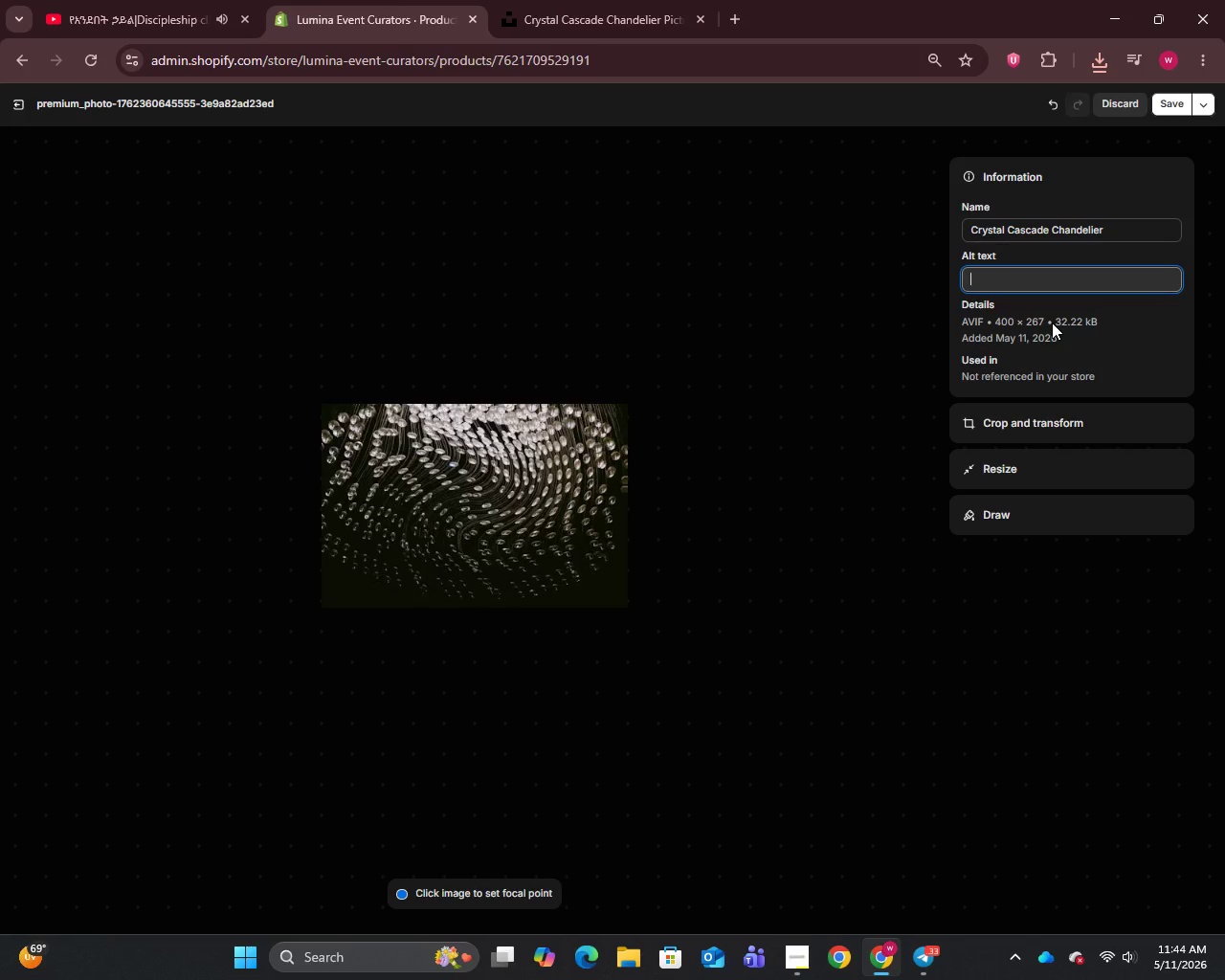 
type(Crystal Cascade Chandelir)
key(Backspace)
type(er rental - luxury event lighting for ballrooms and tented venus)
key(Backspace)
type(es by Lumina Event Cur)
 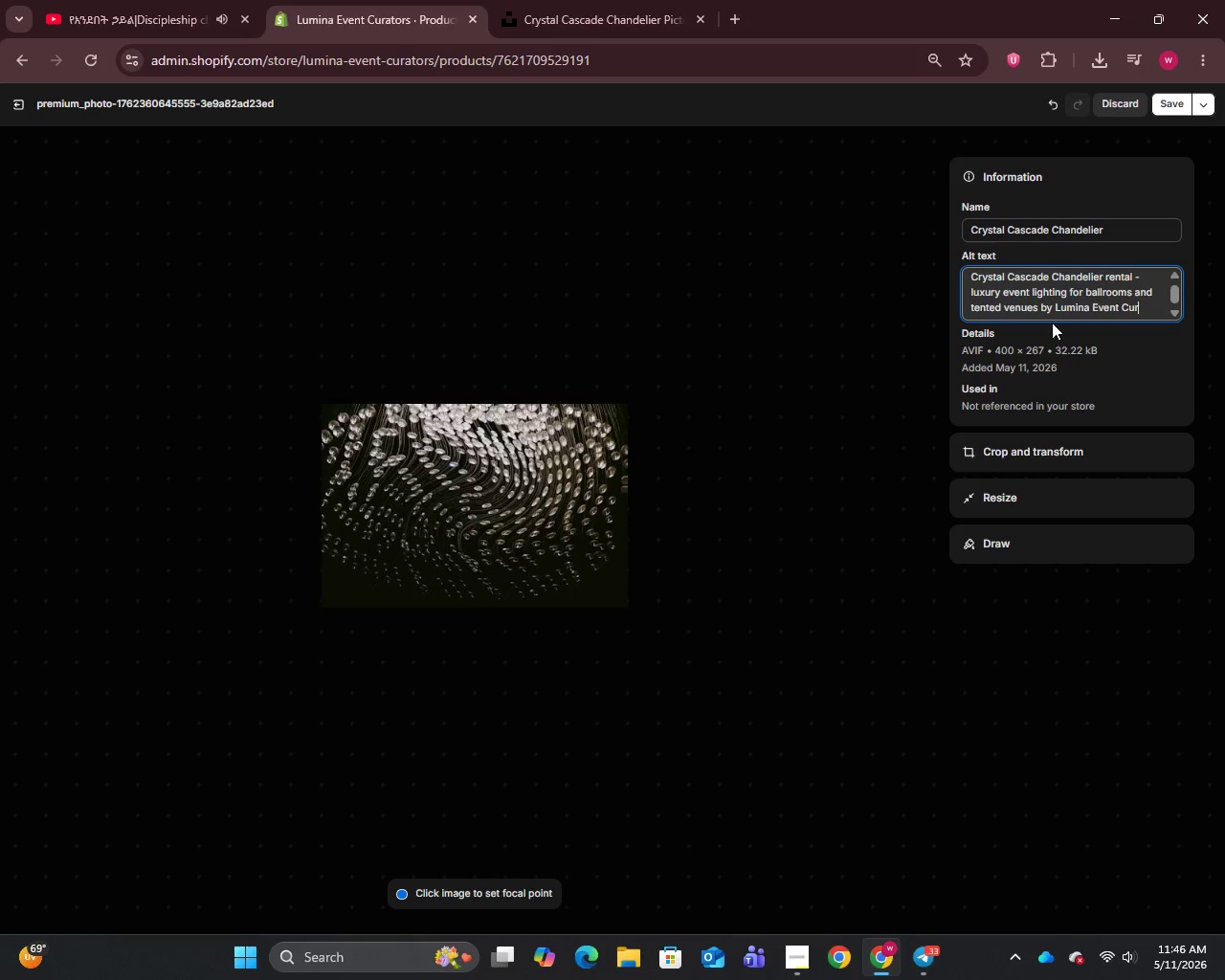 
wait(5.03)
 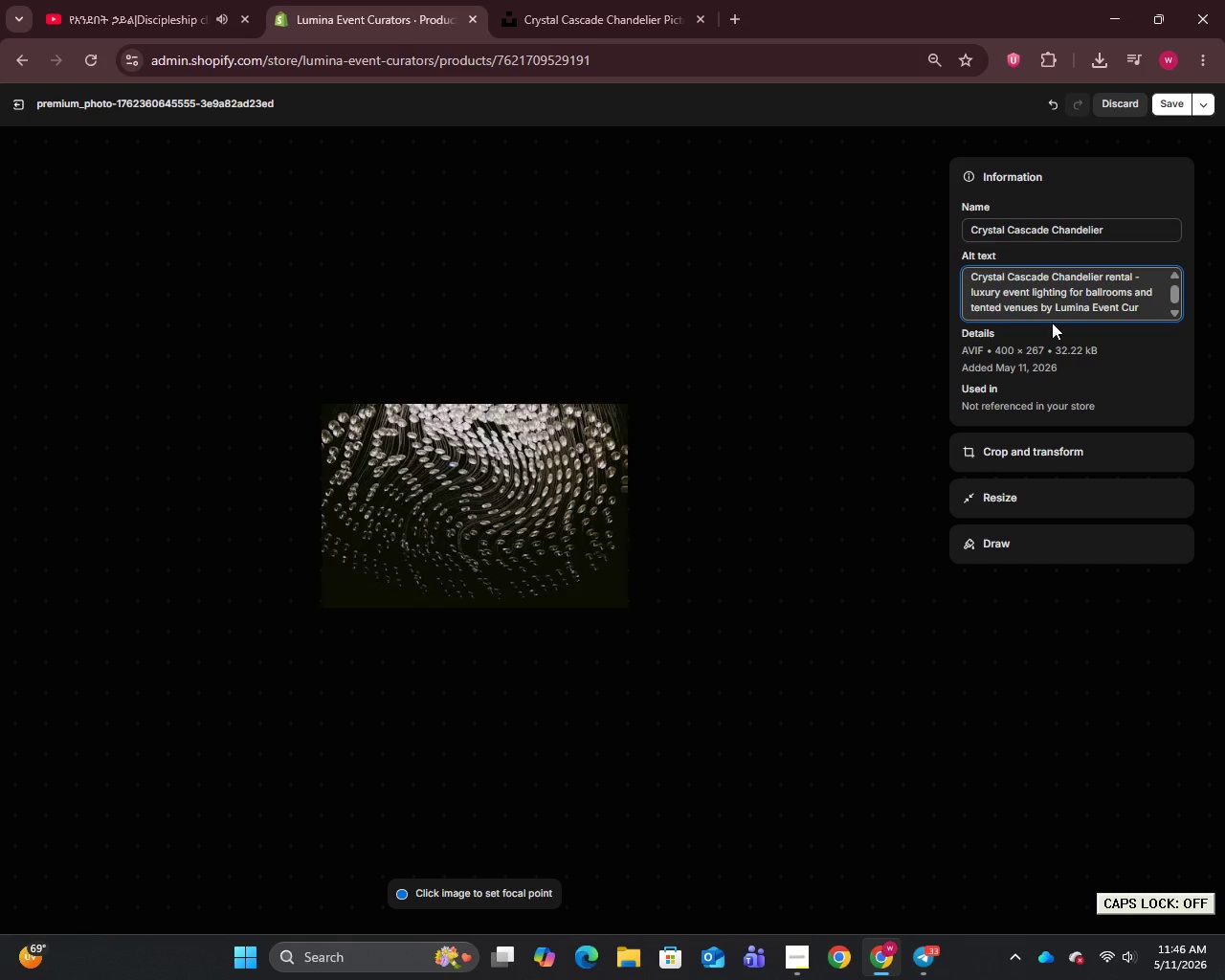 
type(ators)
 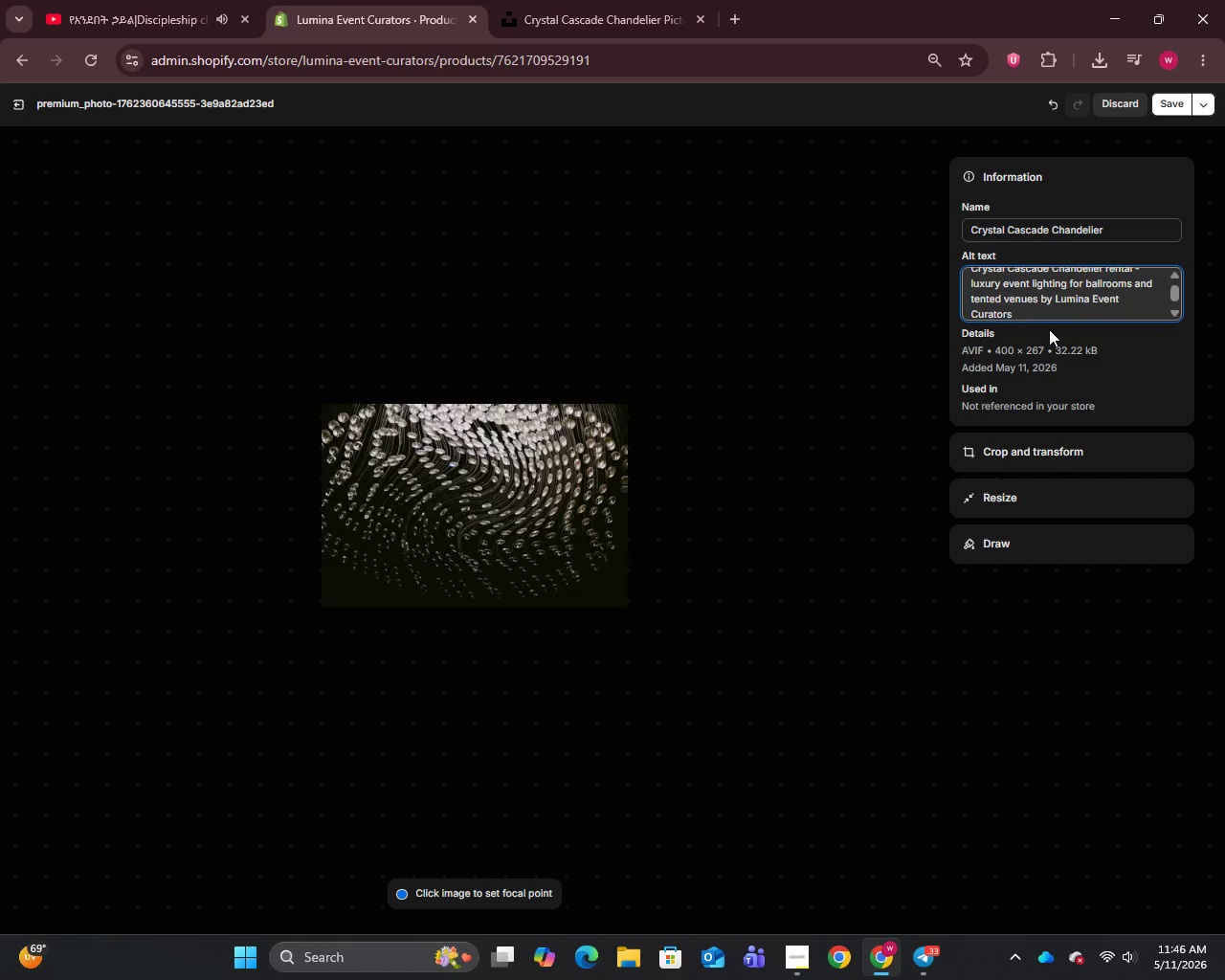 
wait(6.98)
 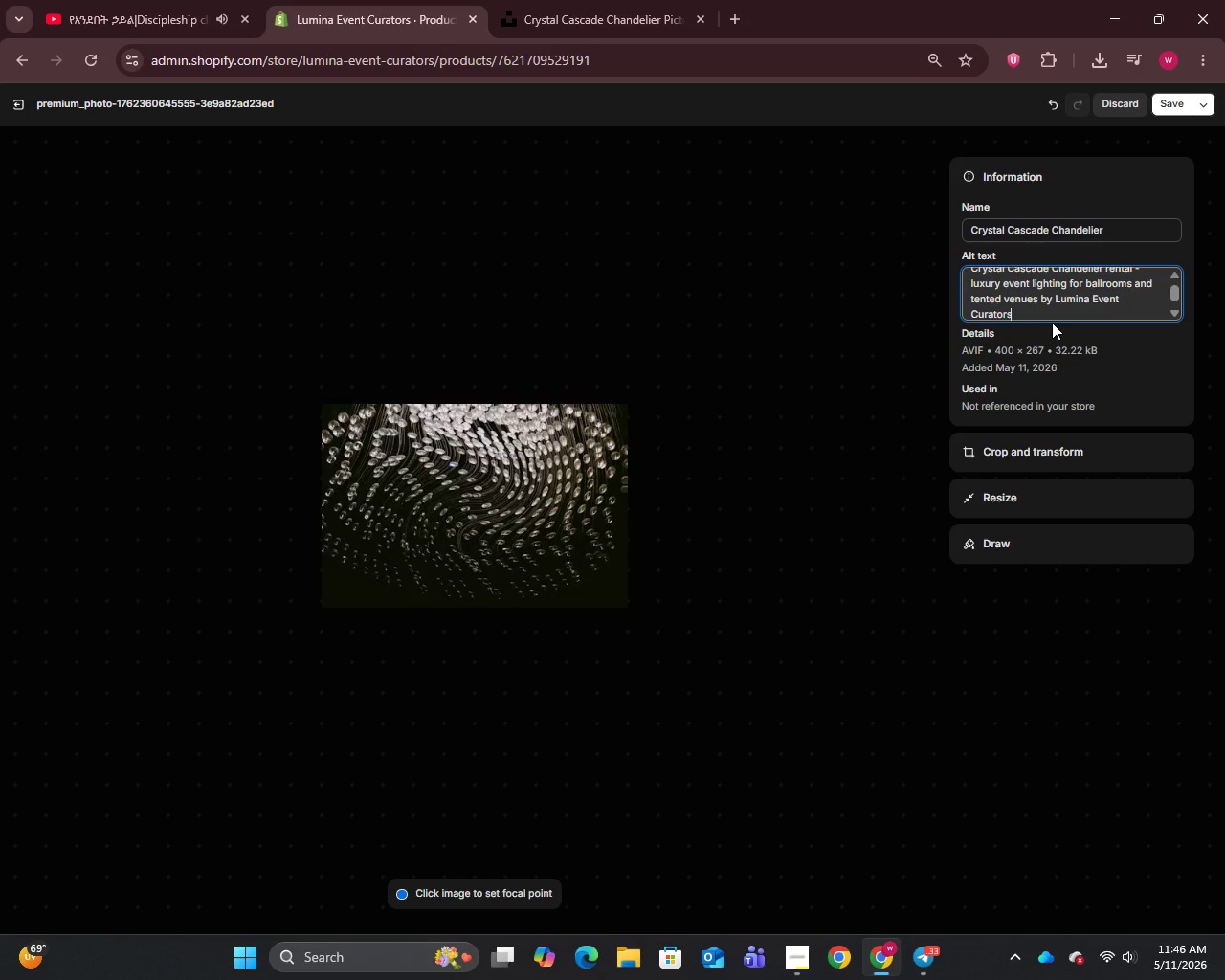 
left_click([1174, 103])
 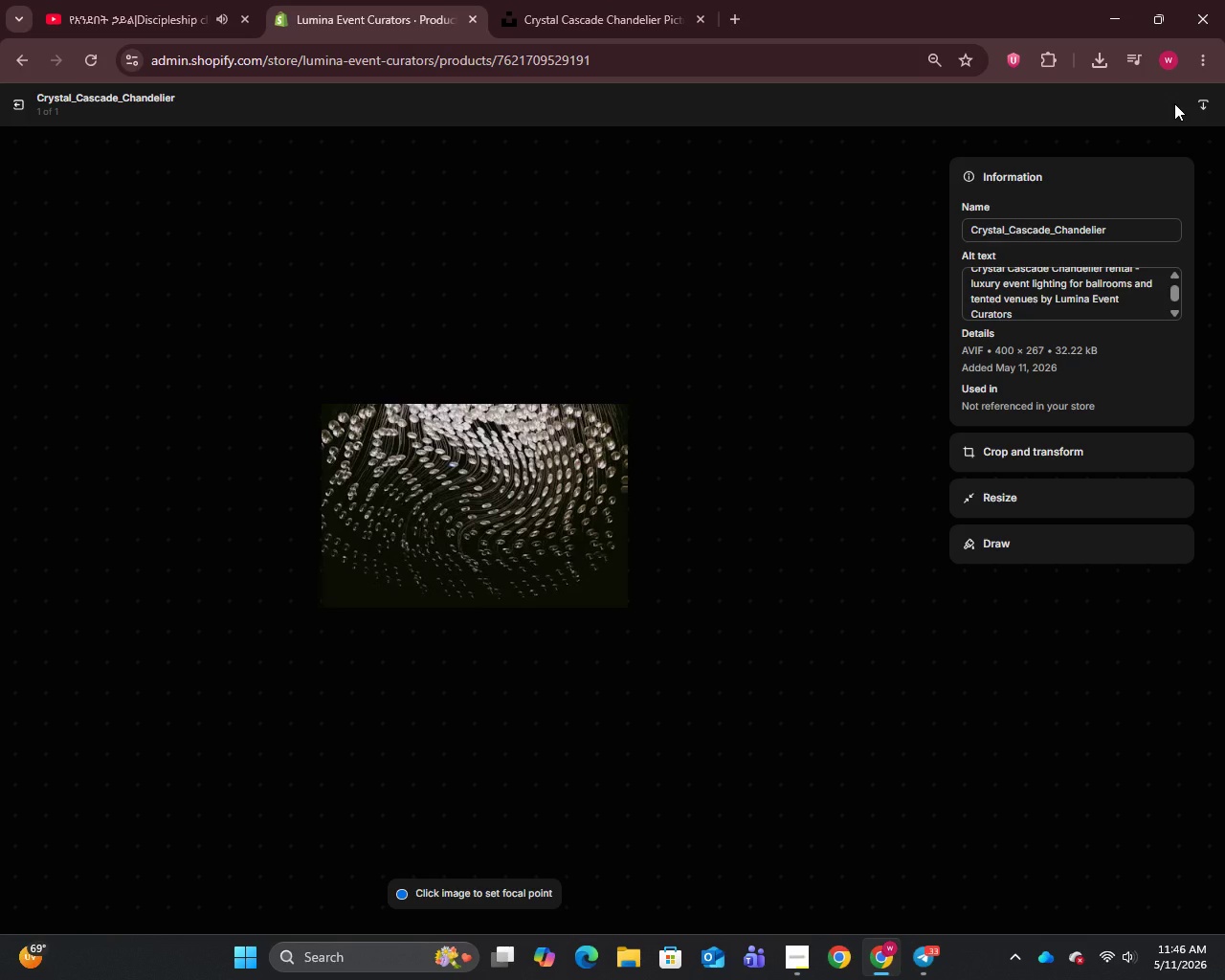 
wait(13.7)
 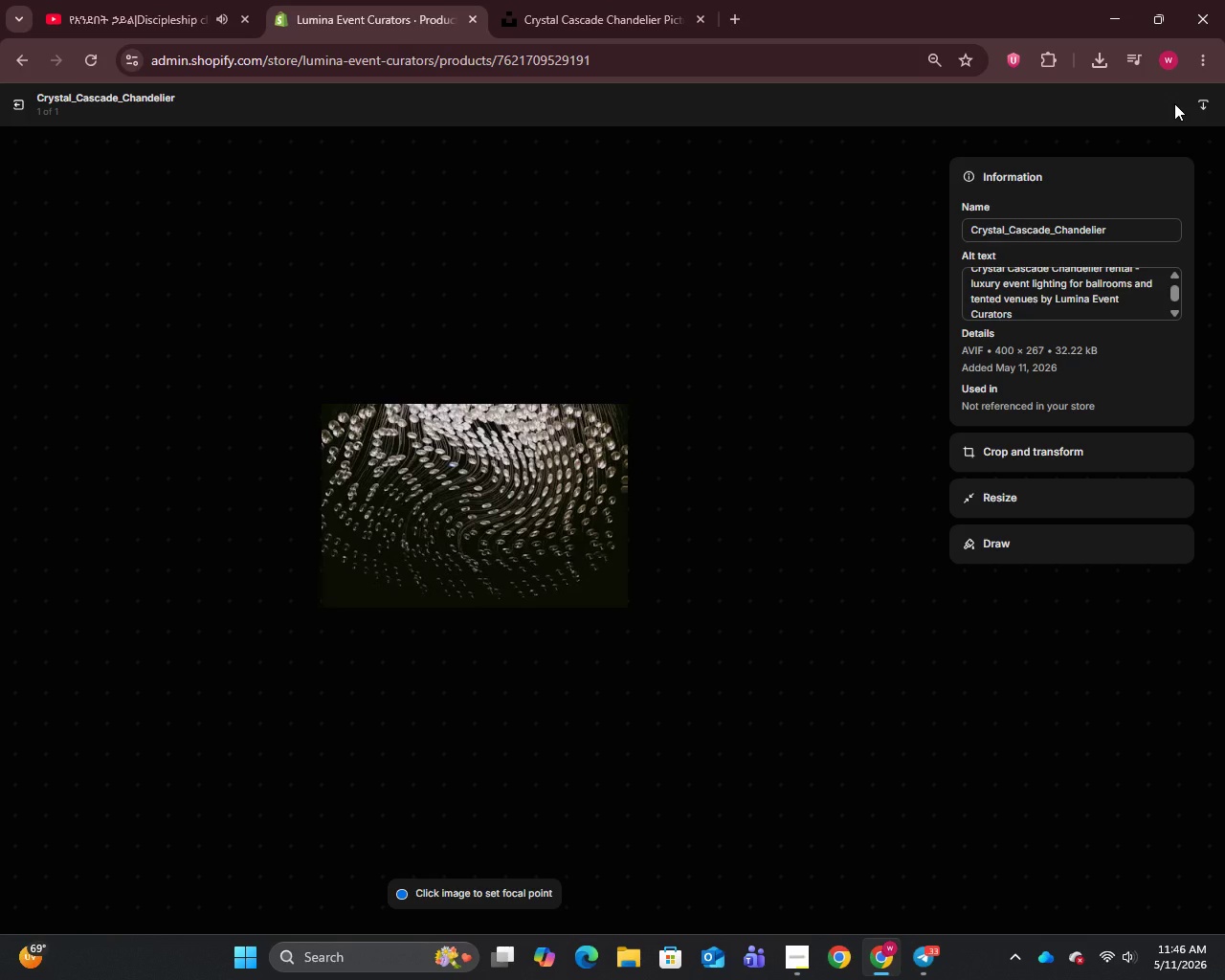 
left_click([22, 109])
 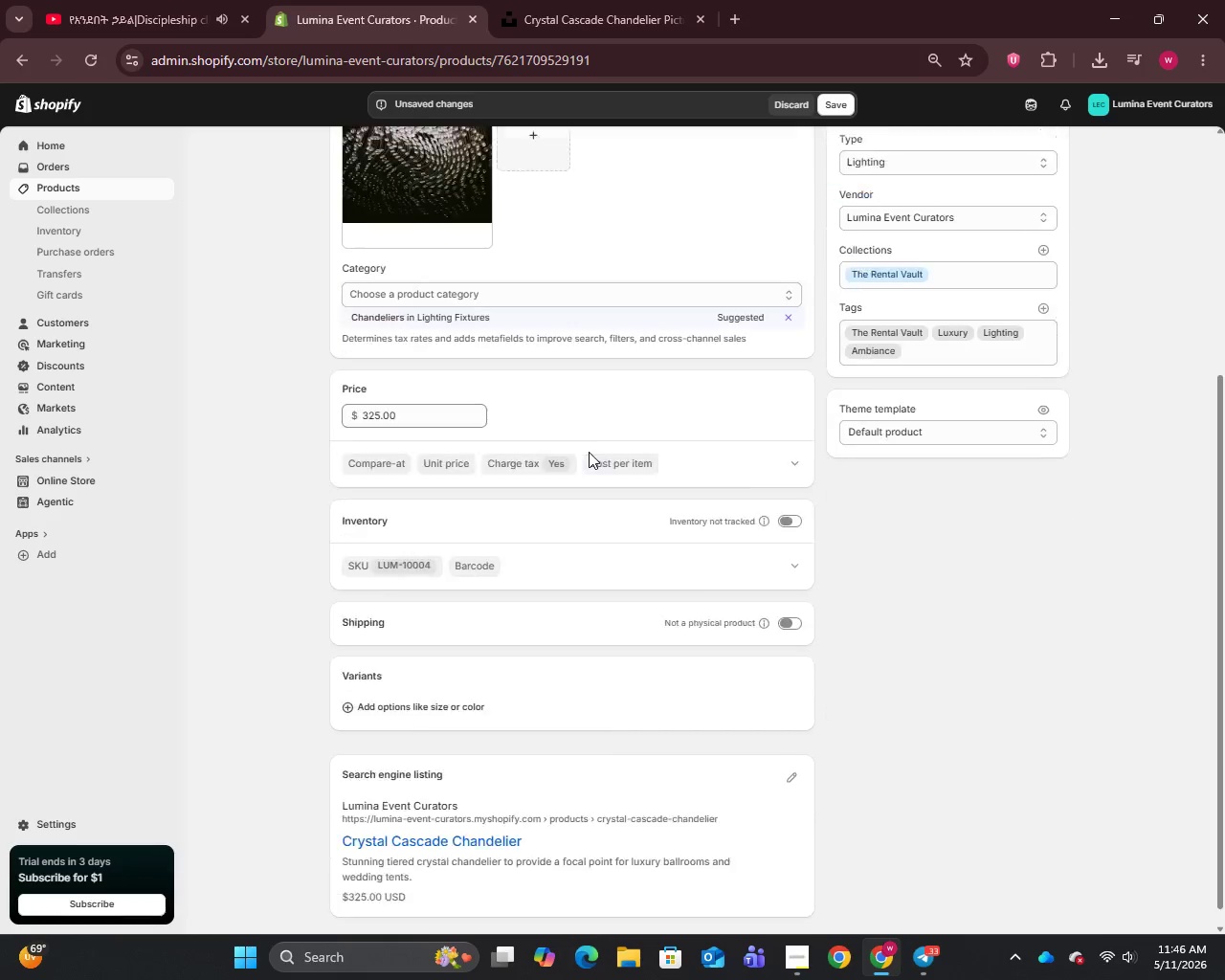 
scroll: coordinate [589, 452], scroll_direction: down, amount: 11.0
 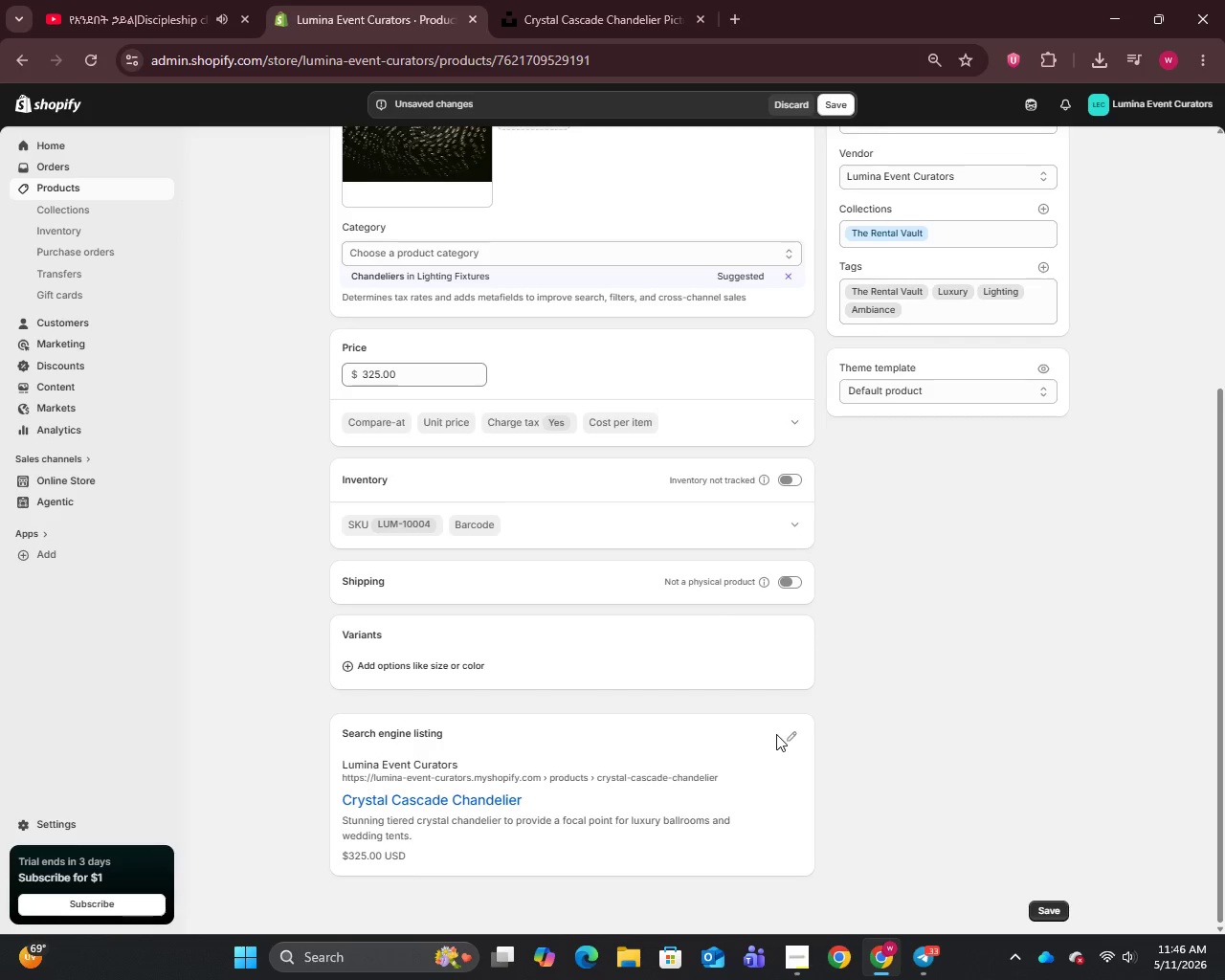 
wait(5.73)
 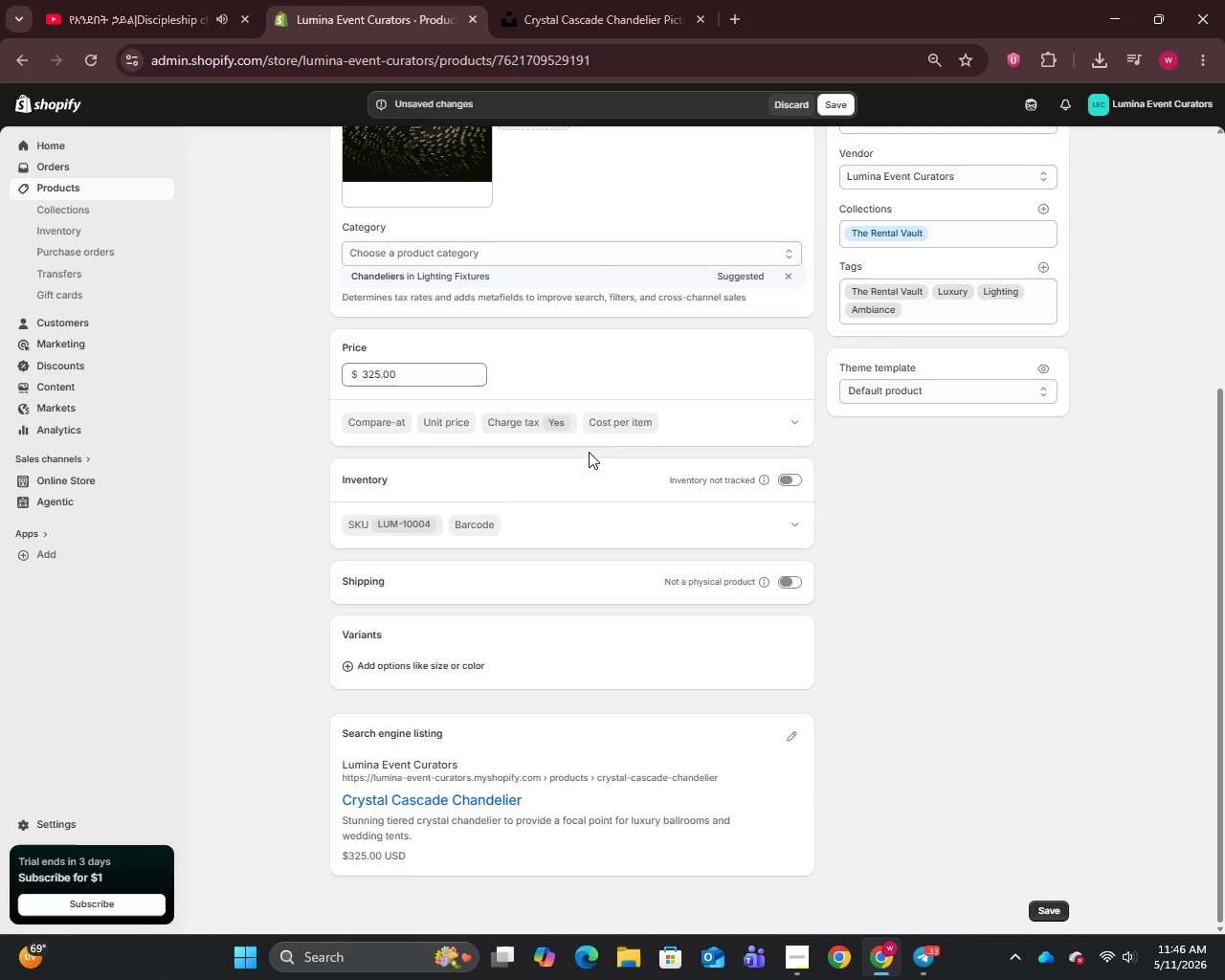 
double_click([794, 739])
 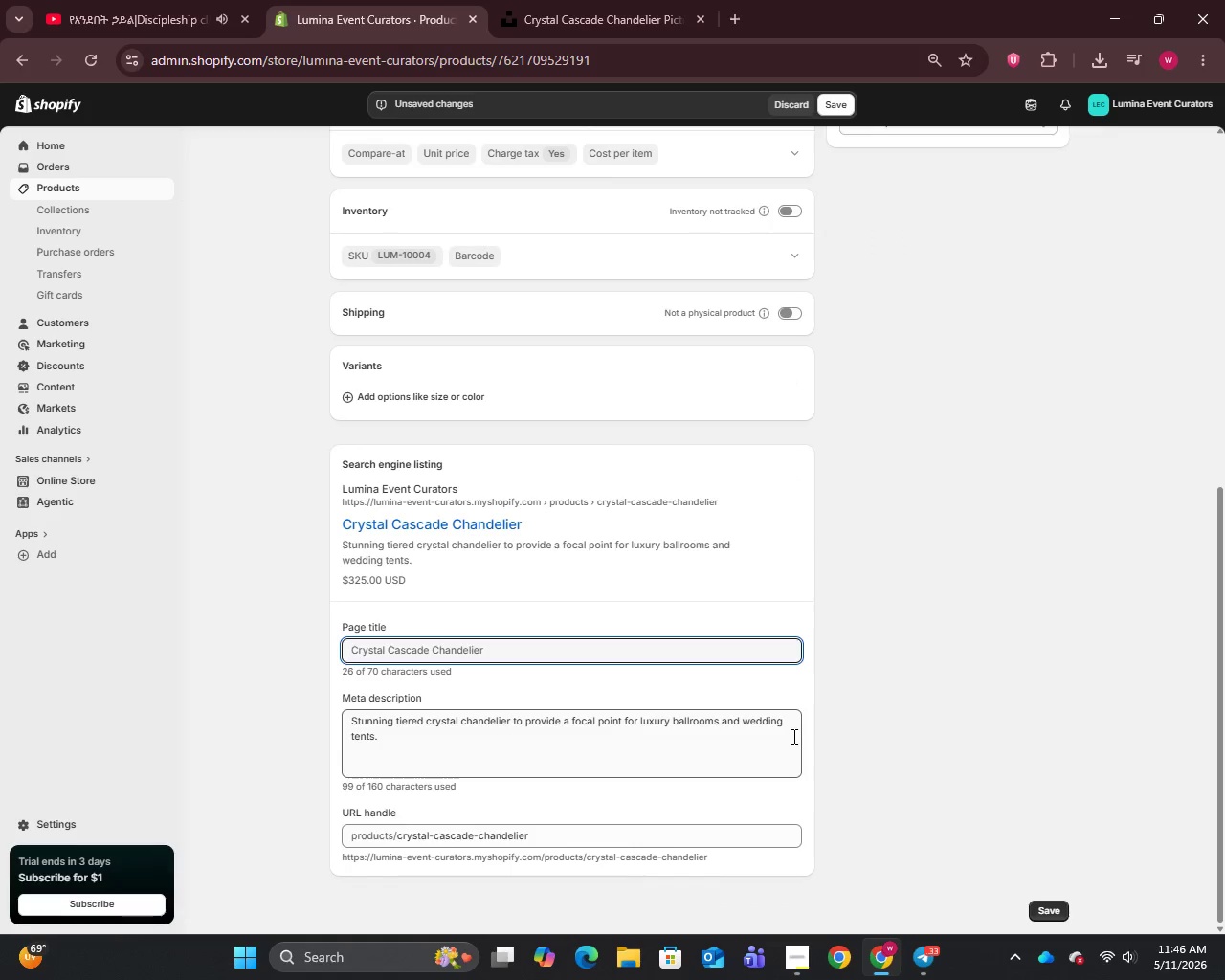 
scroll: coordinate [792, 735], scroll_direction: down, amount: 6.0
 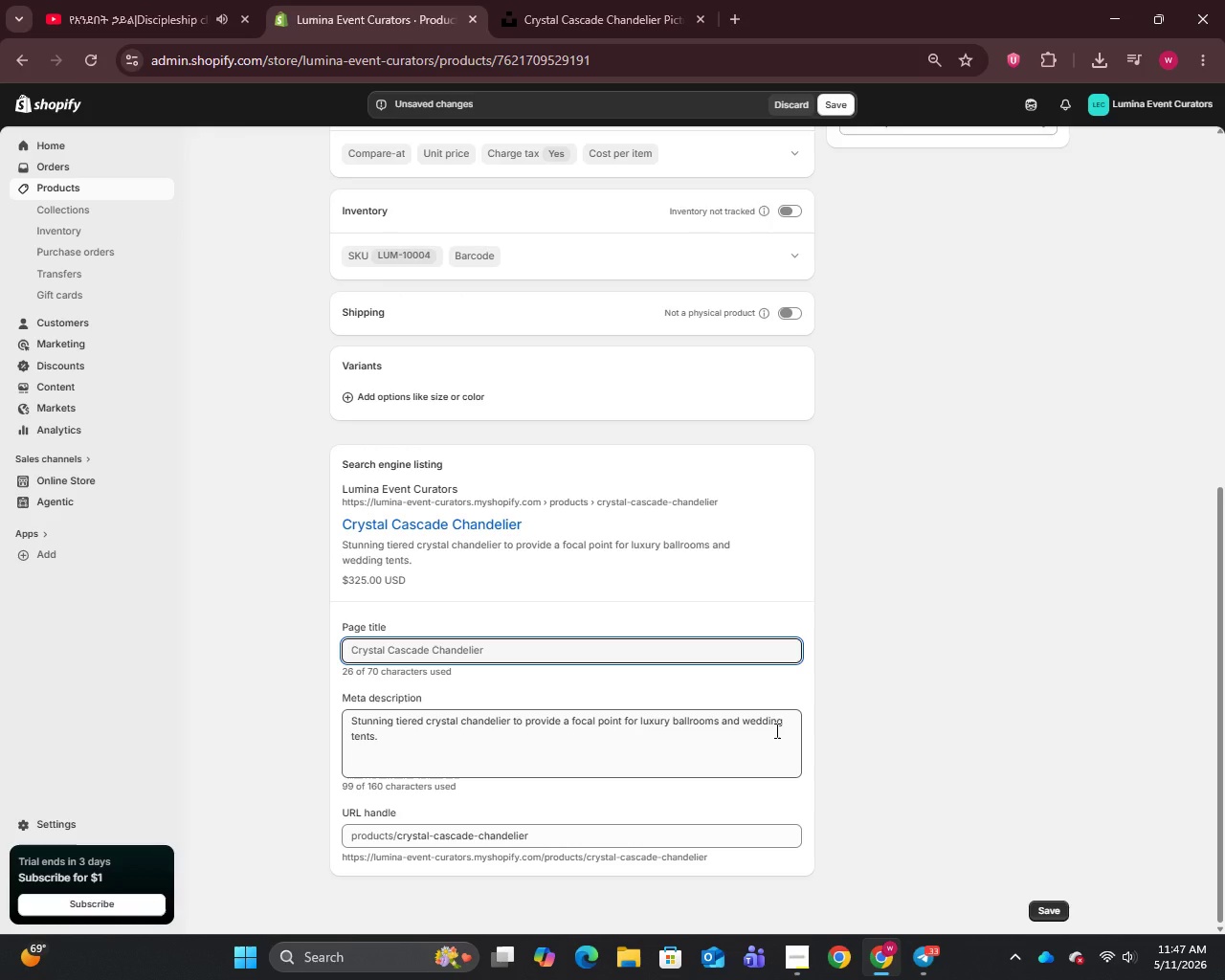 
wait(39.5)
 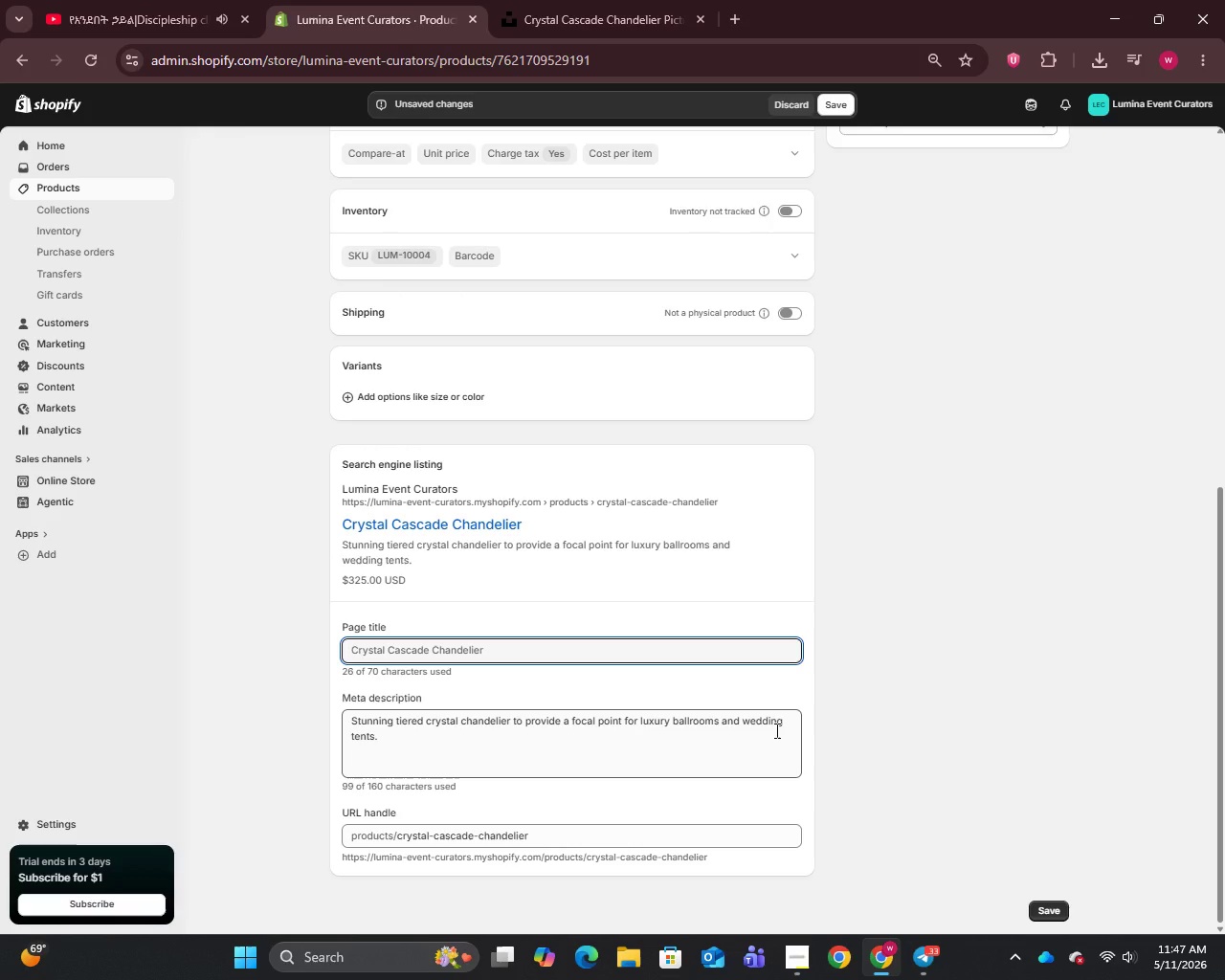 
scroll: coordinate [738, 475], scroll_direction: up, amount: 11.0
 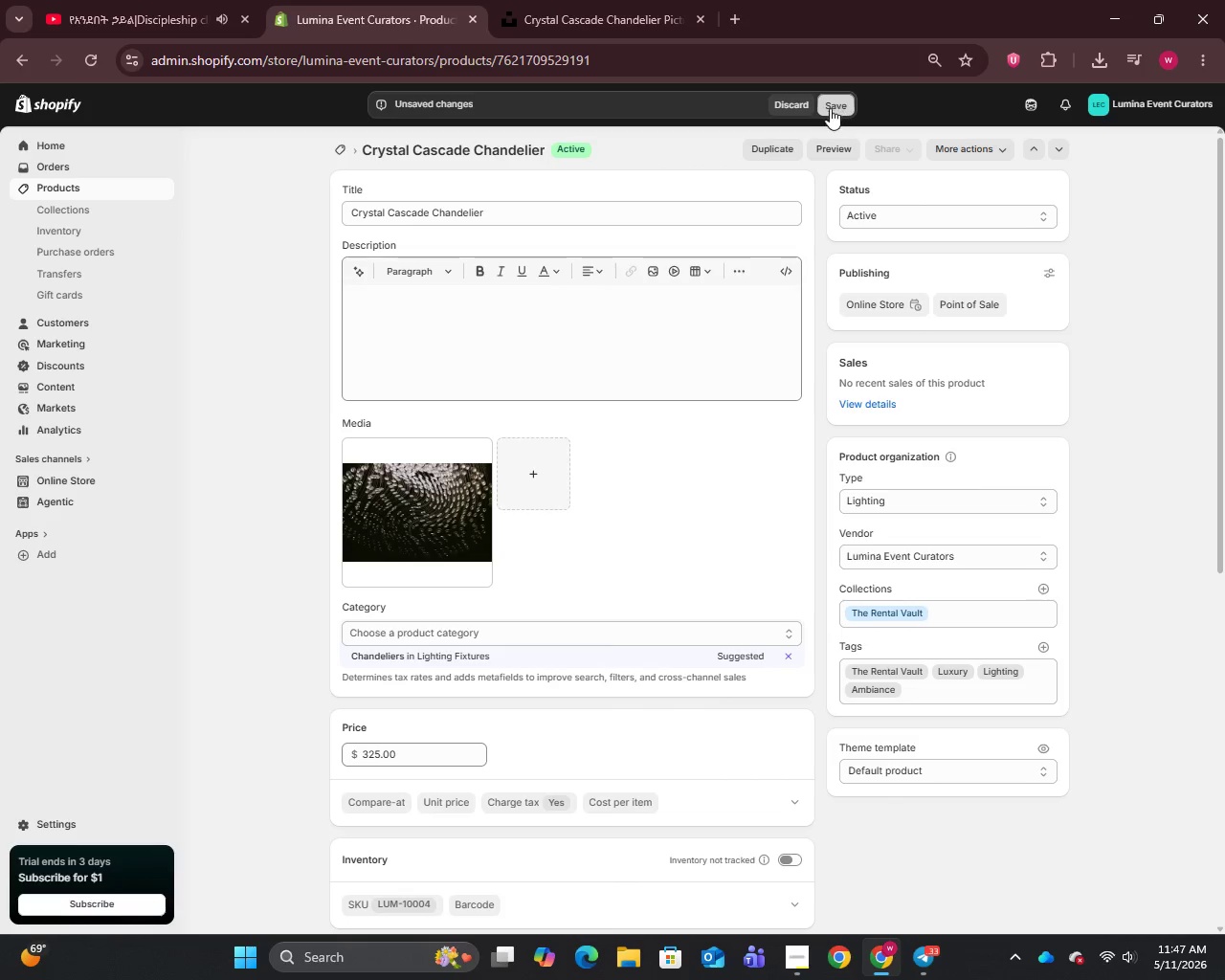 
left_click([834, 105])
 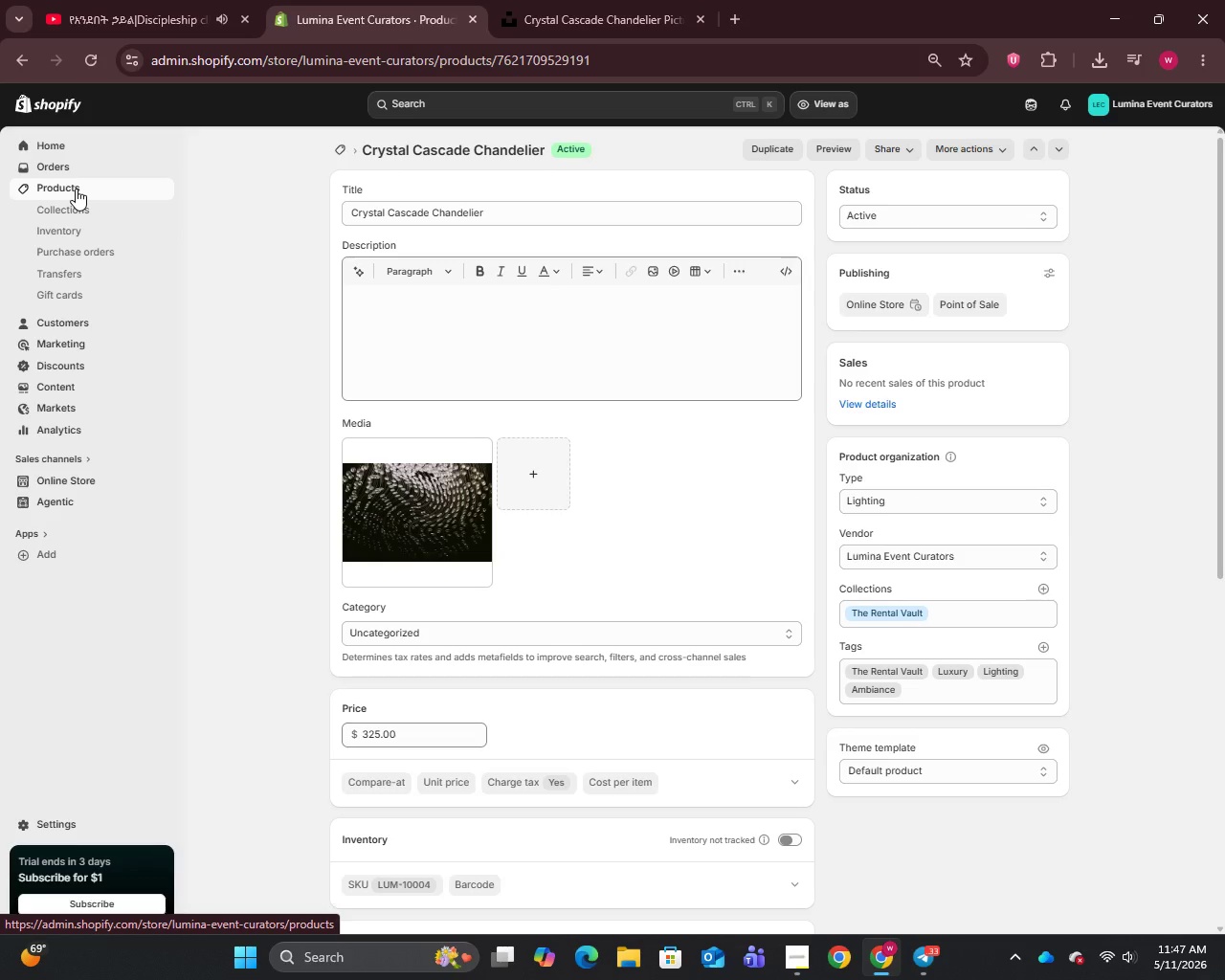 
wait(31.28)
 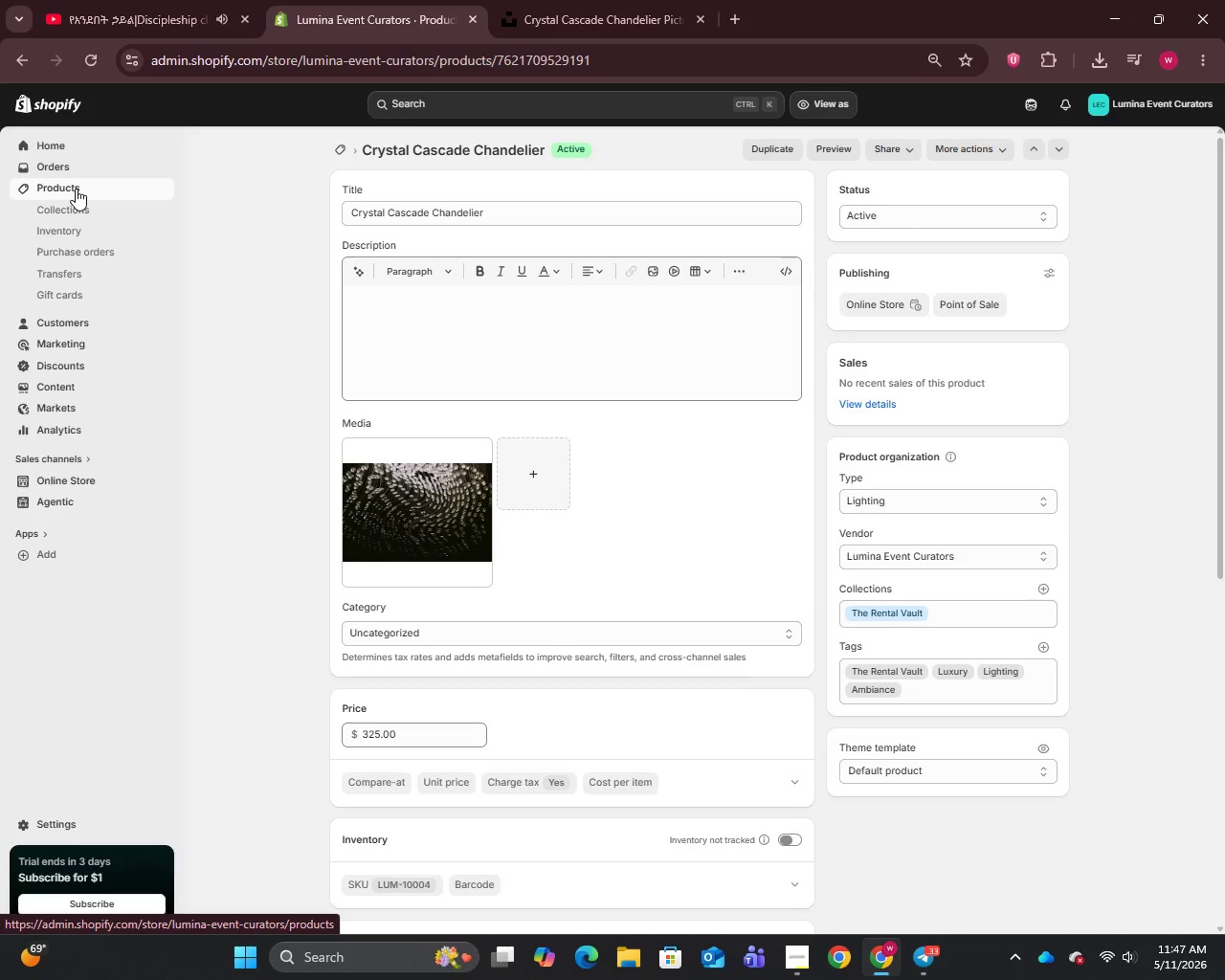 
scroll: coordinate [615, 707], scroll_direction: down, amount: 13.0
 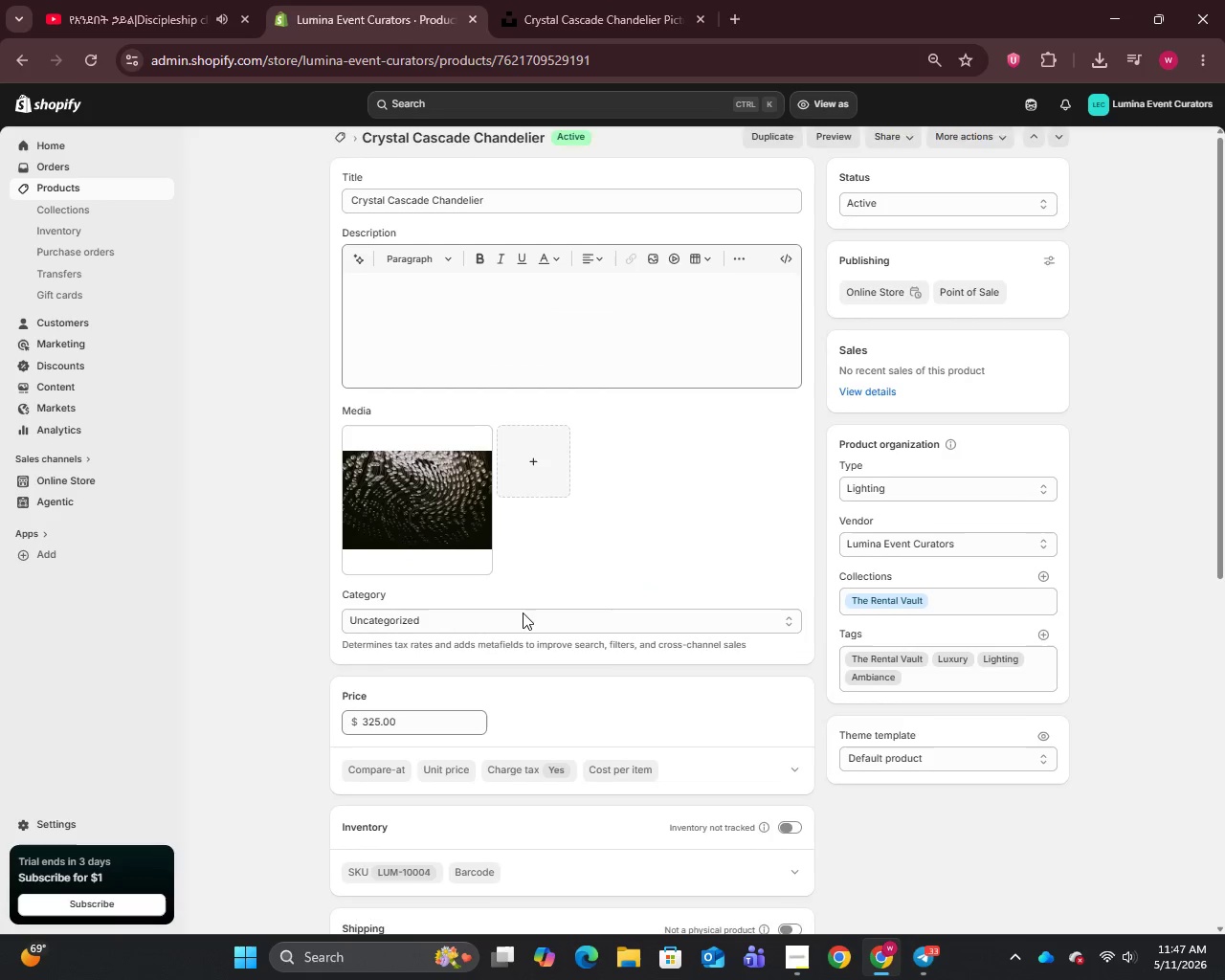 
scroll: coordinate [524, 598], scroll_direction: up, amount: 11.0
 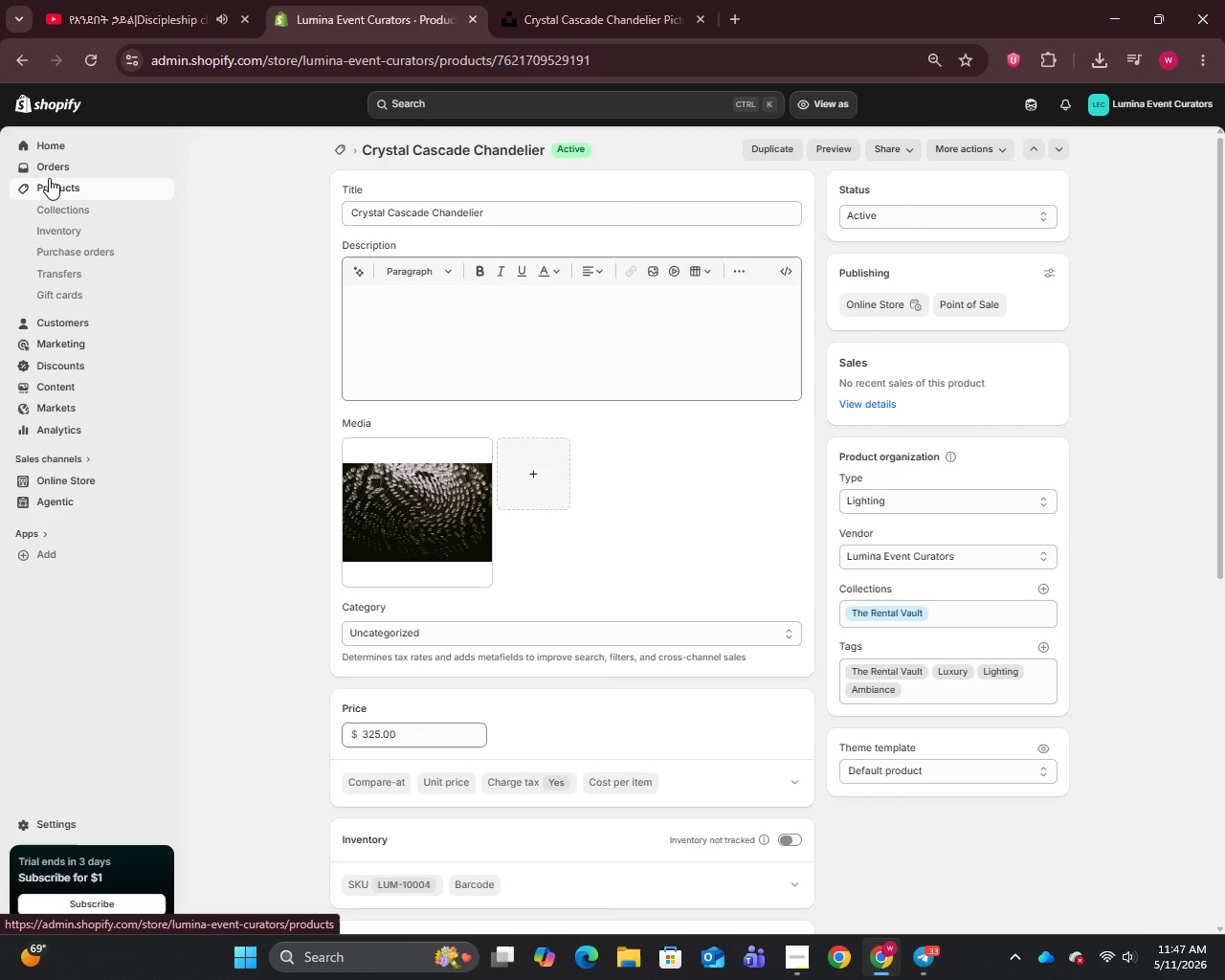 
left_click([49, 178])
 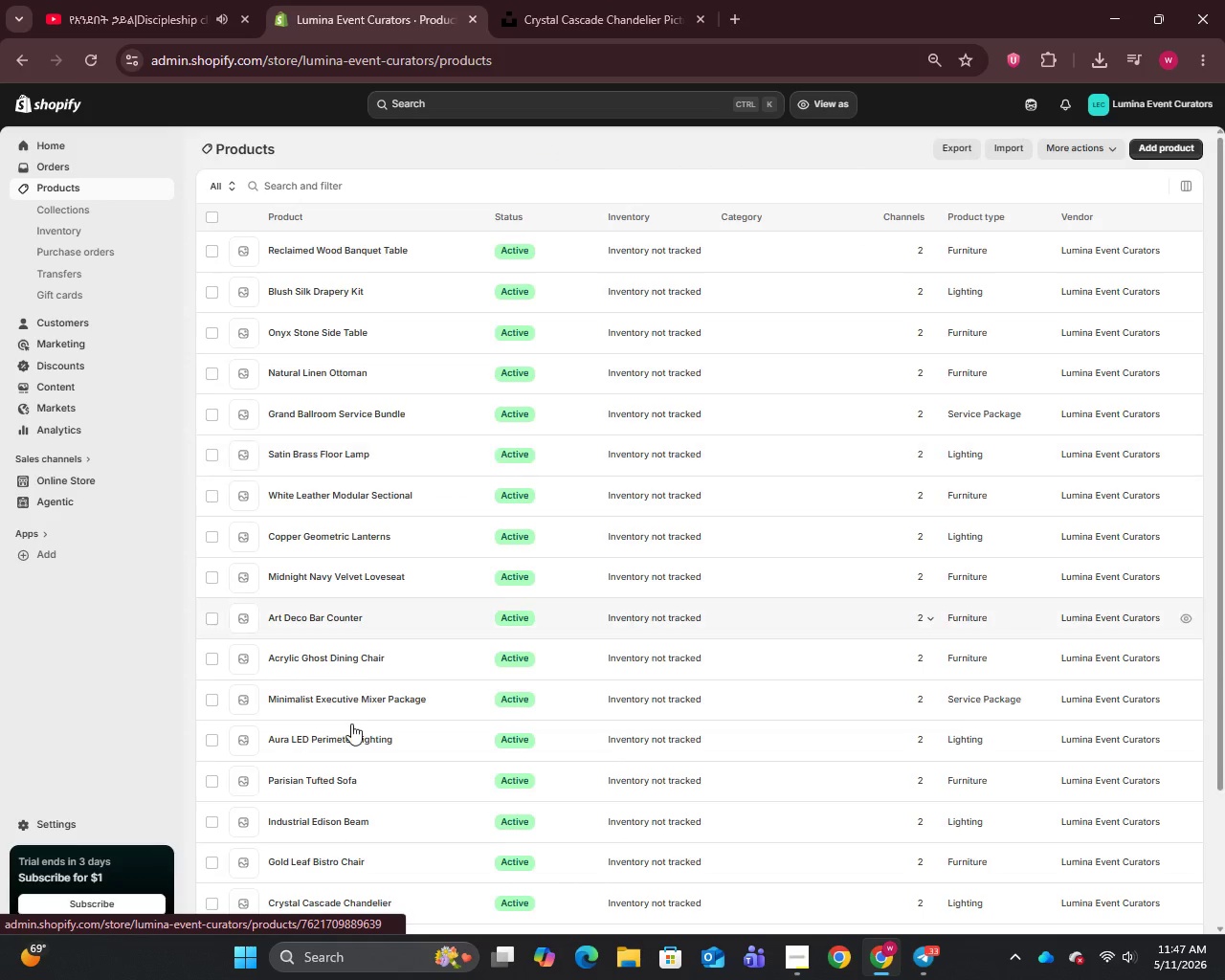 
scroll: coordinate [351, 724], scroll_direction: down, amount: 5.0
 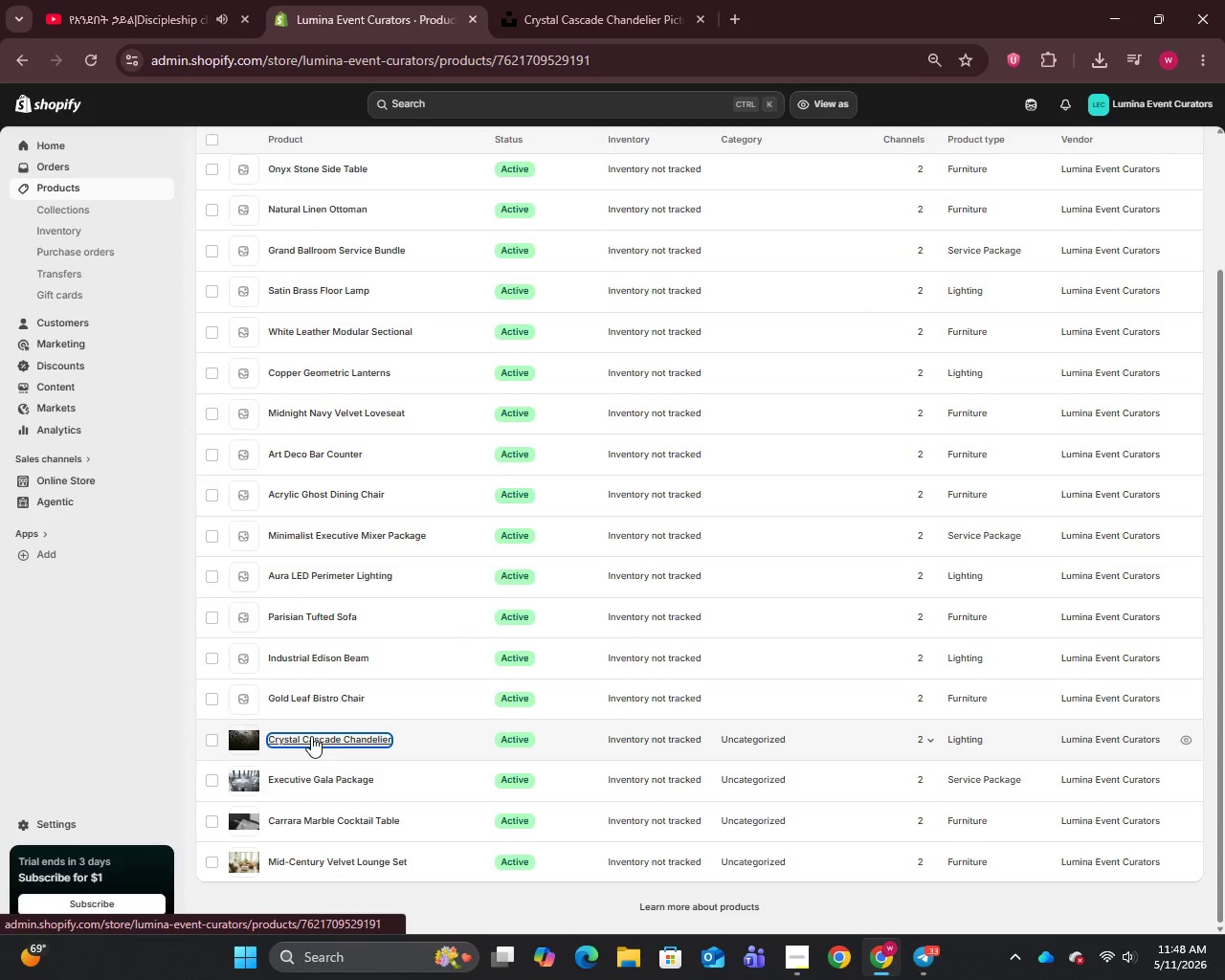 
double_click([311, 736])
 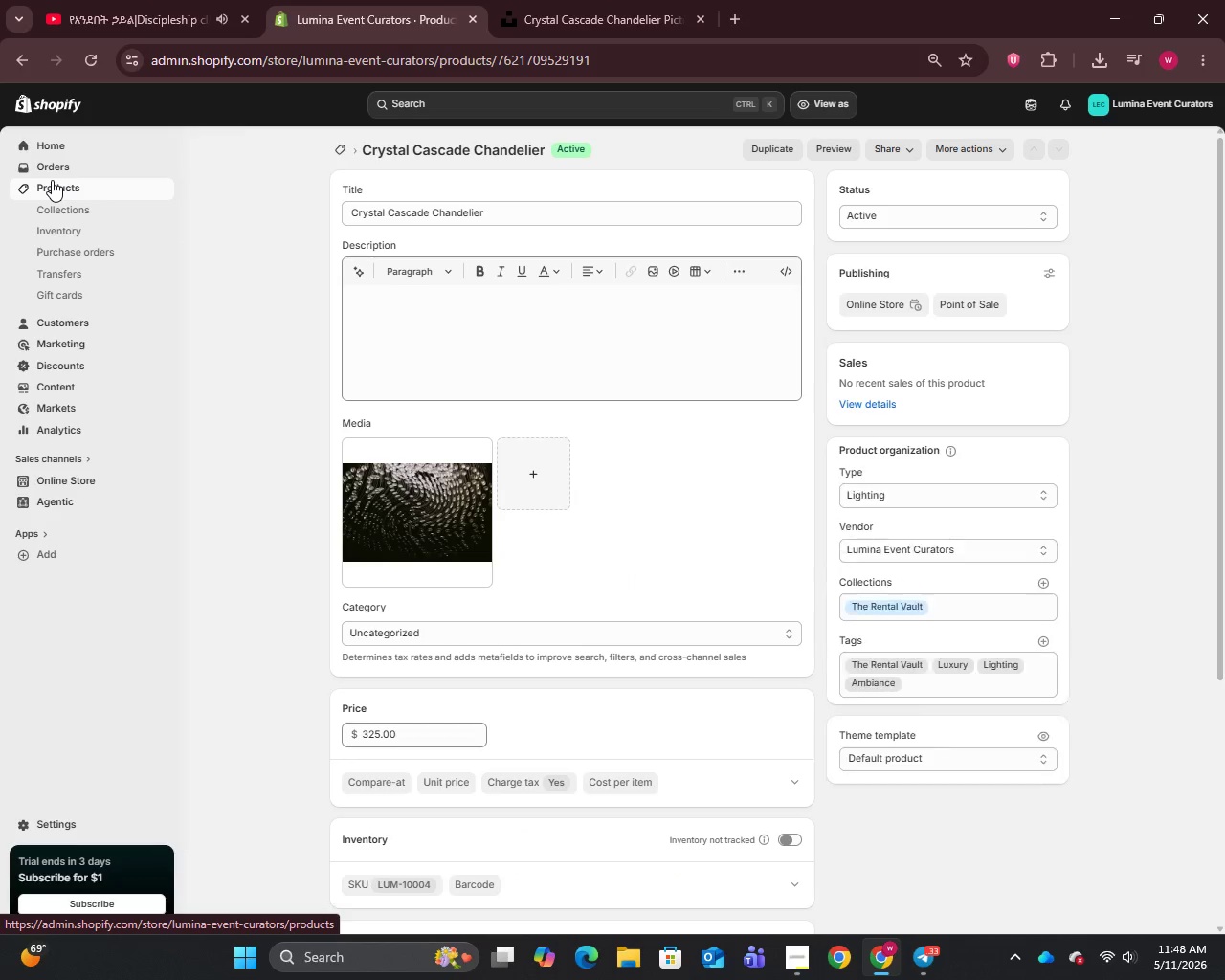 
left_click([52, 180])
 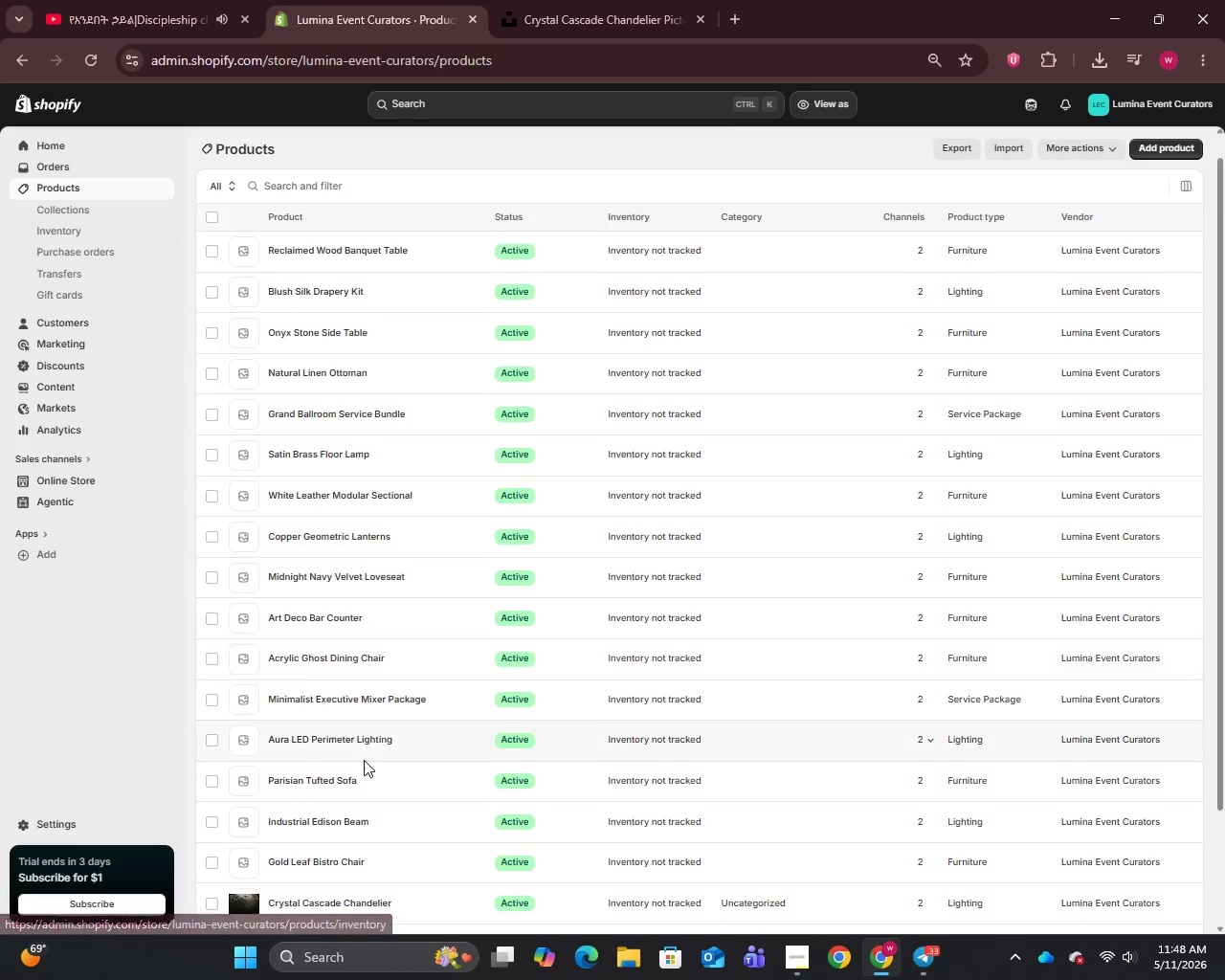 
scroll: coordinate [364, 760], scroll_direction: down, amount: 8.0
 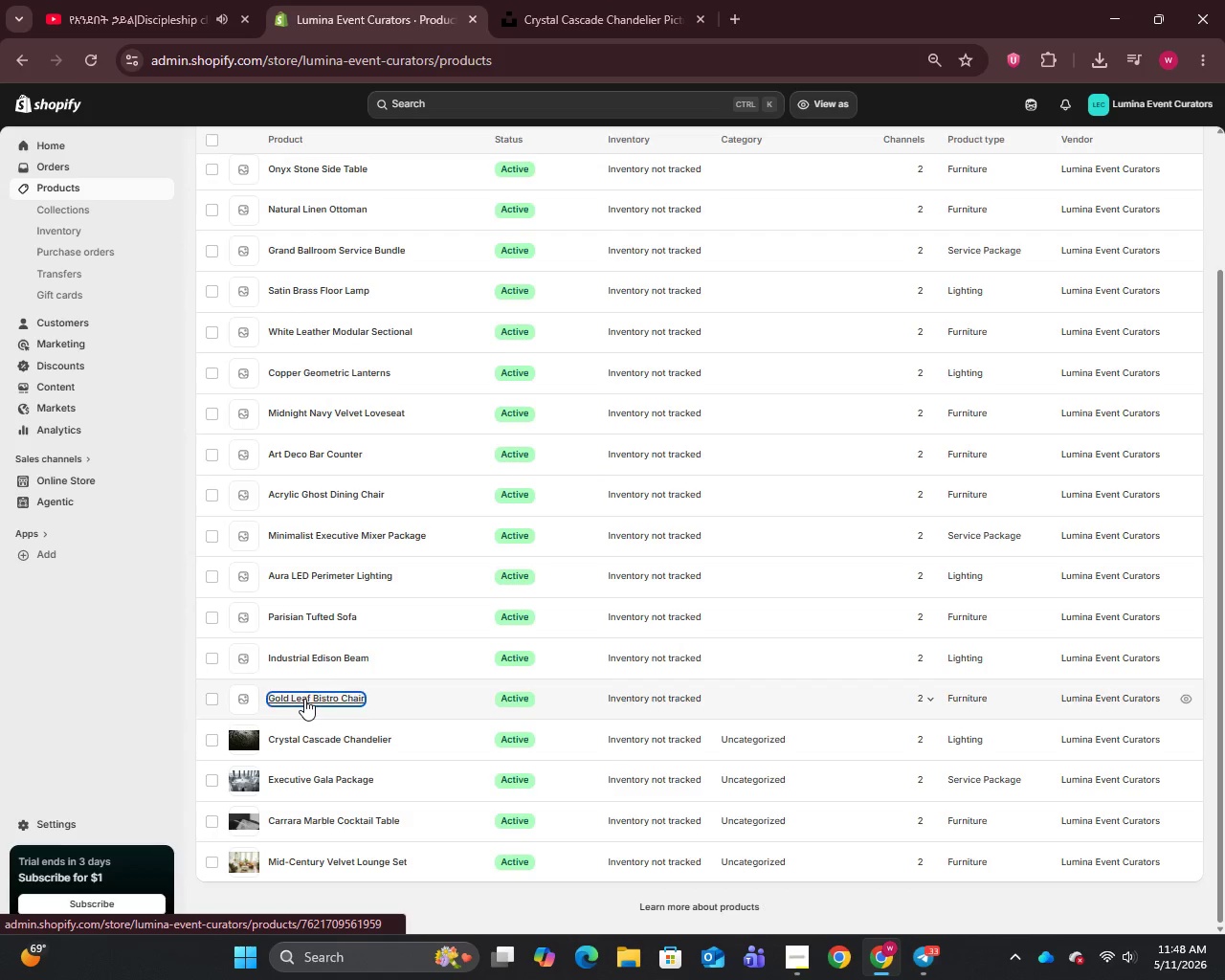 
left_click([304, 699])
 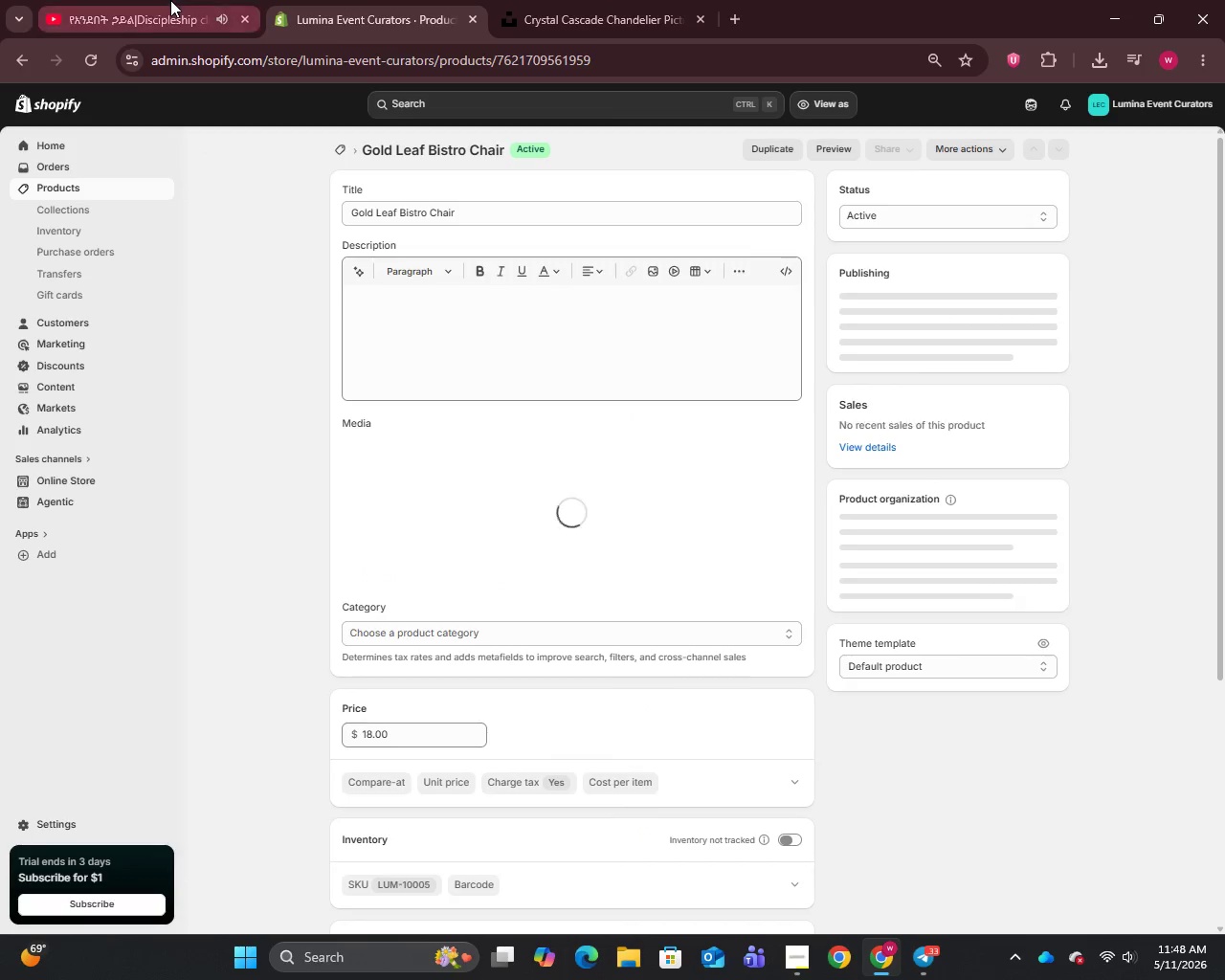 
left_click([170, 0])
 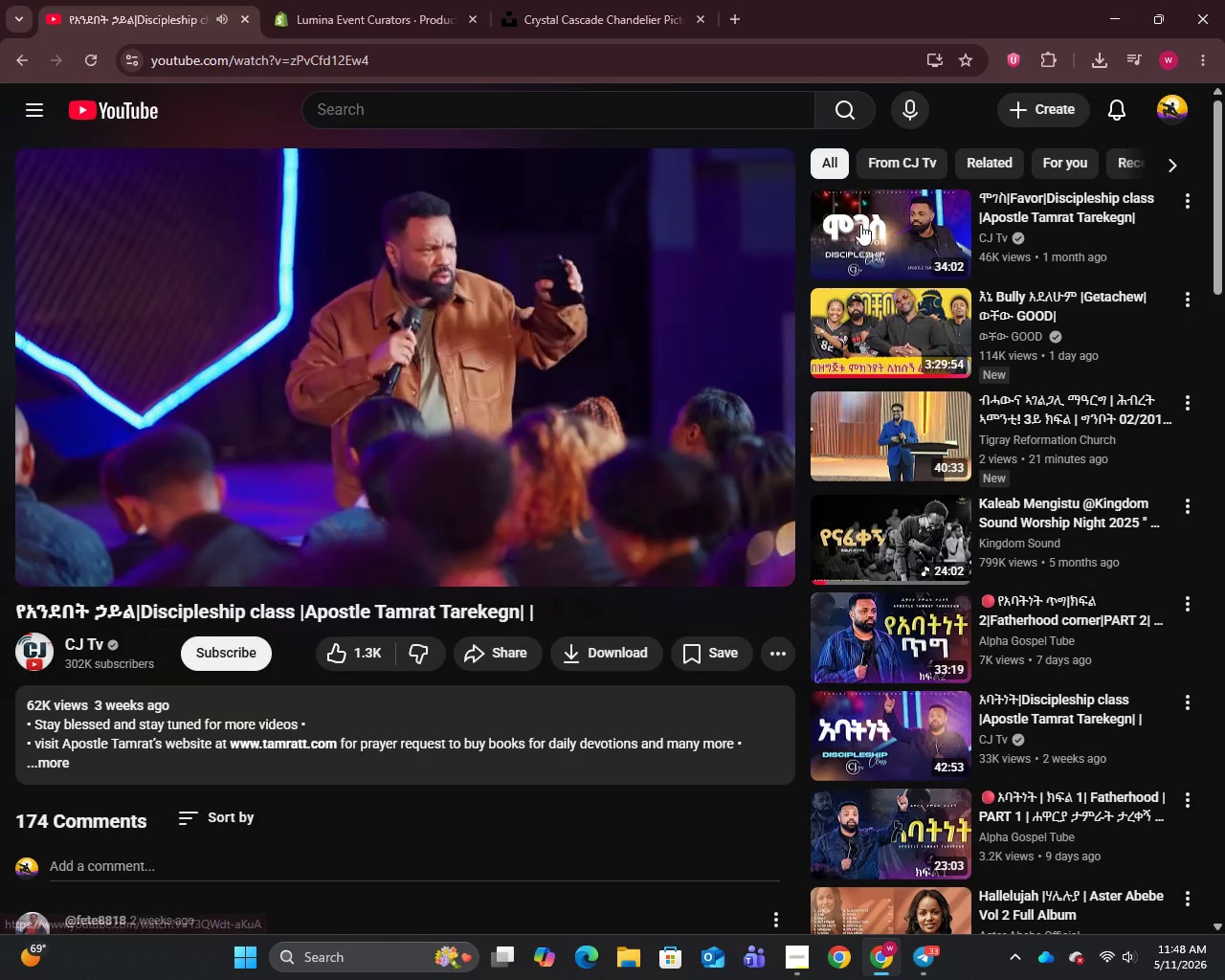 
left_click([860, 224])
 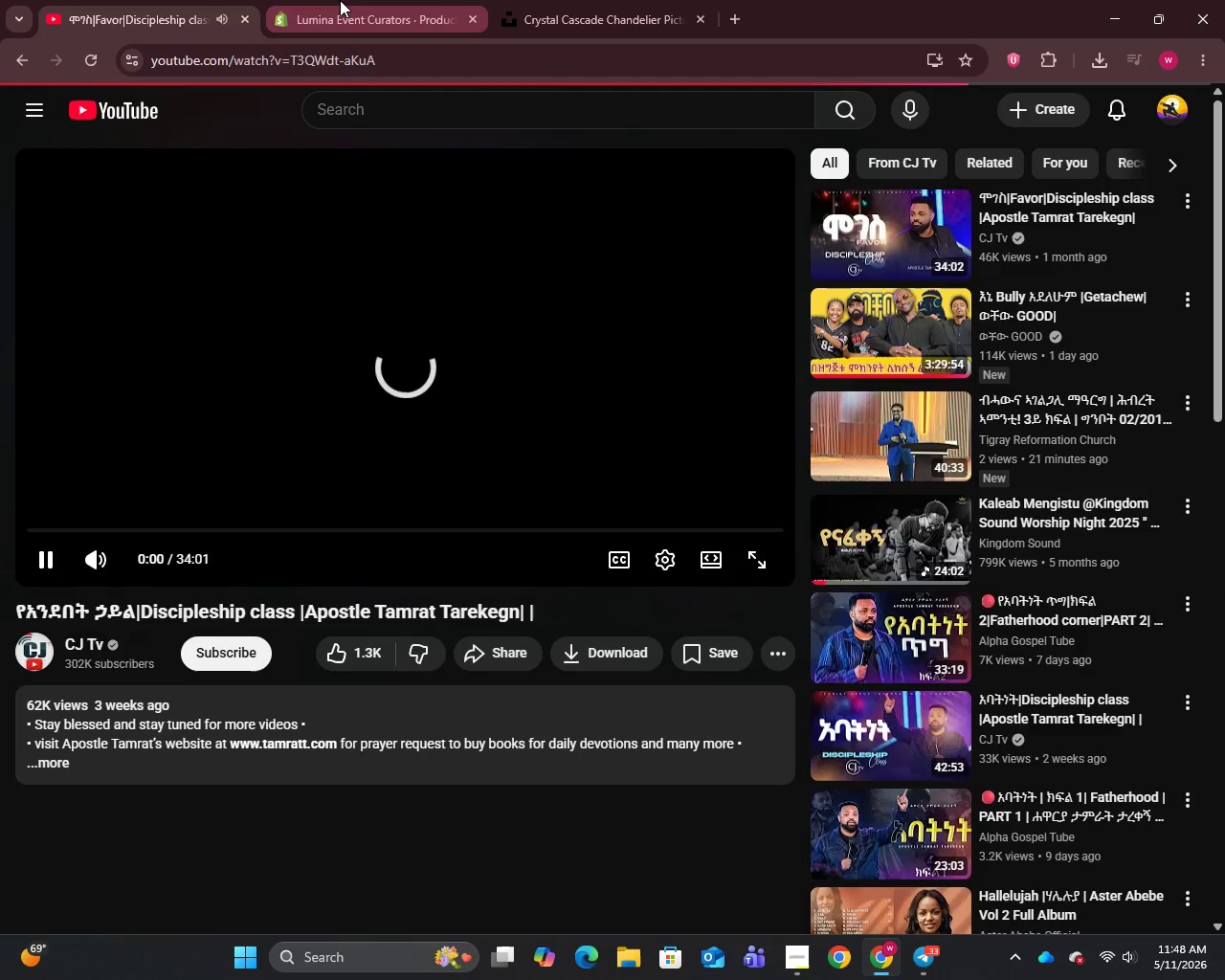 
left_click([340, 0])
 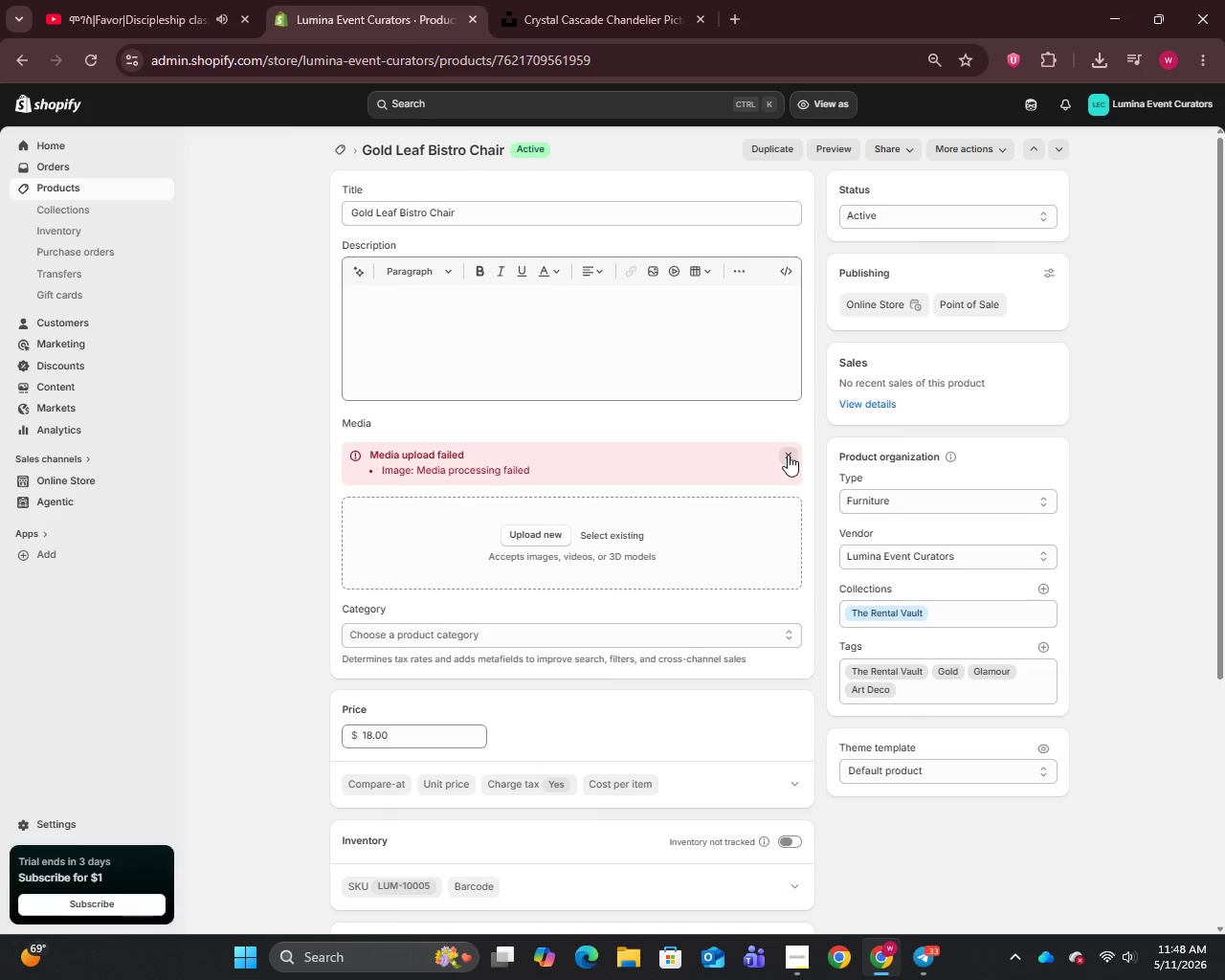 
left_click([788, 455])
 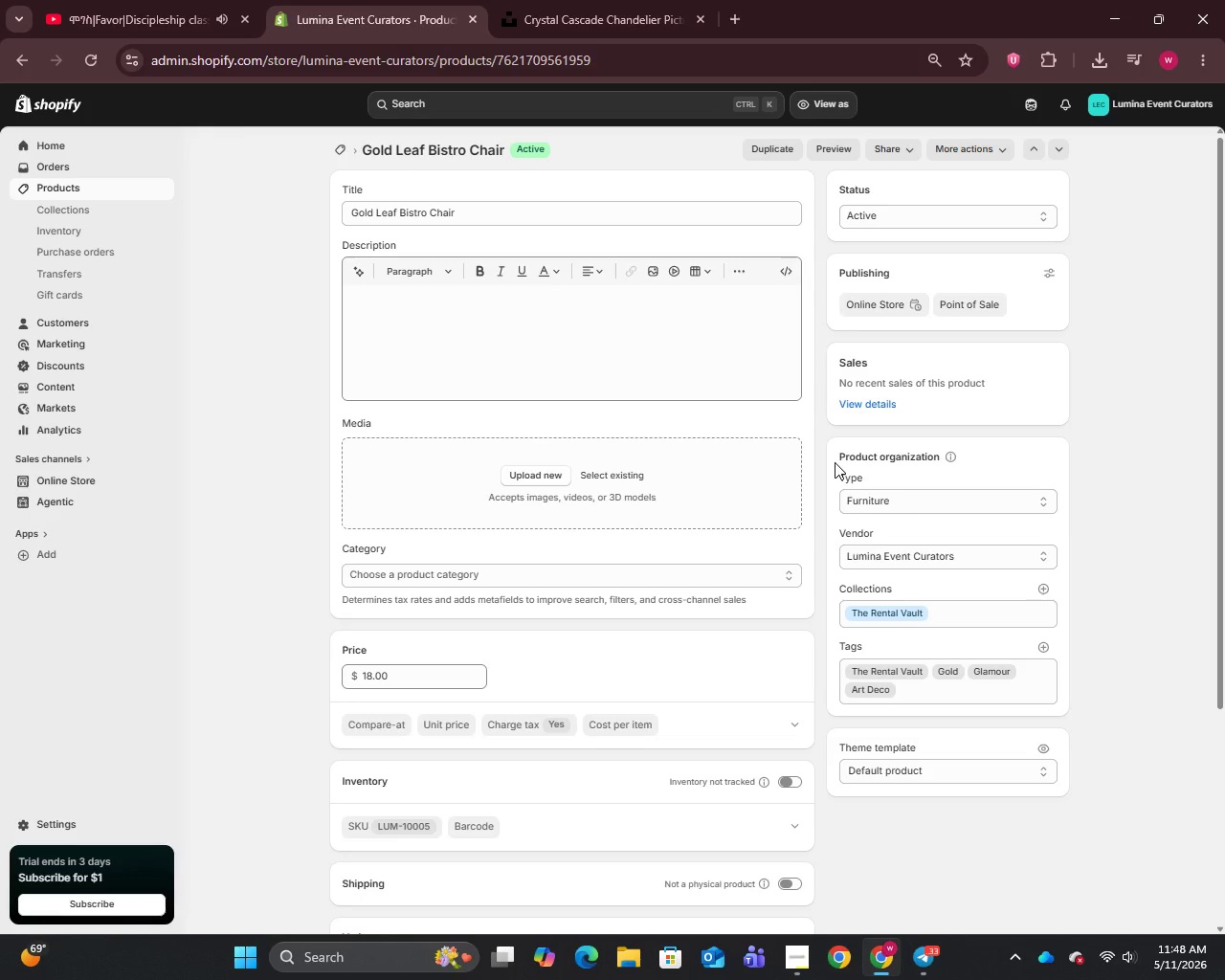 
wait(12.84)
 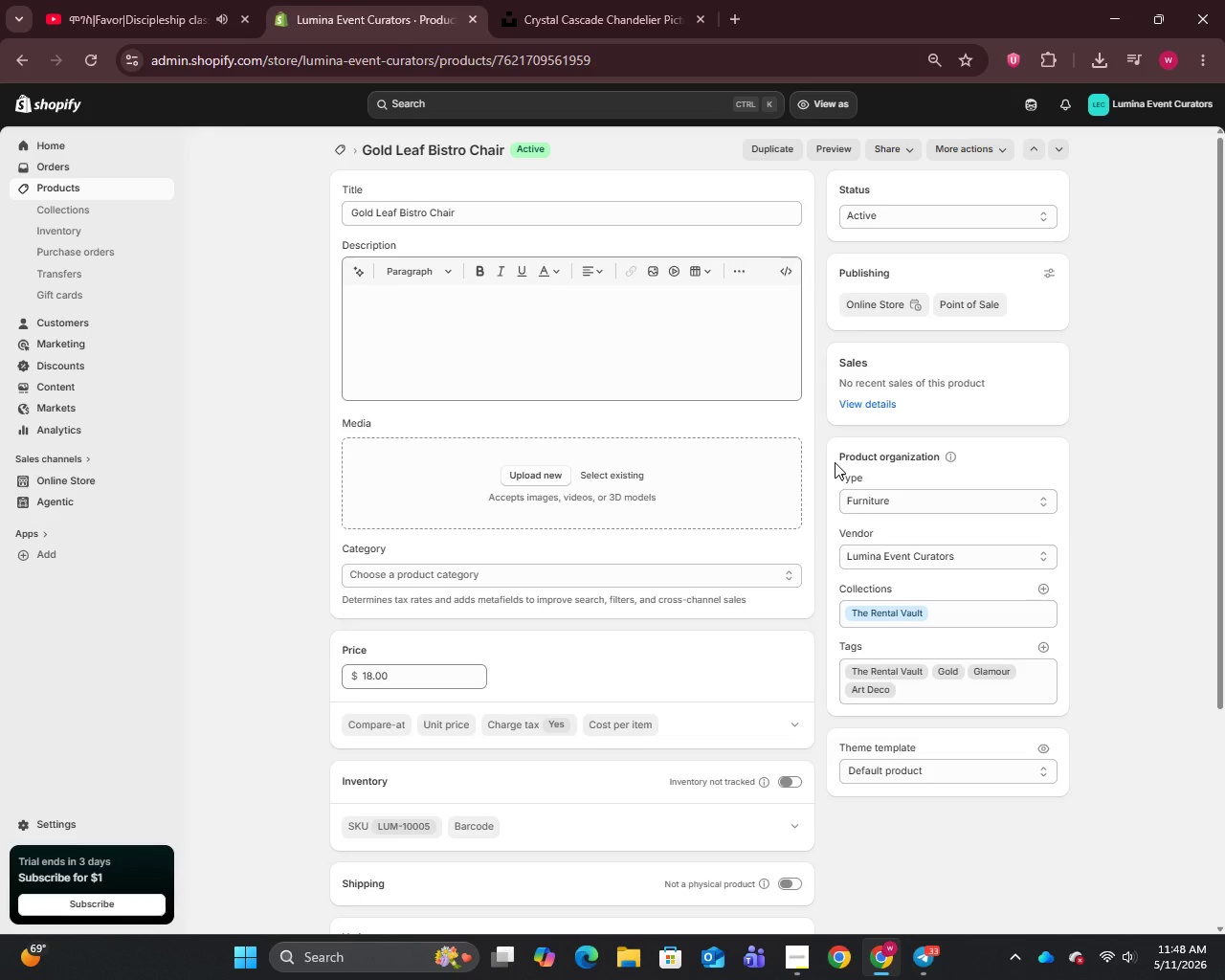 
left_click([521, 209])
 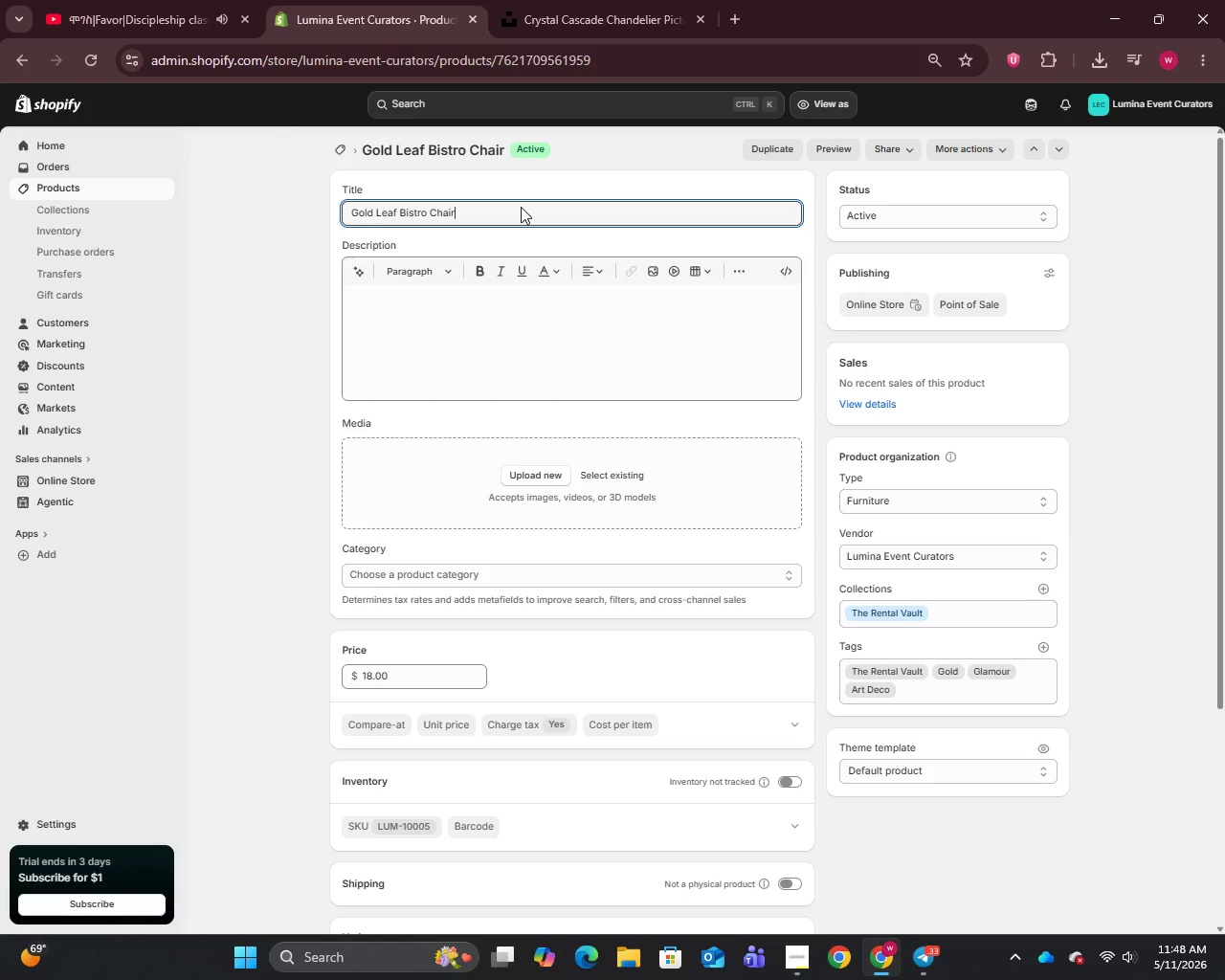 
key(Control+A)
 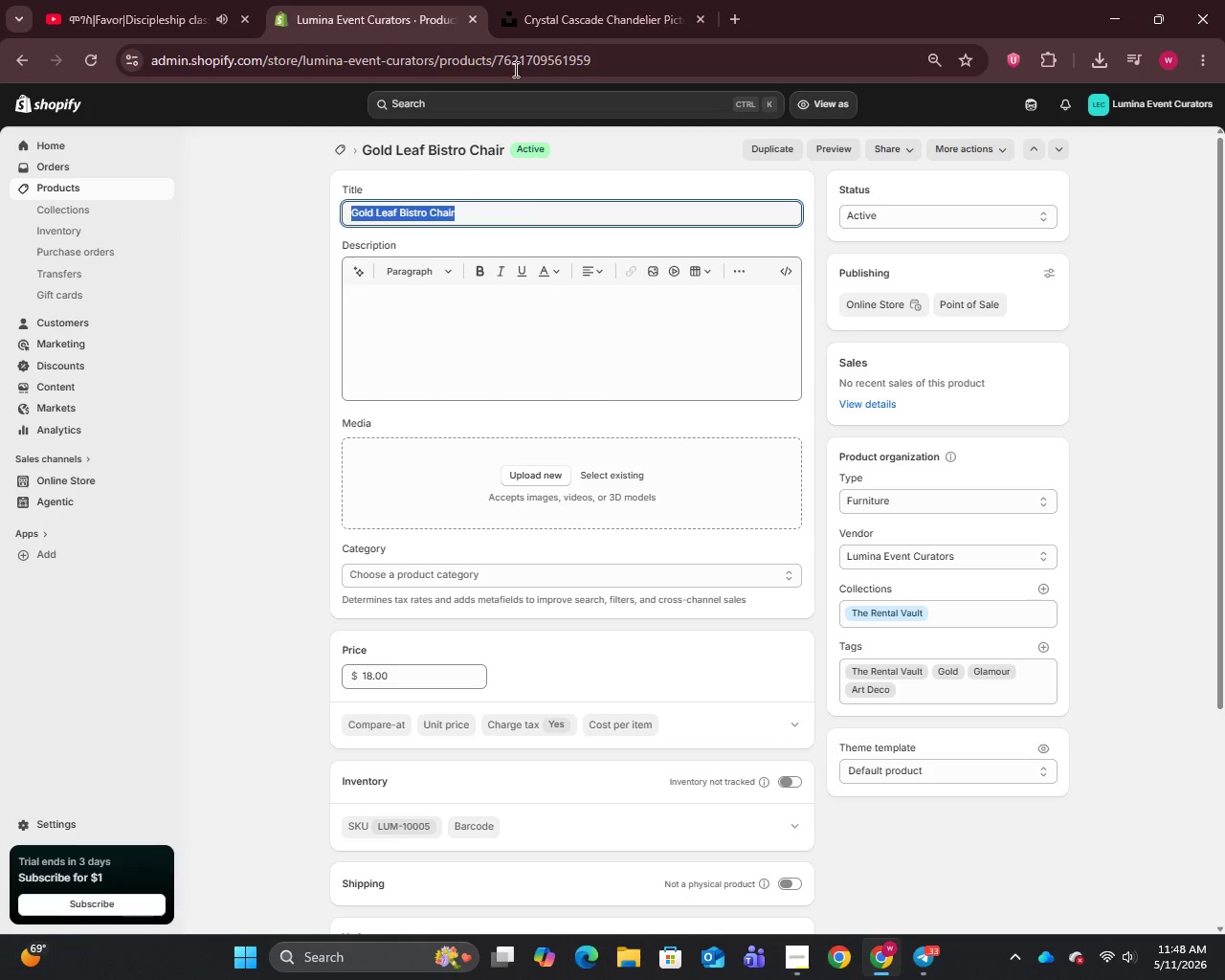 
key(Control+C)
 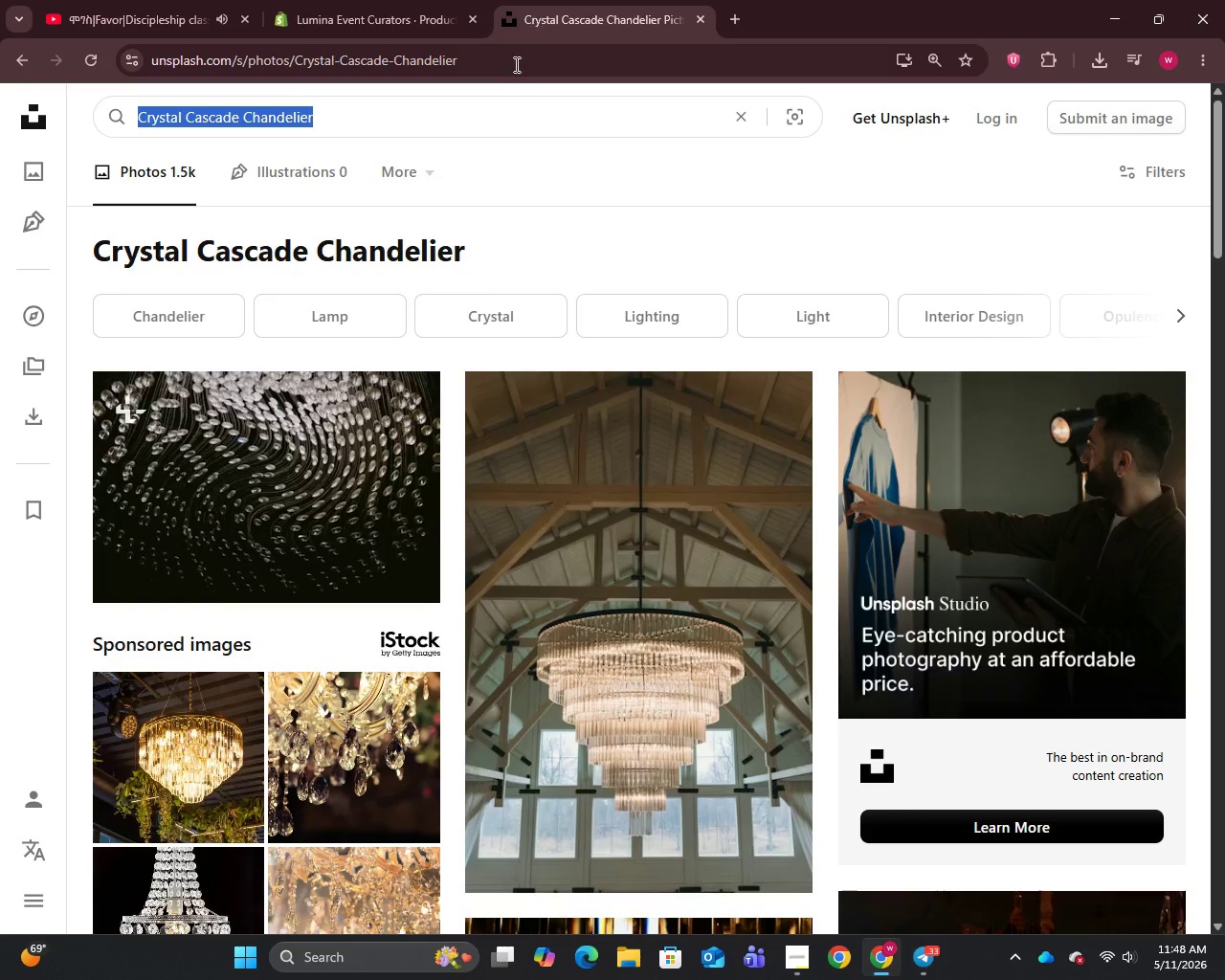 
left_click([531, 0])
 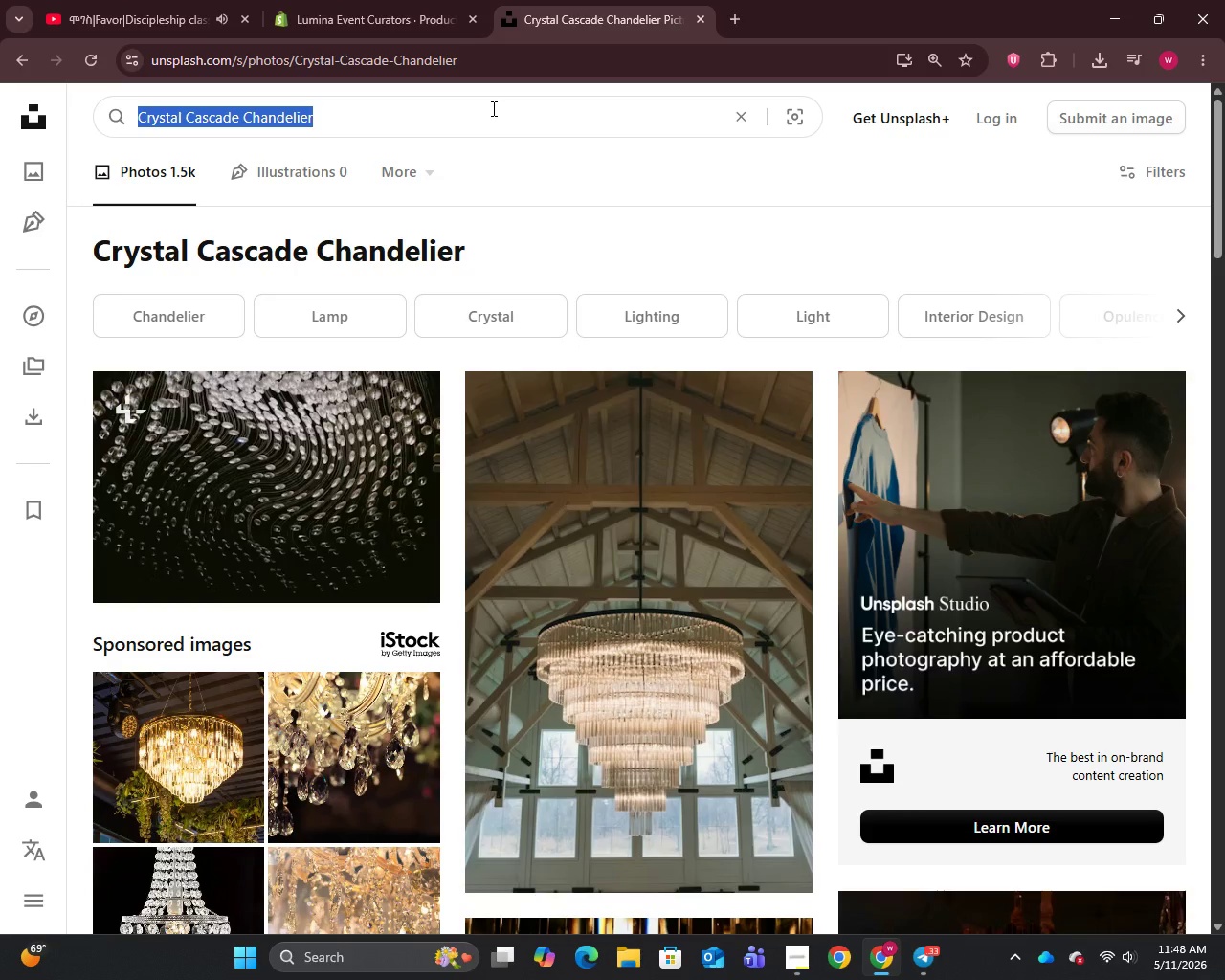 
key(Control+V)
 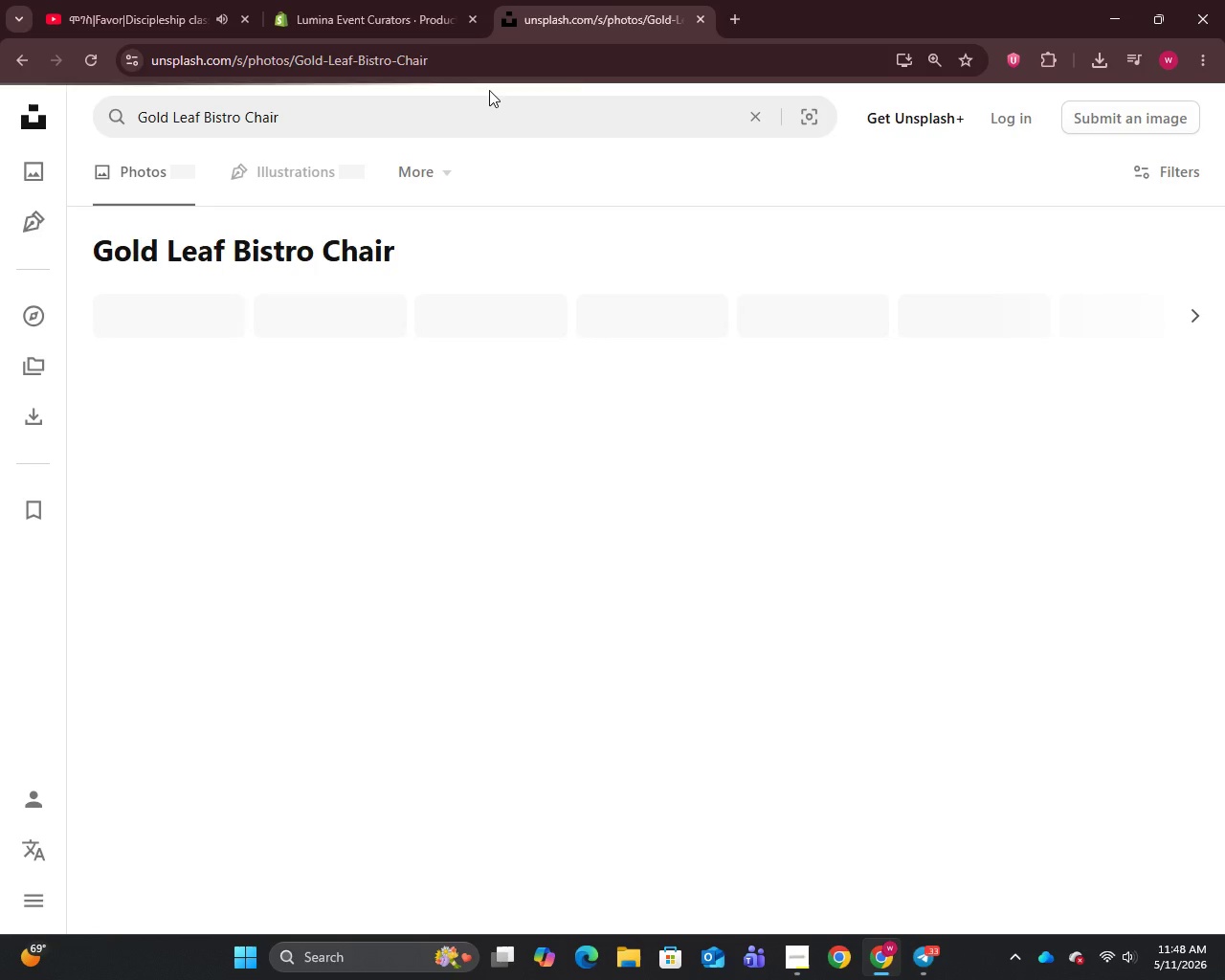 
key(Enter)
 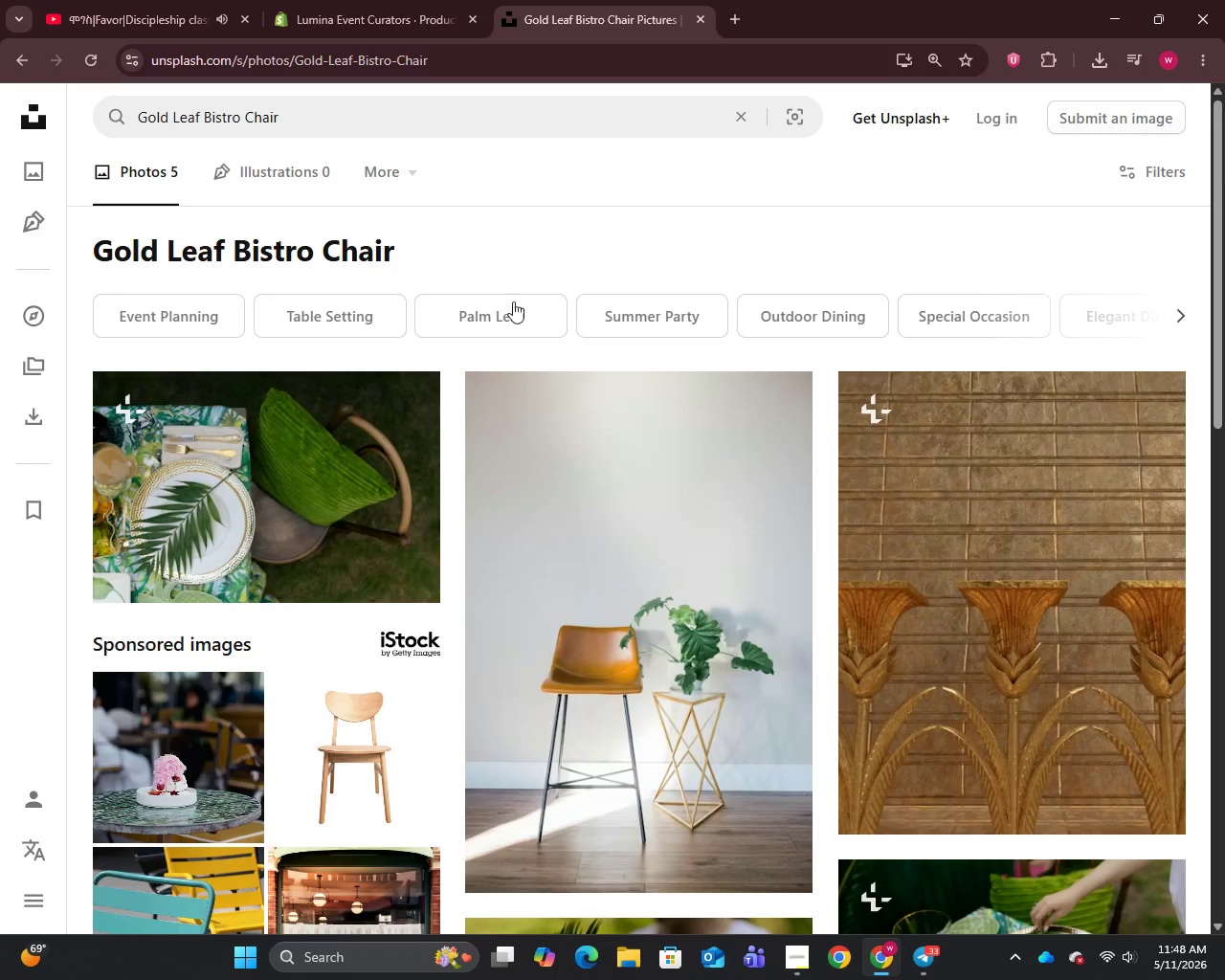 
right_click([308, 502])
 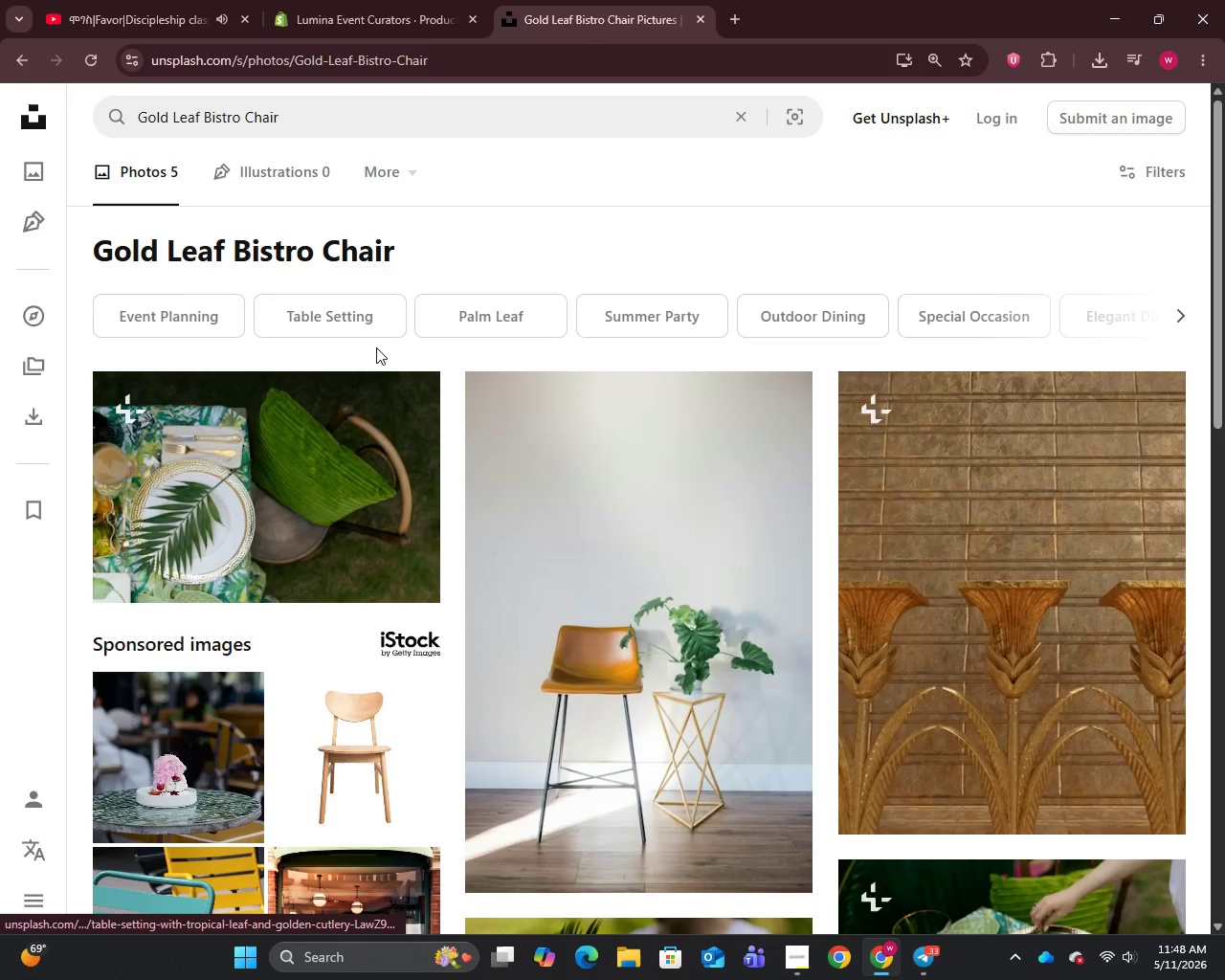 
left_click([376, 347])
 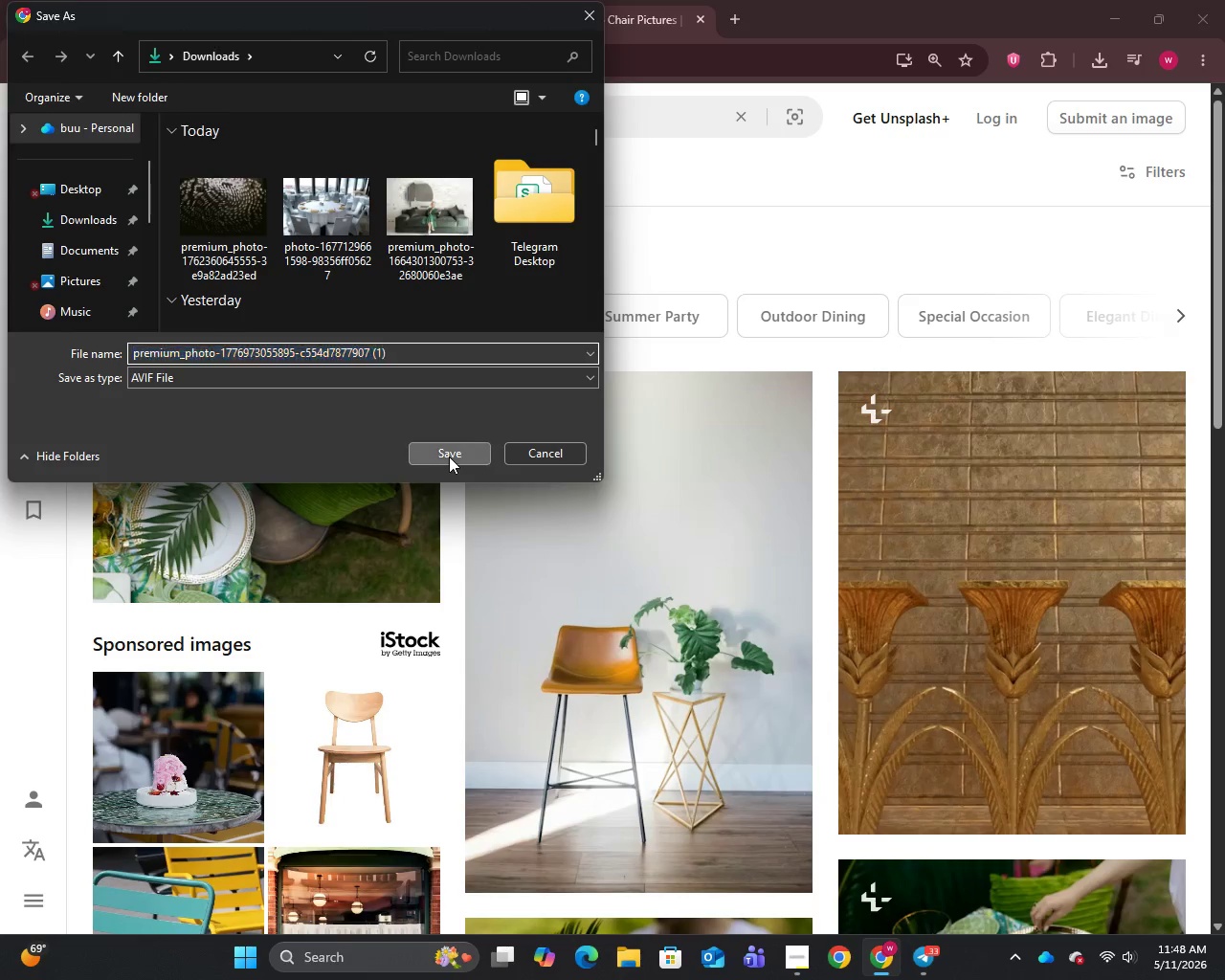 
left_click([449, 457])
 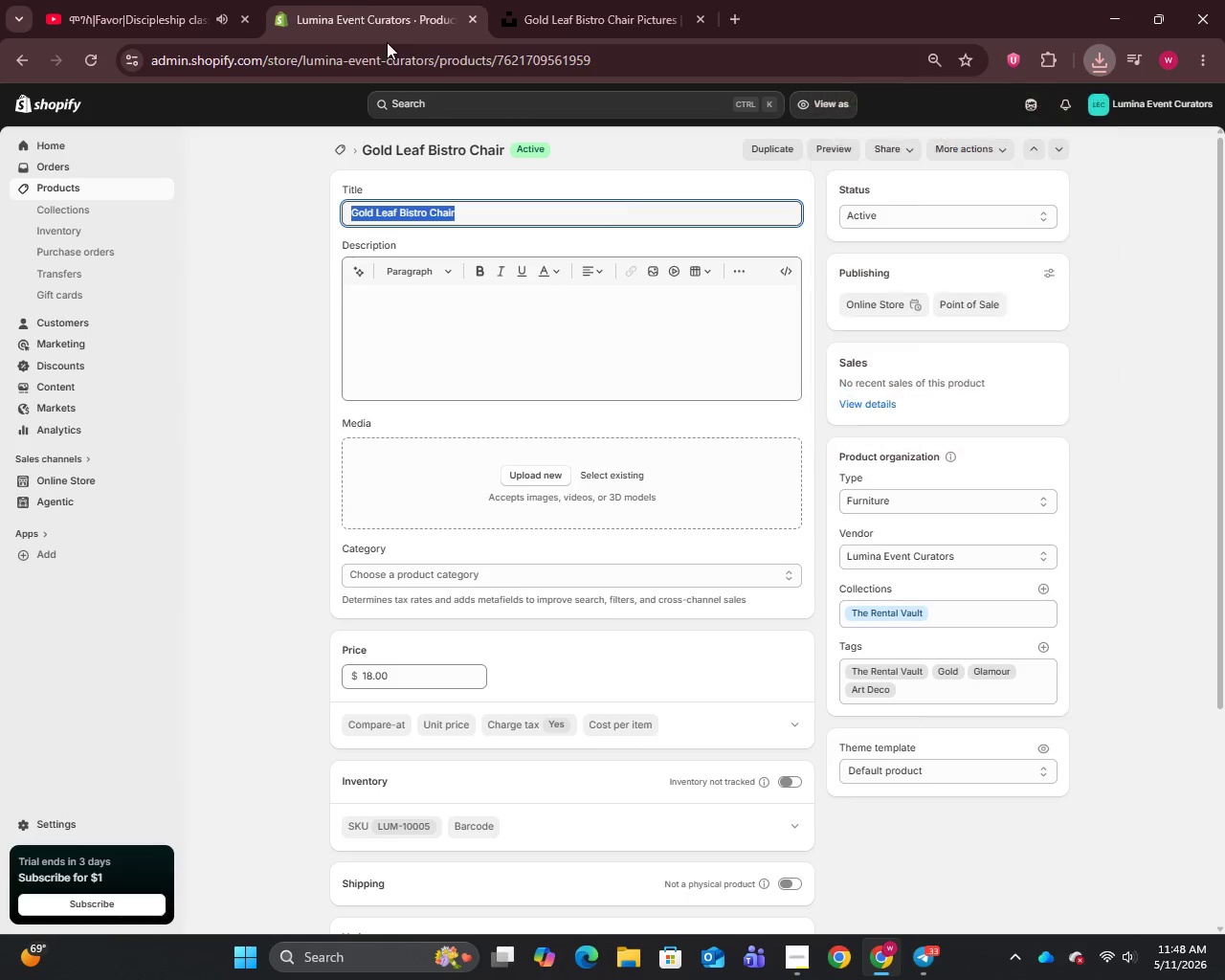 
left_click([347, 0])
 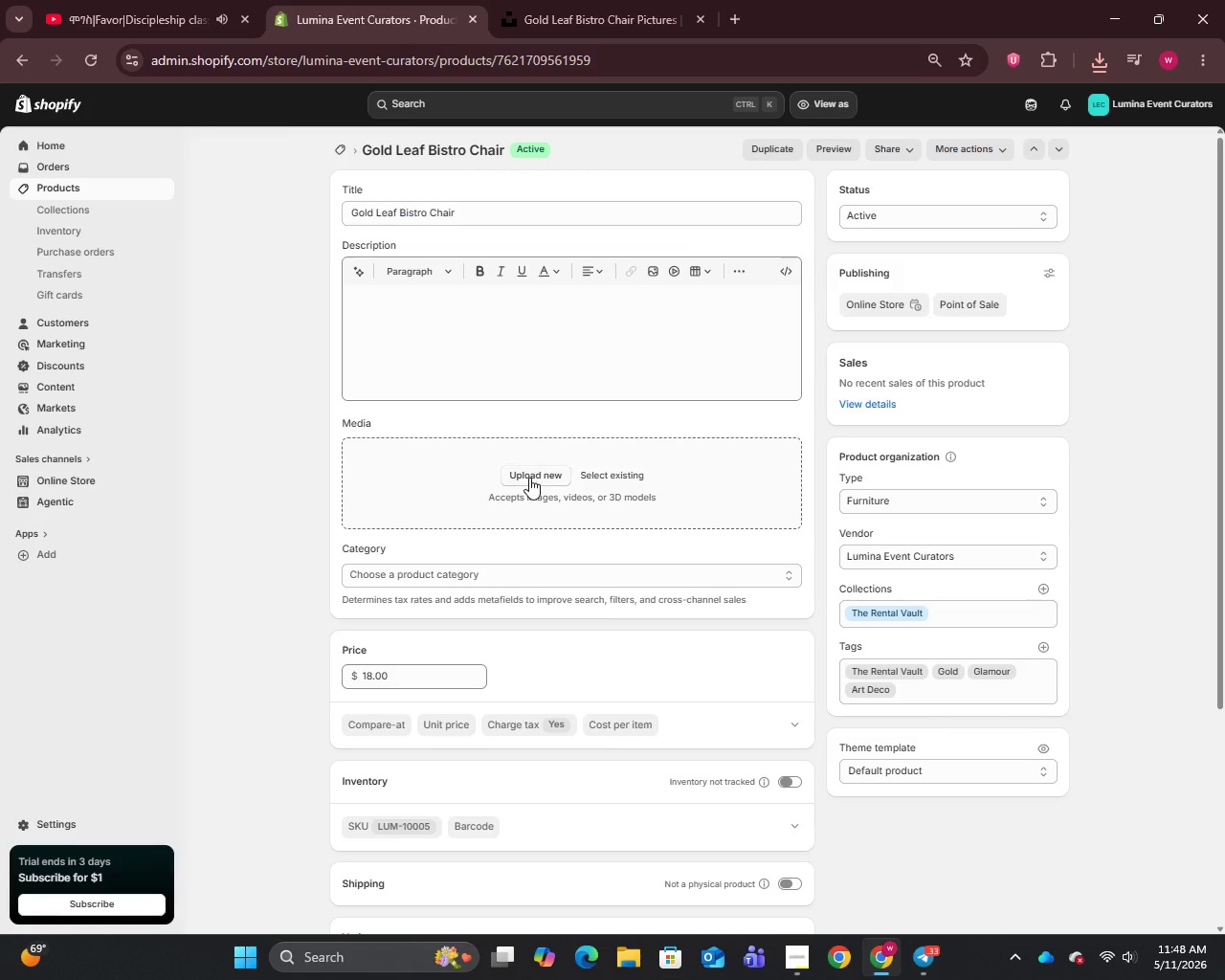 
left_click([529, 478])
 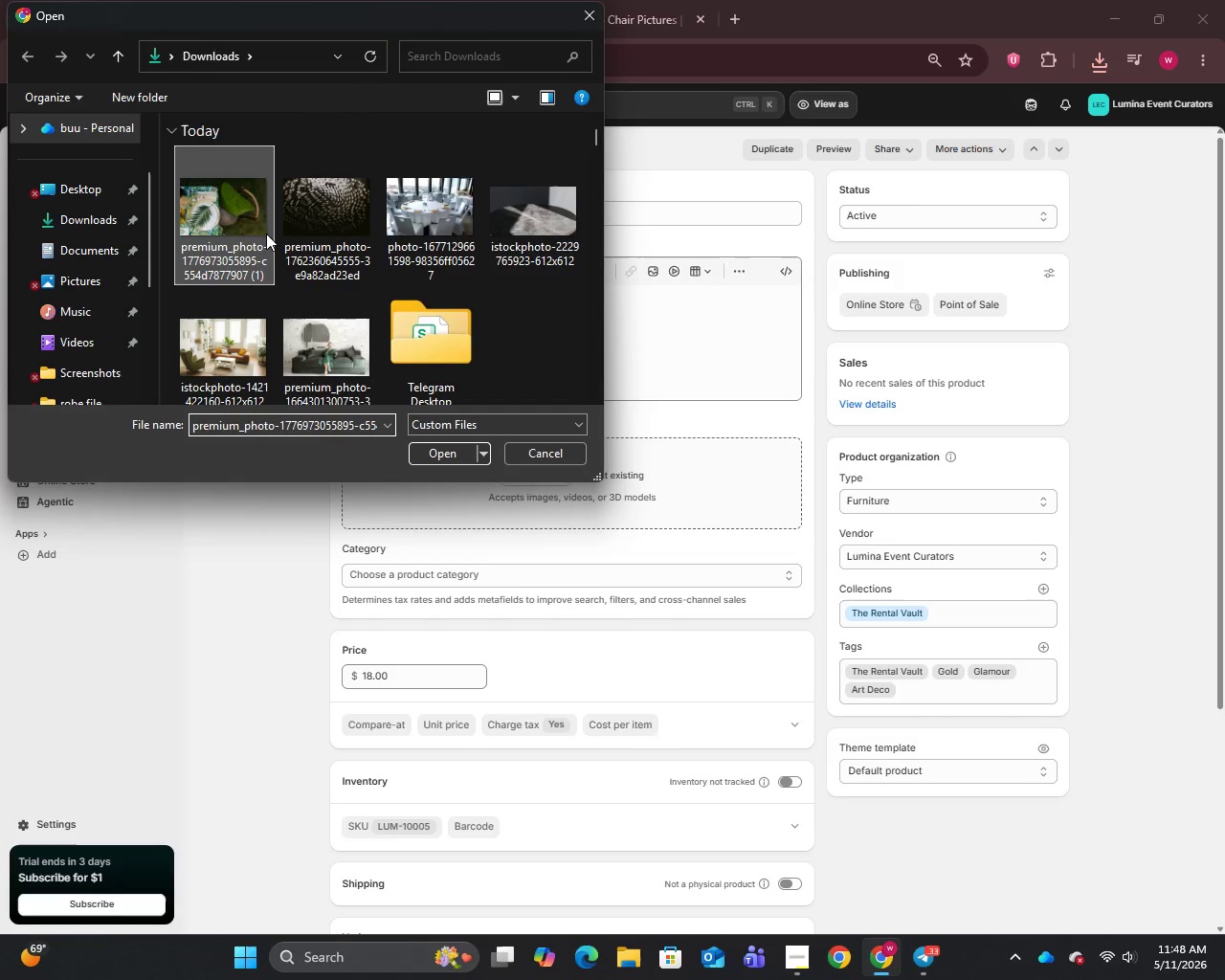 
left_click([266, 234])
 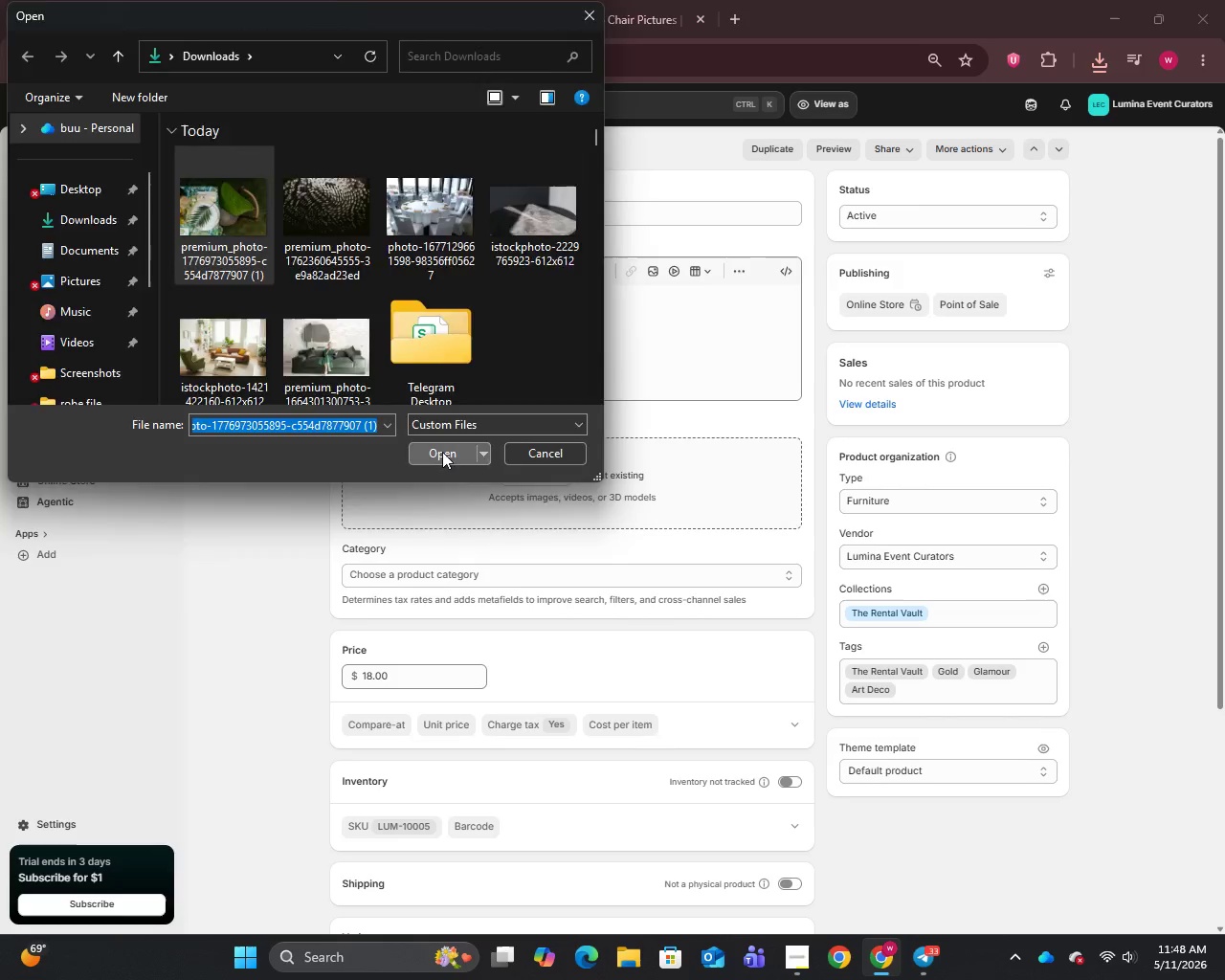 
left_click([442, 452])
 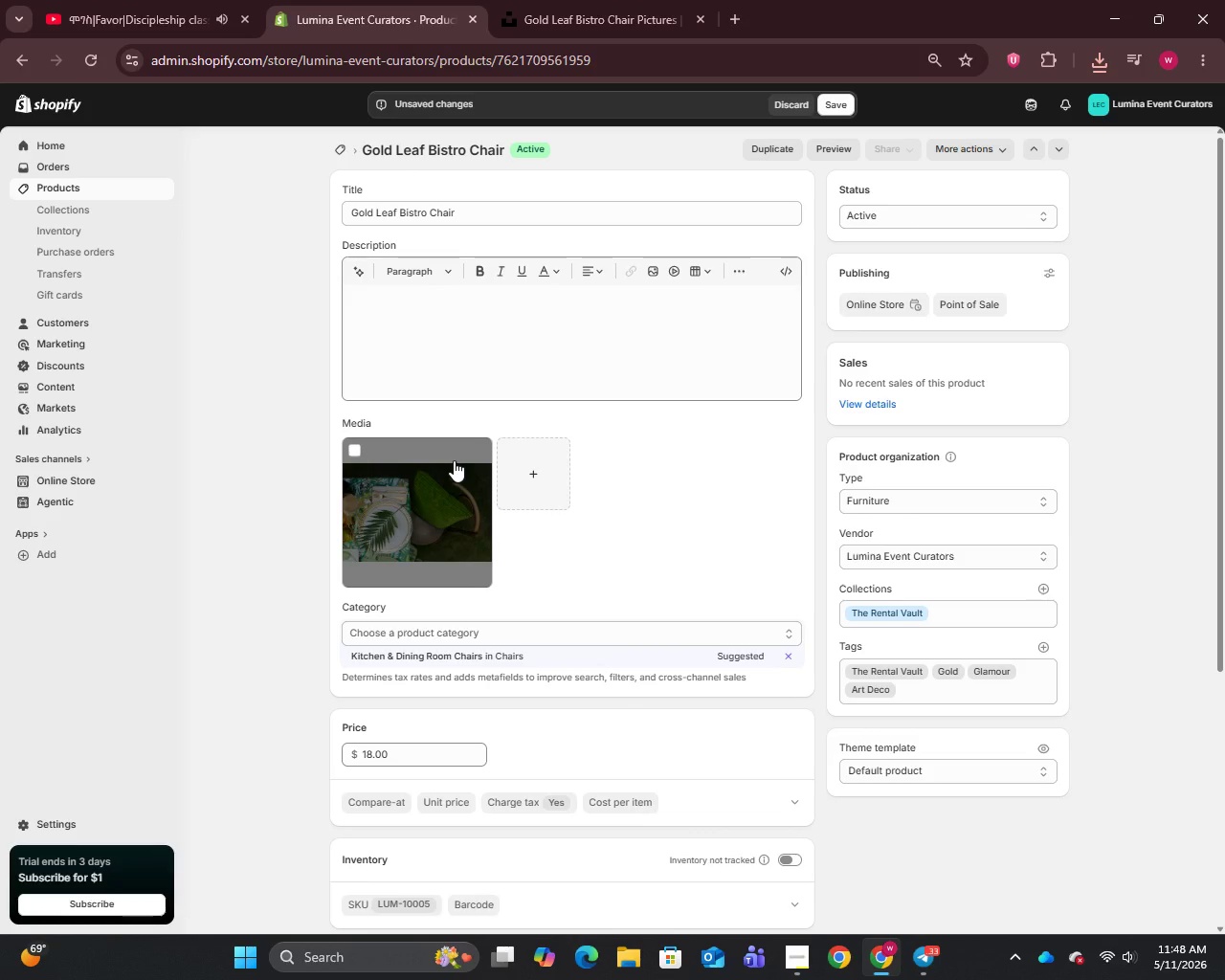 
wait(19.58)
 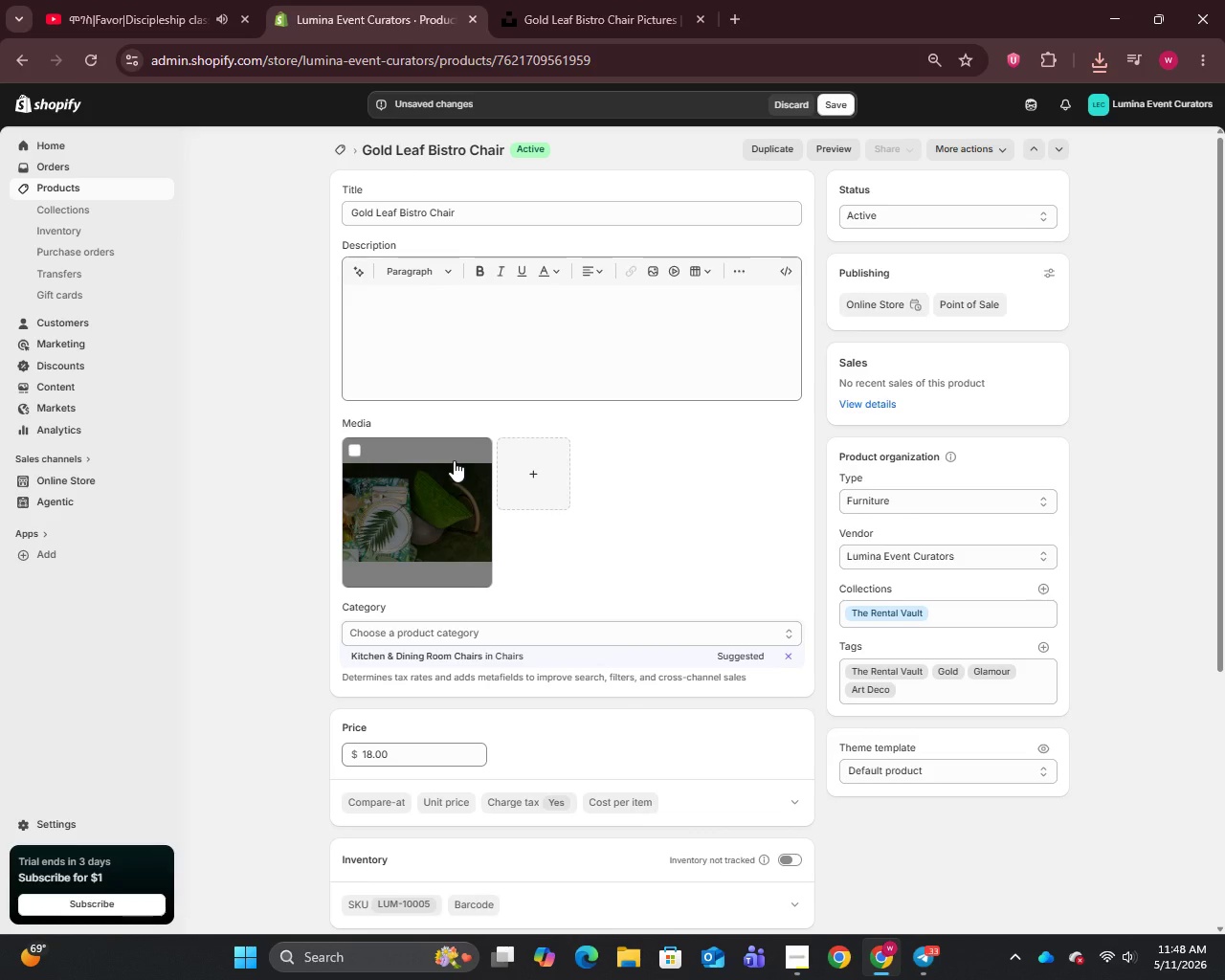 
left_click([429, 521])
 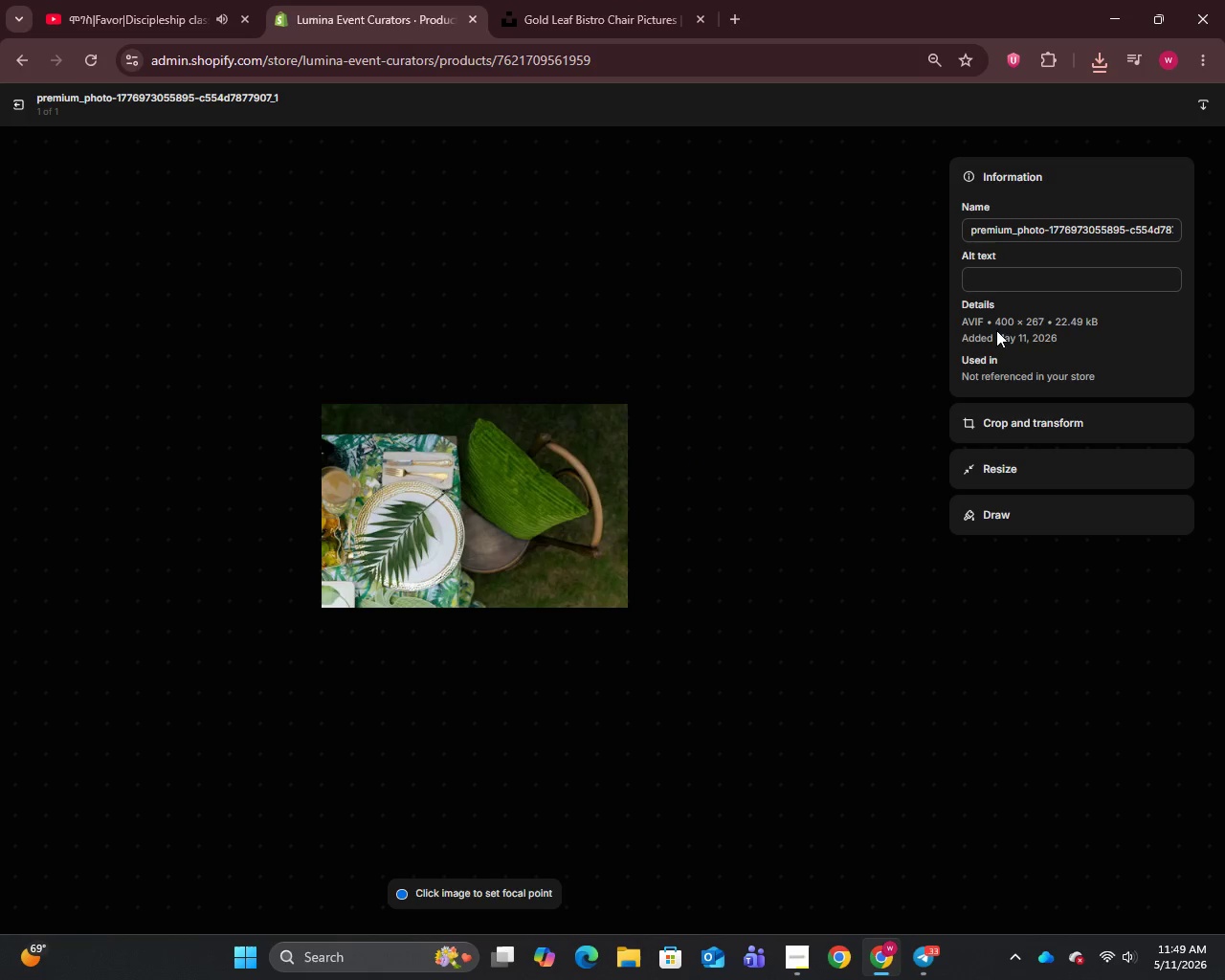 
left_click([1012, 231])
 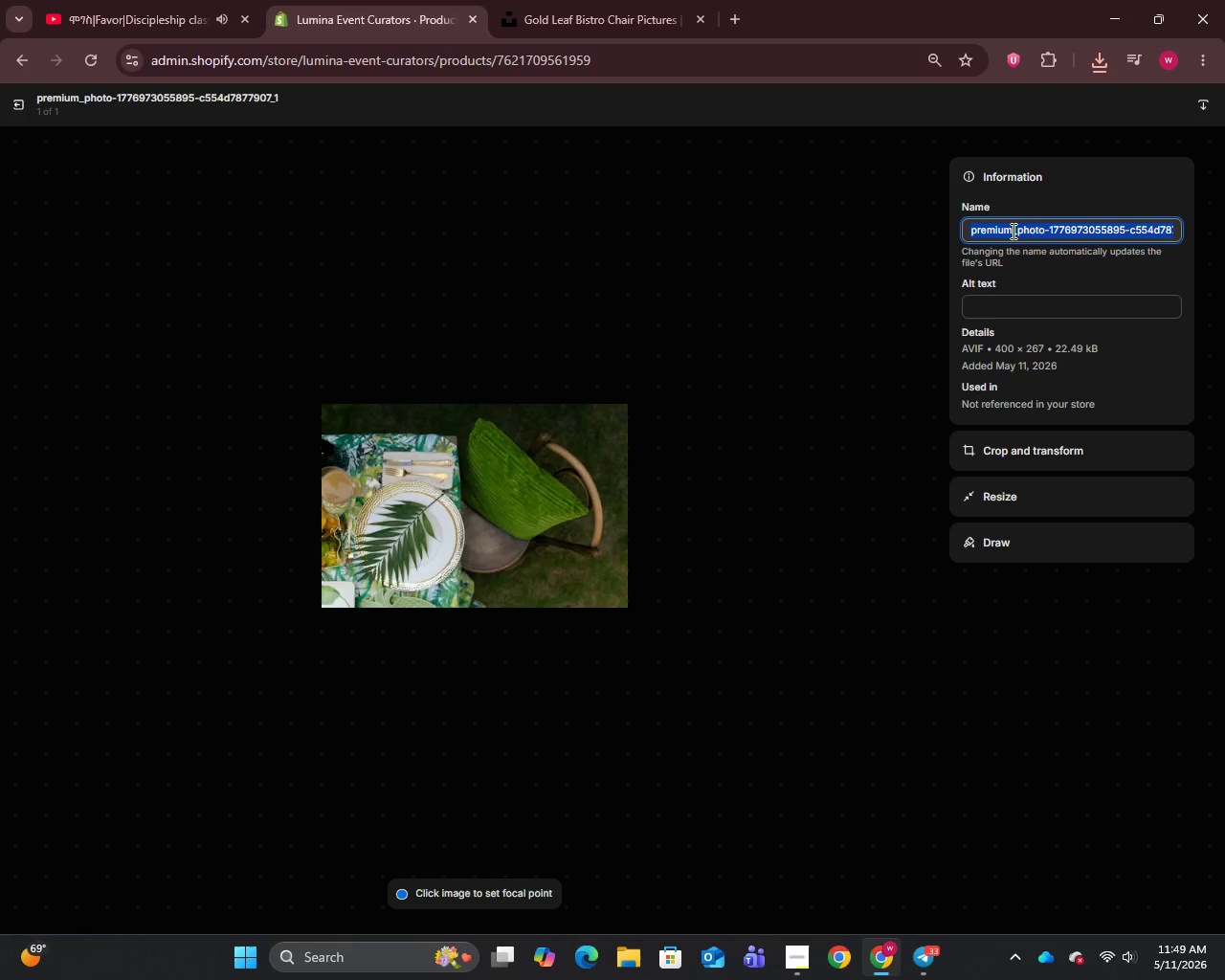 
key(Control+A)
 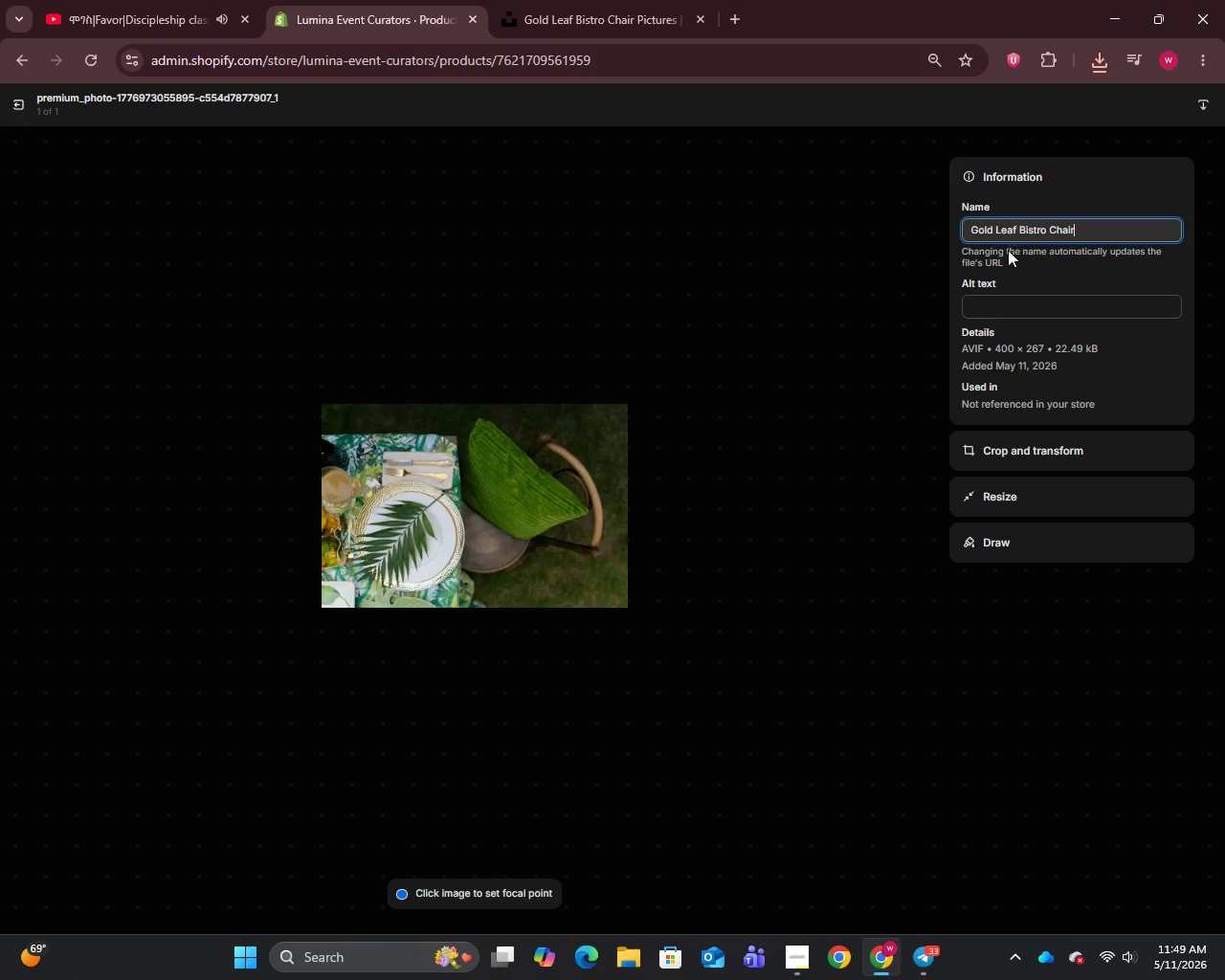 
key(Control+V)
 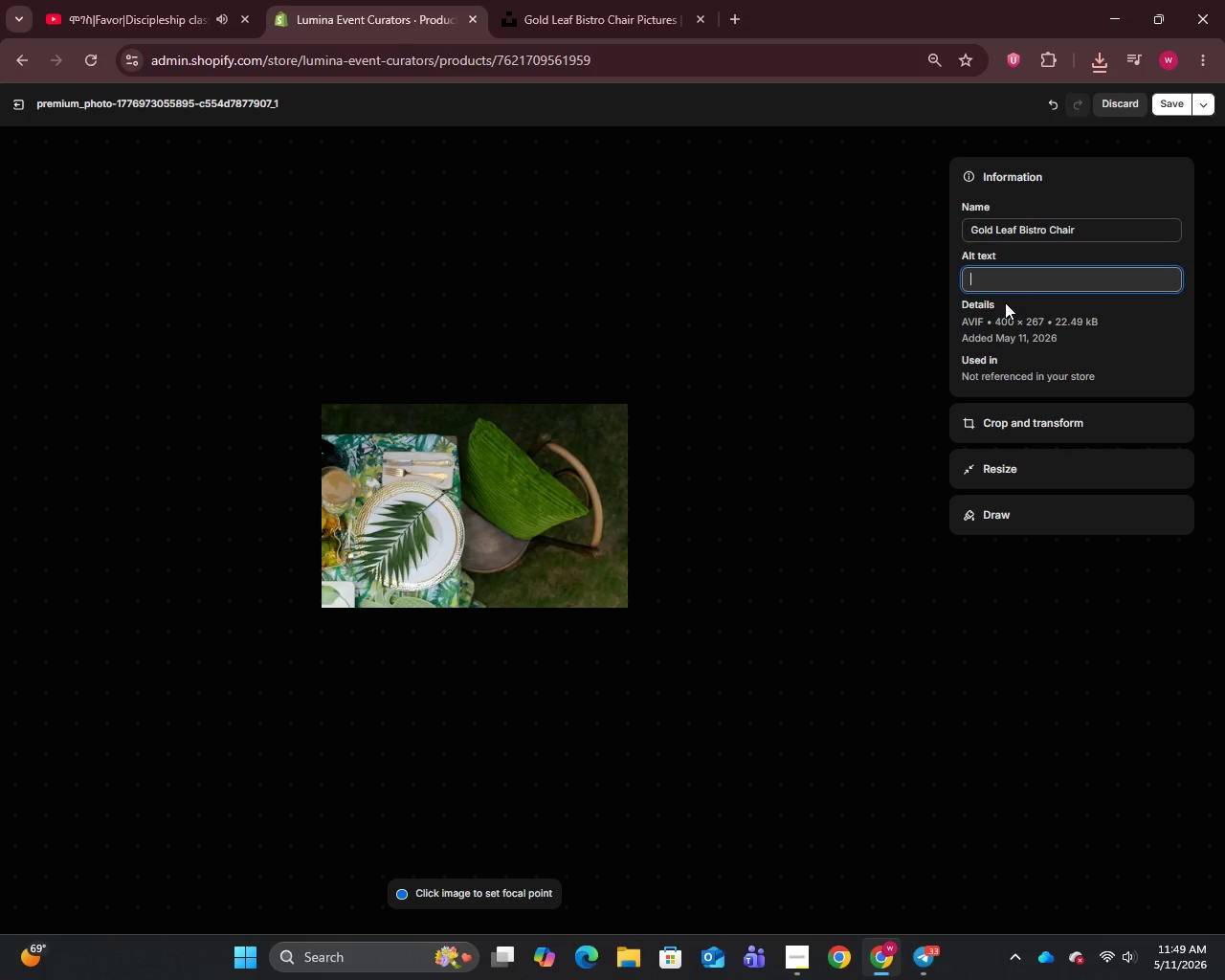 
left_click([1005, 302])
 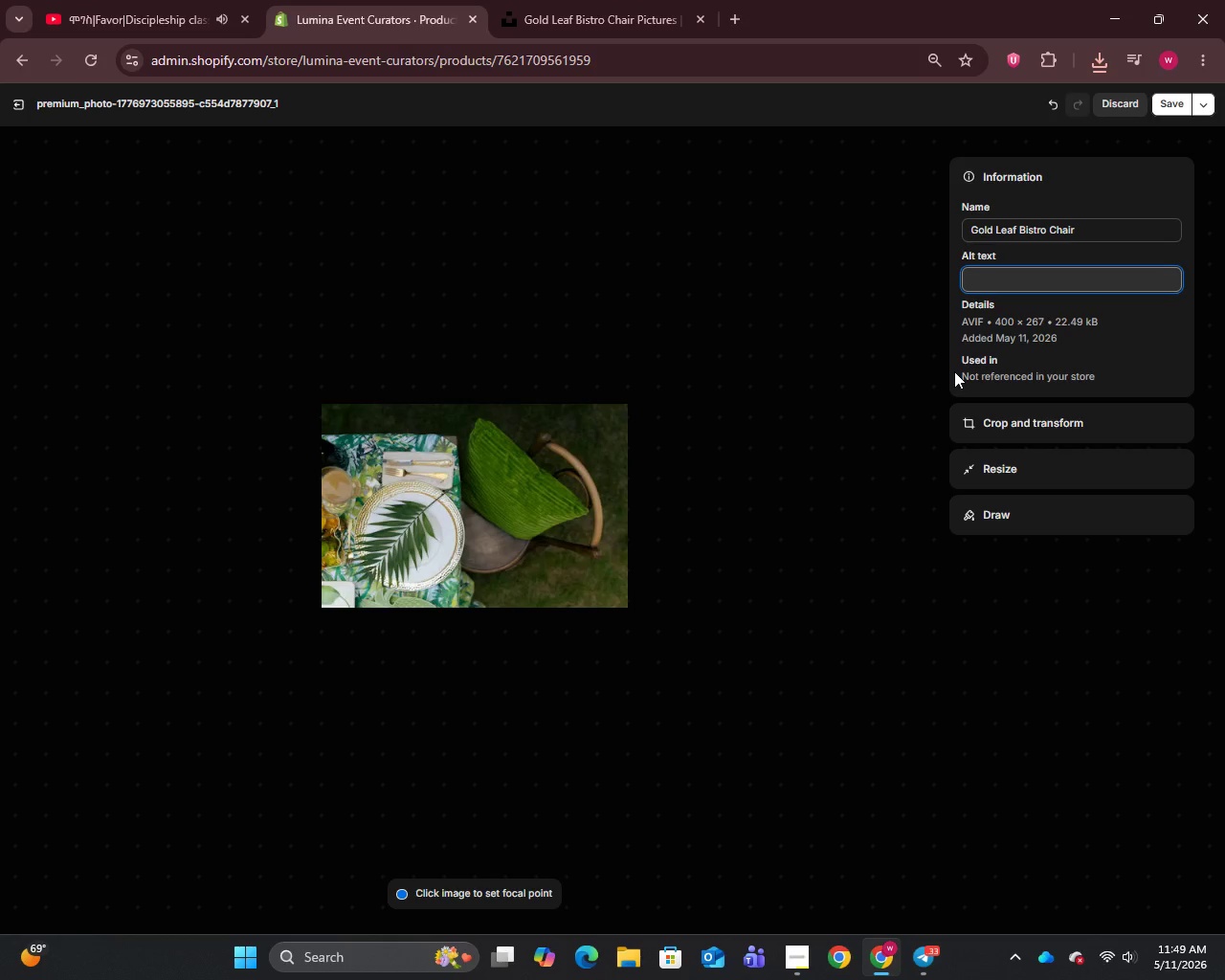 
type(Gold Leaf V)
key(Backspace)
type(Bistro Chair rental - Art Deco event seating for large-scale banquets by Lumina Event Curators)
 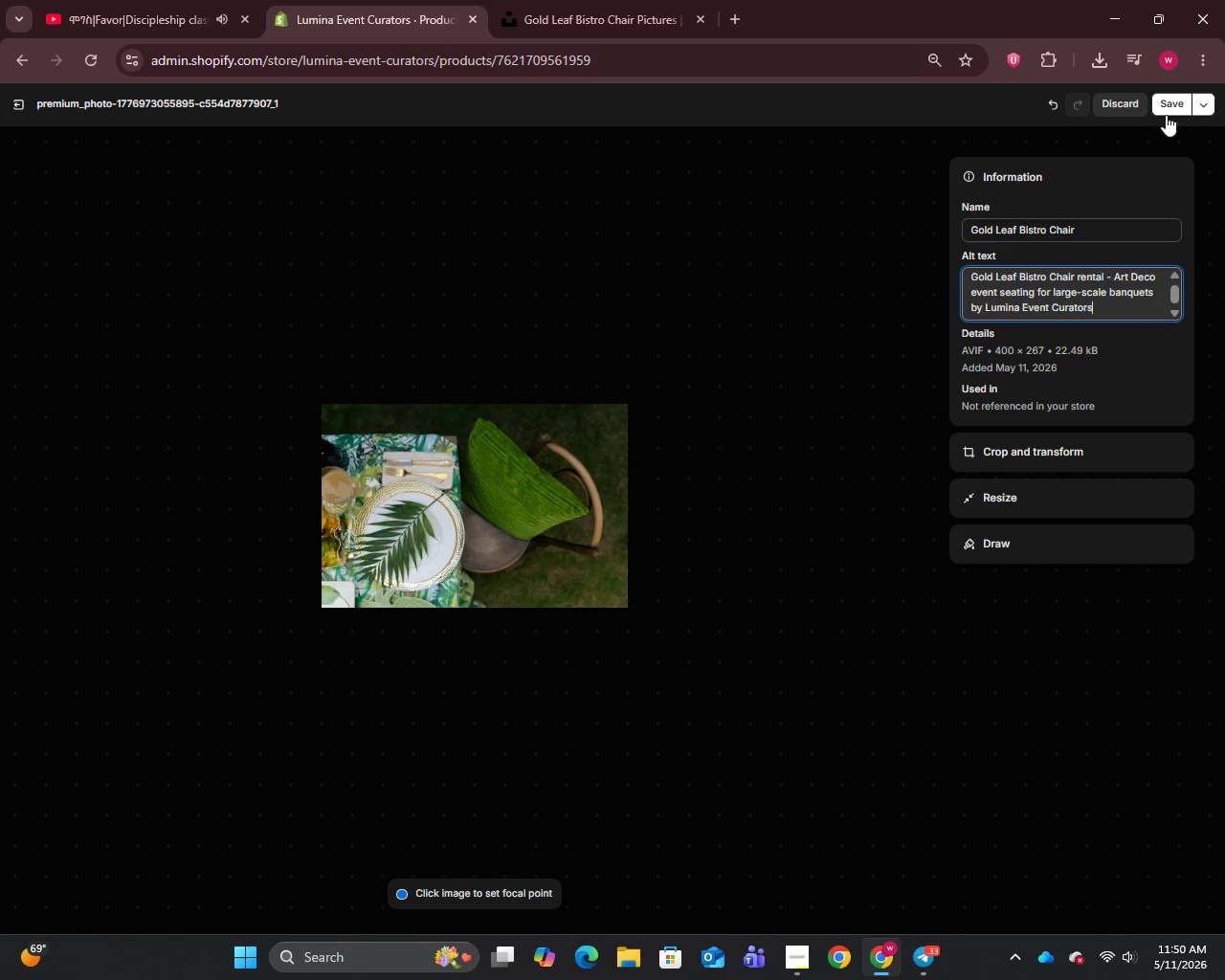 
left_click([1167, 113])
 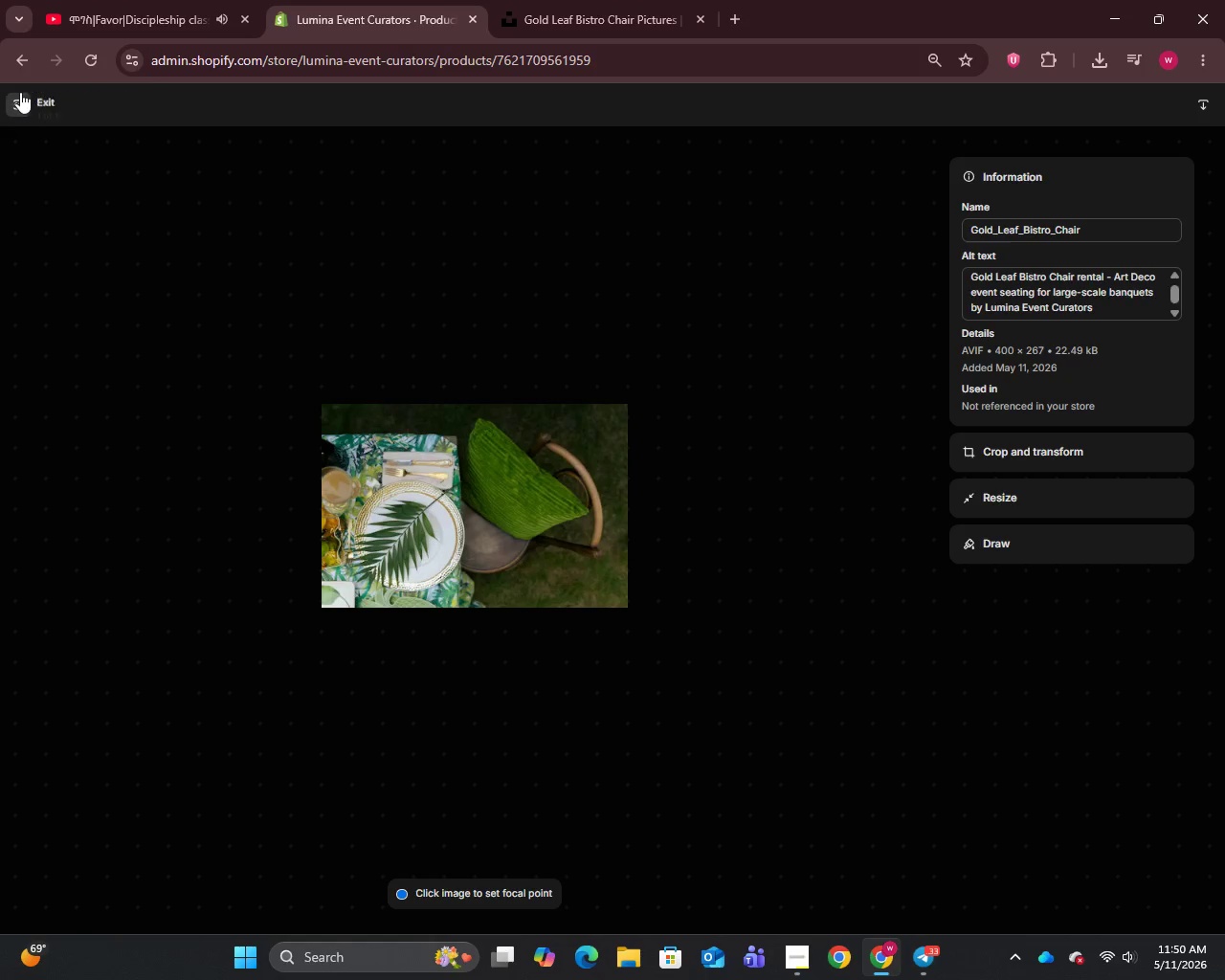 
left_click([11, 100])
 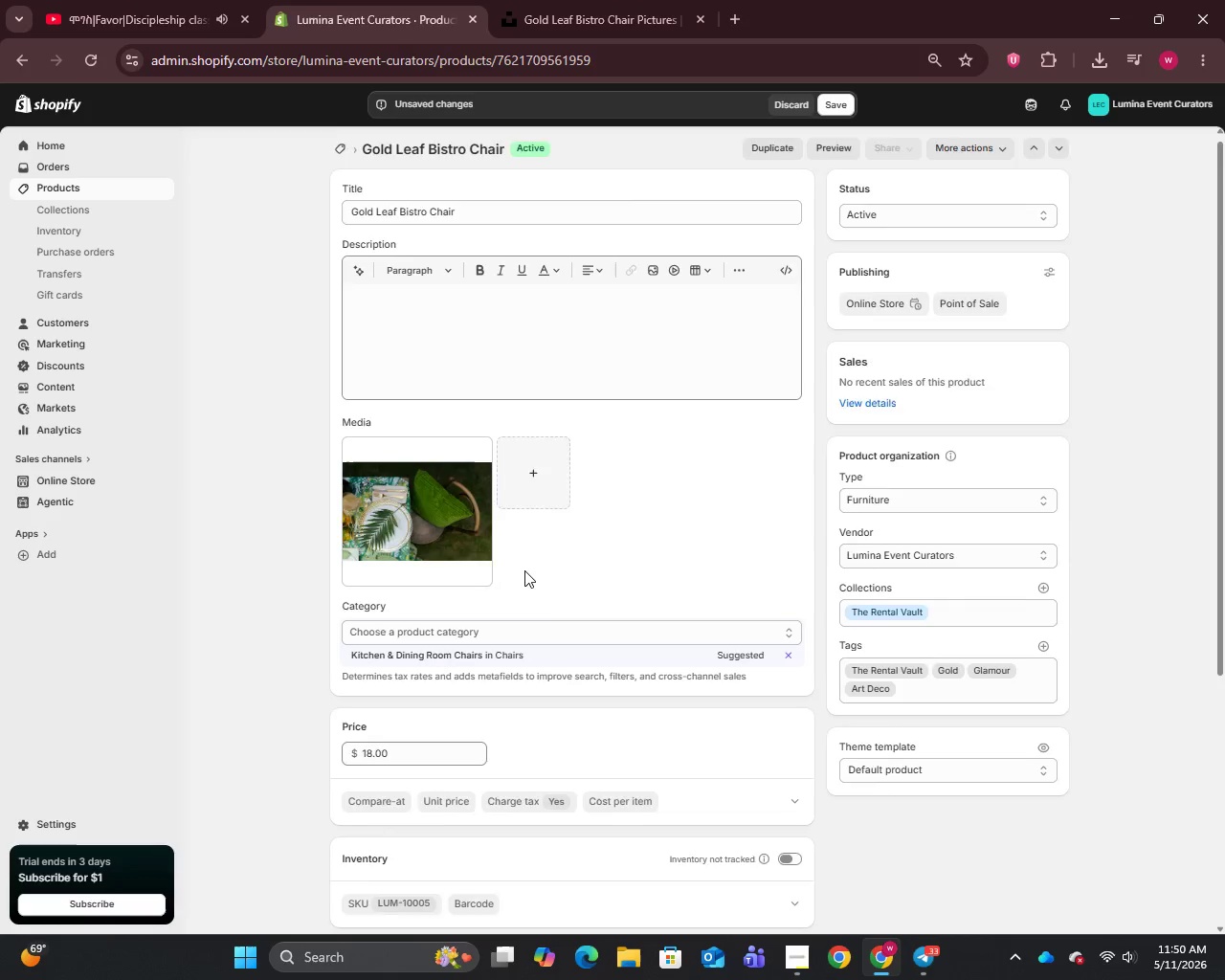 
scroll: coordinate [524, 570], scroll_direction: down, amount: 7.0
 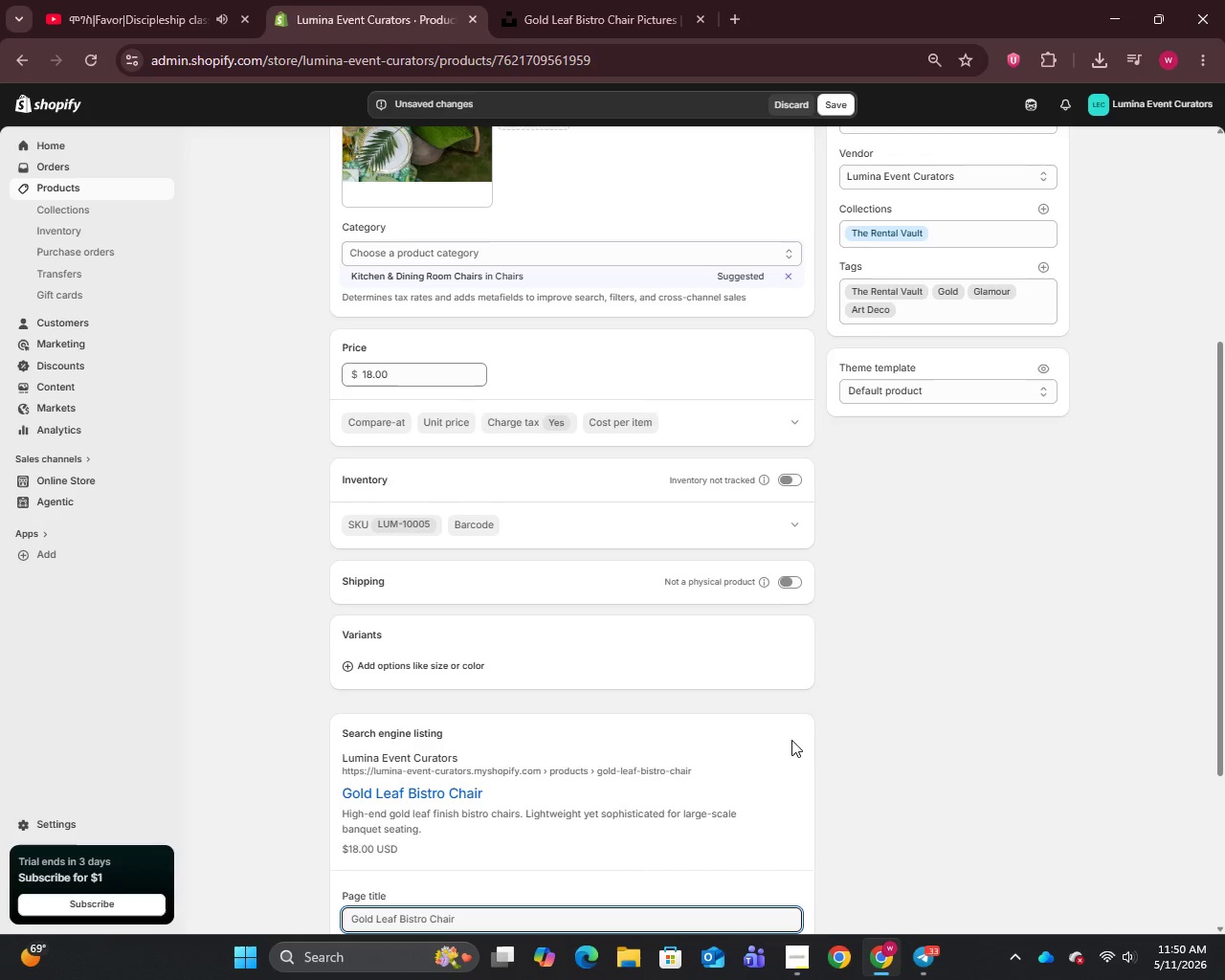 
left_click([791, 740])
 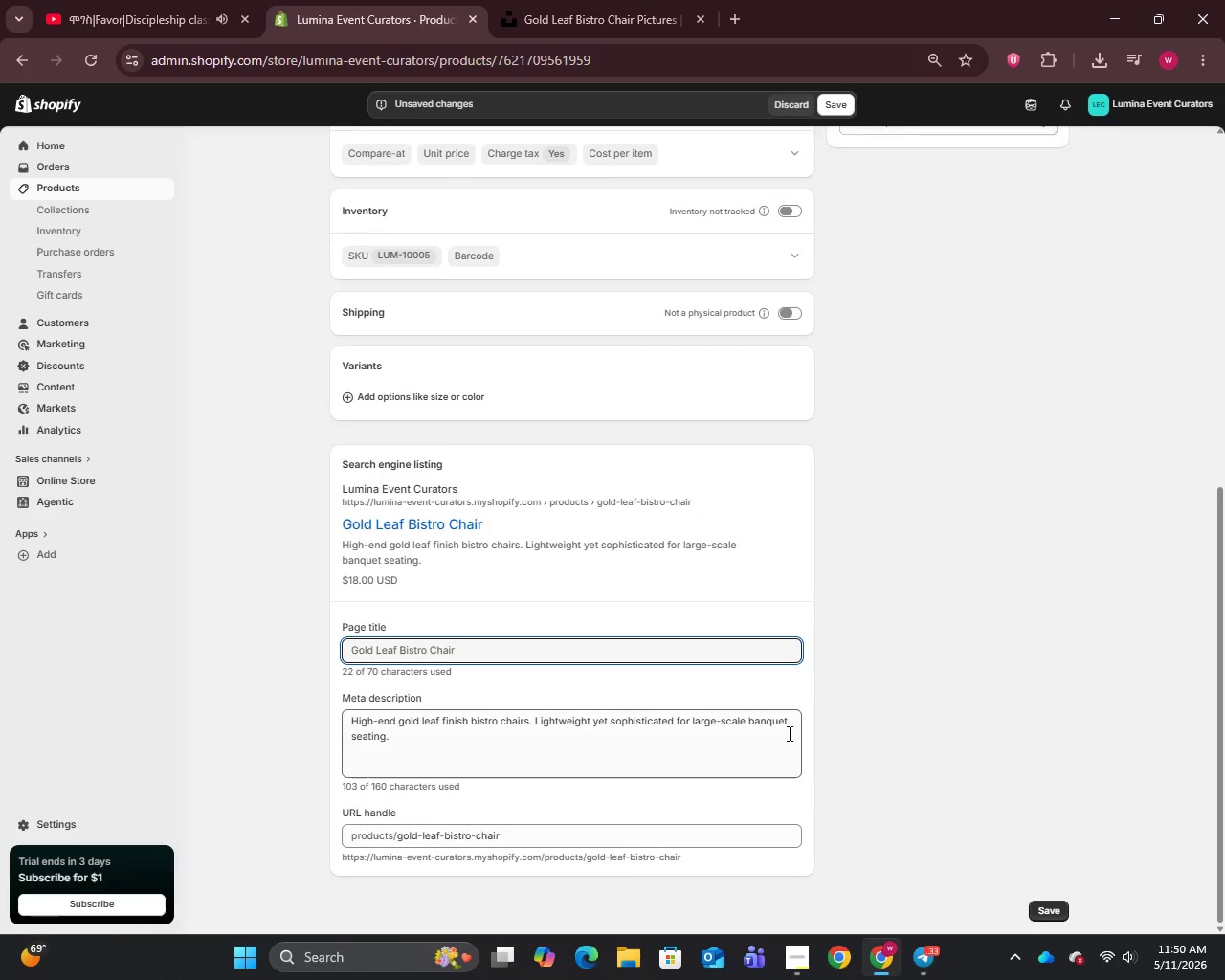 
scroll: coordinate [791, 740], scroll_direction: down, amount: 3.0
 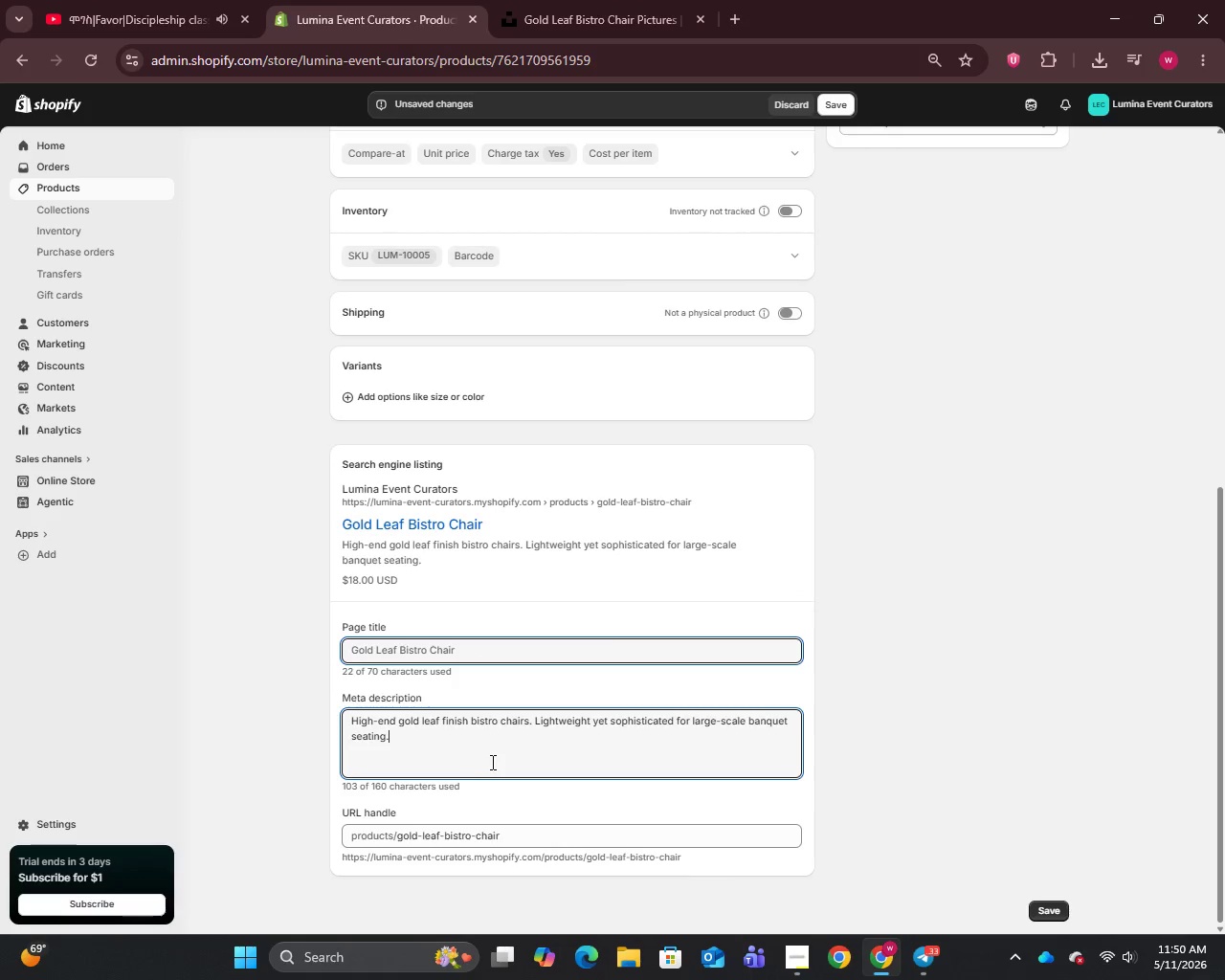 
left_click([491, 762])
 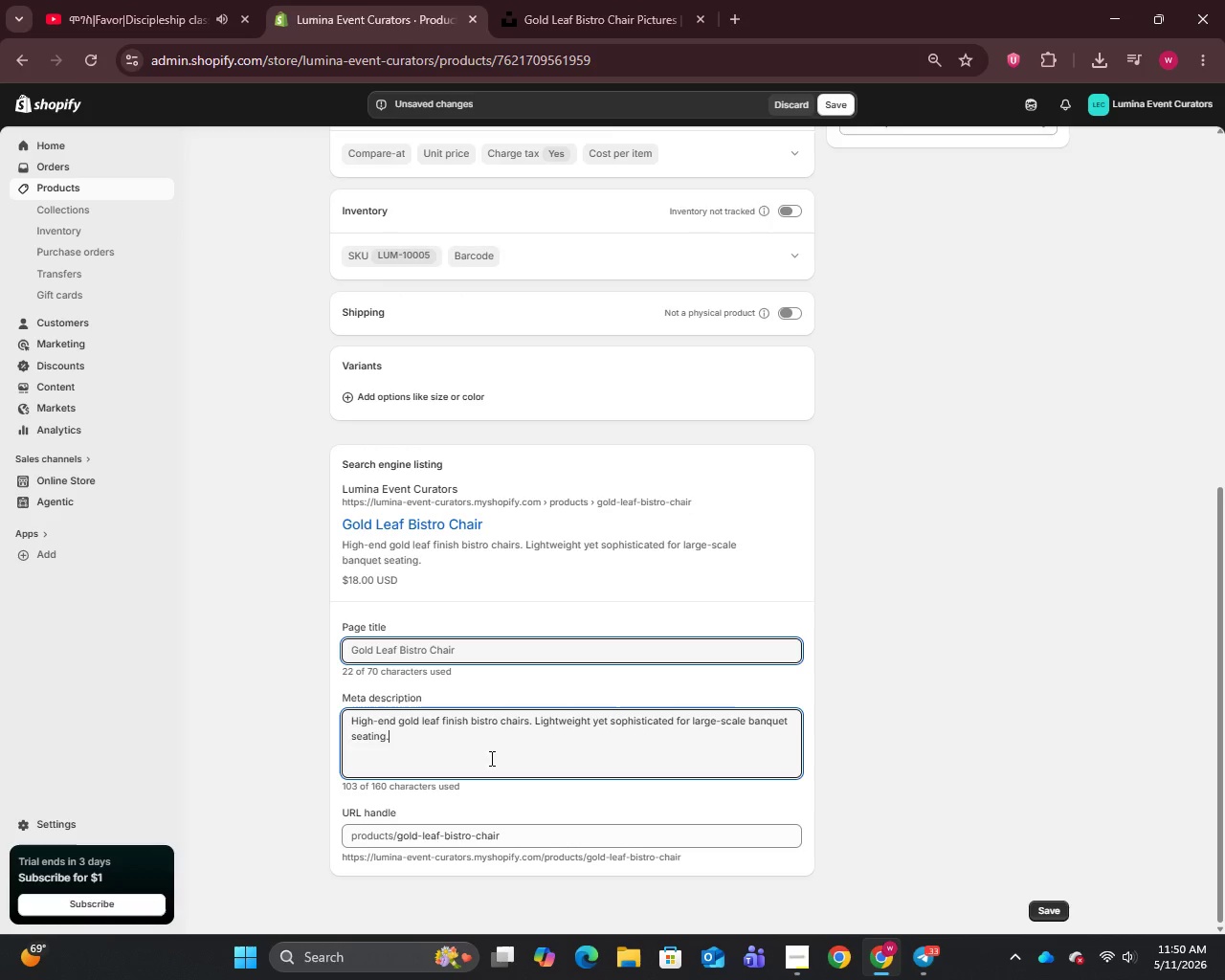 
wait(15.08)
 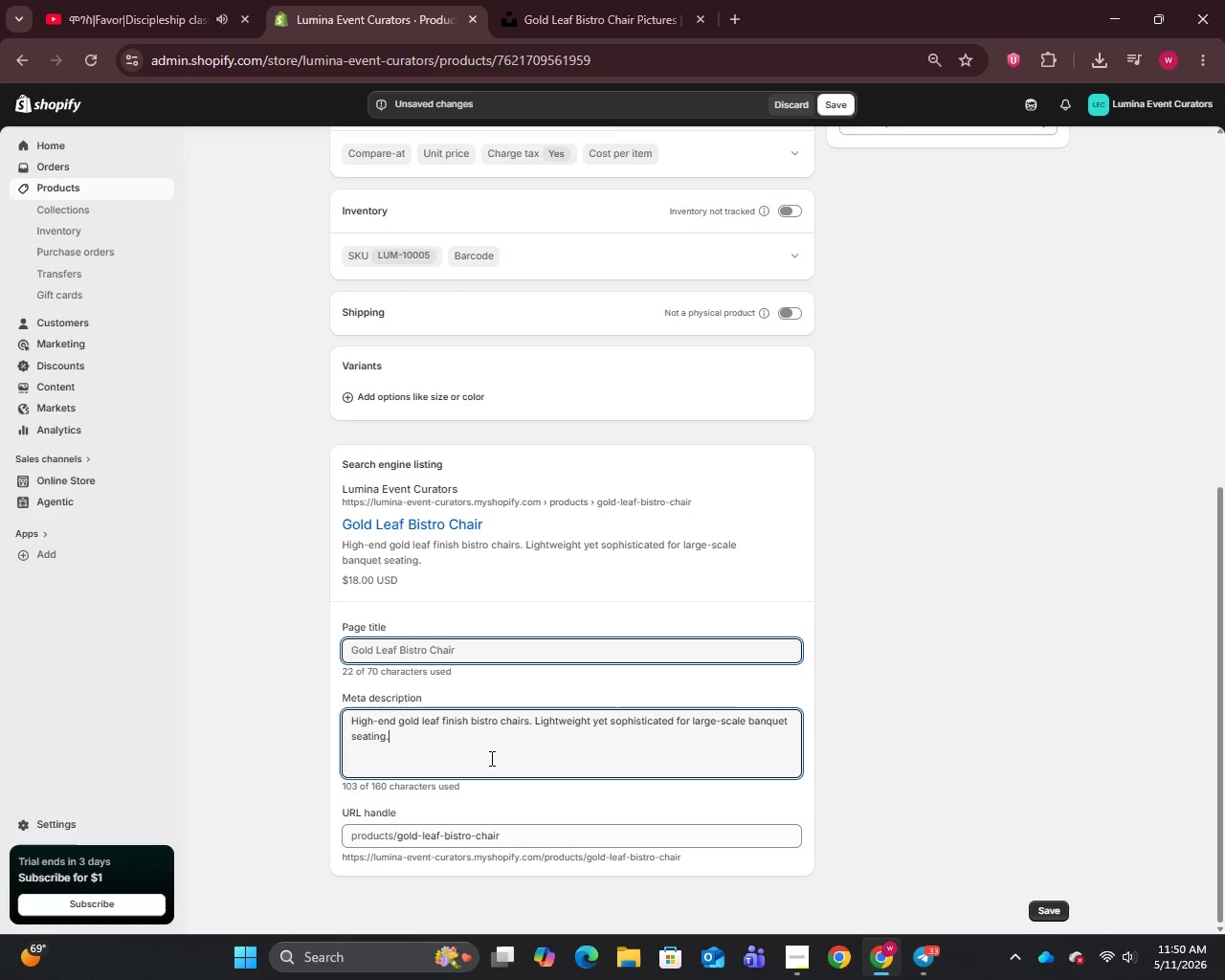 
scroll: coordinate [486, 750], scroll_direction: up, amount: 11.0
 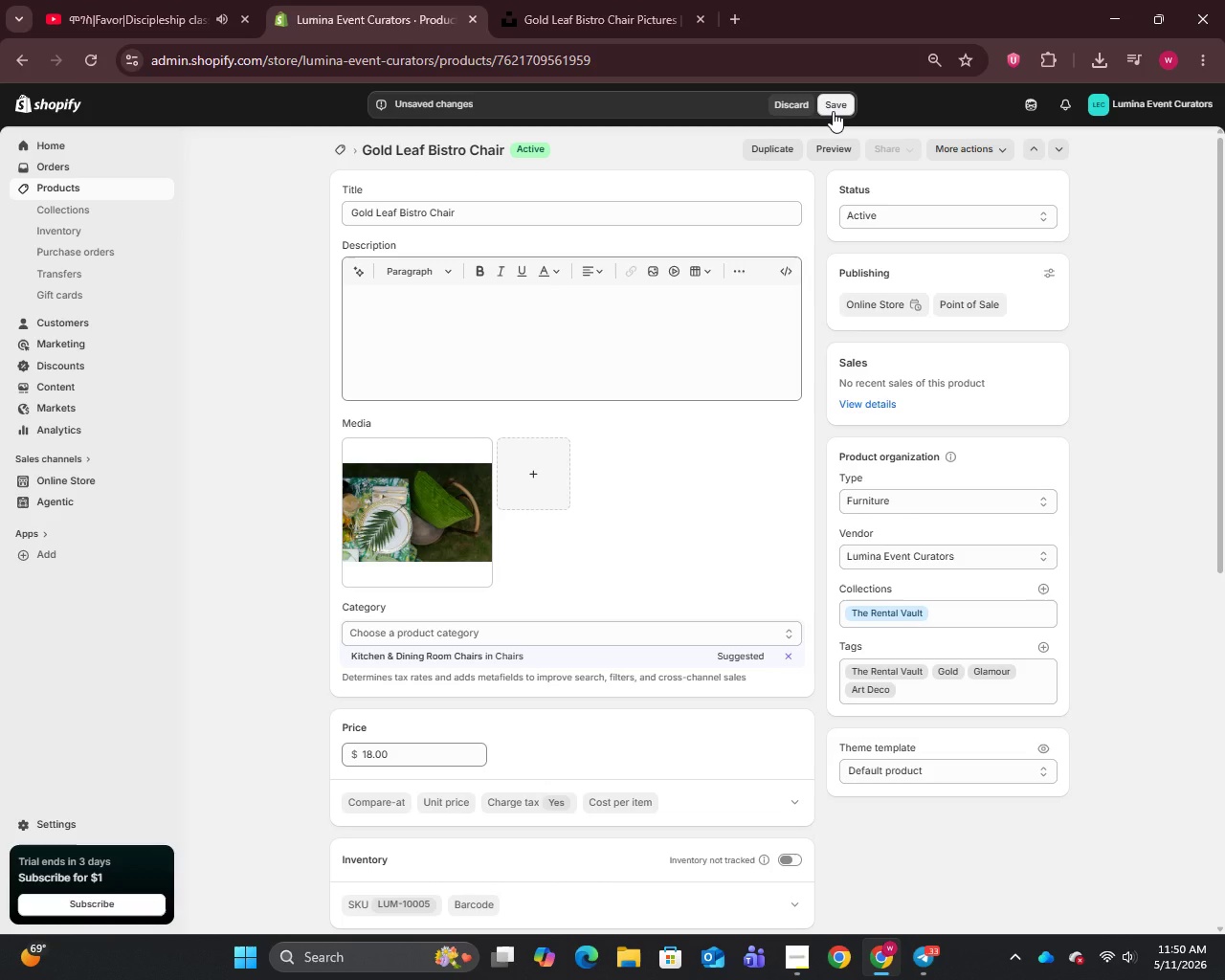 
wait(5.17)
 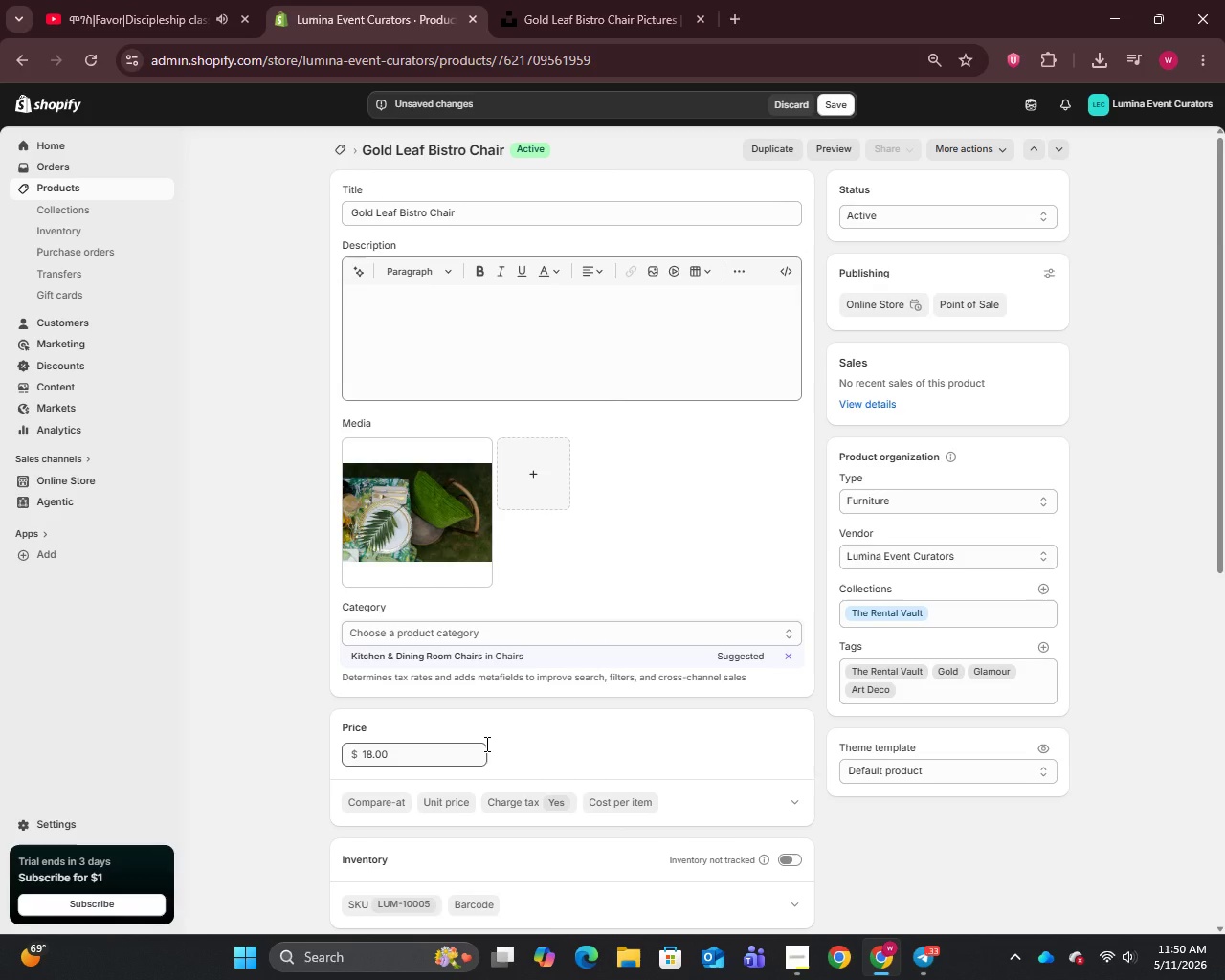 
left_click([833, 111])
 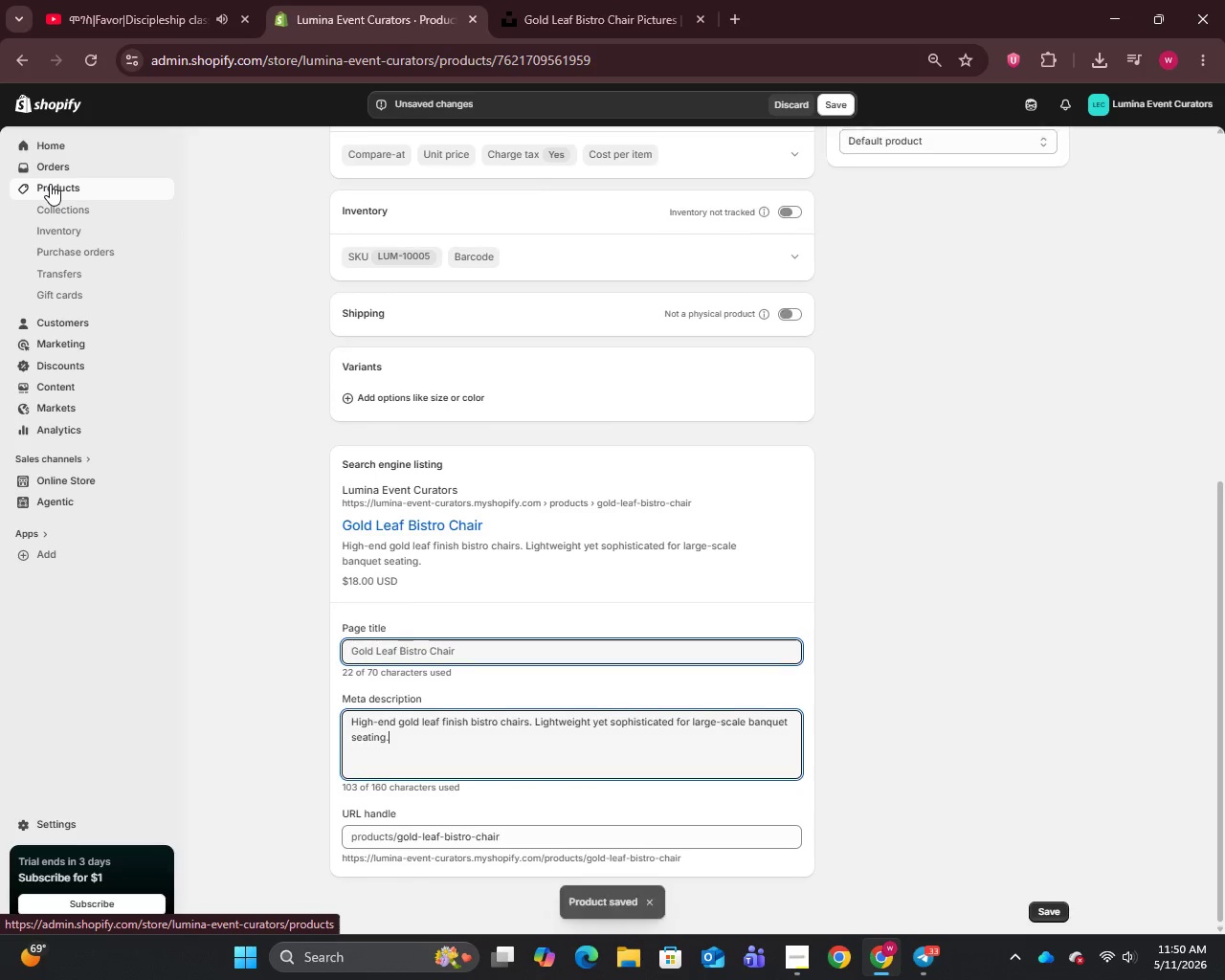 
left_click([50, 184])
 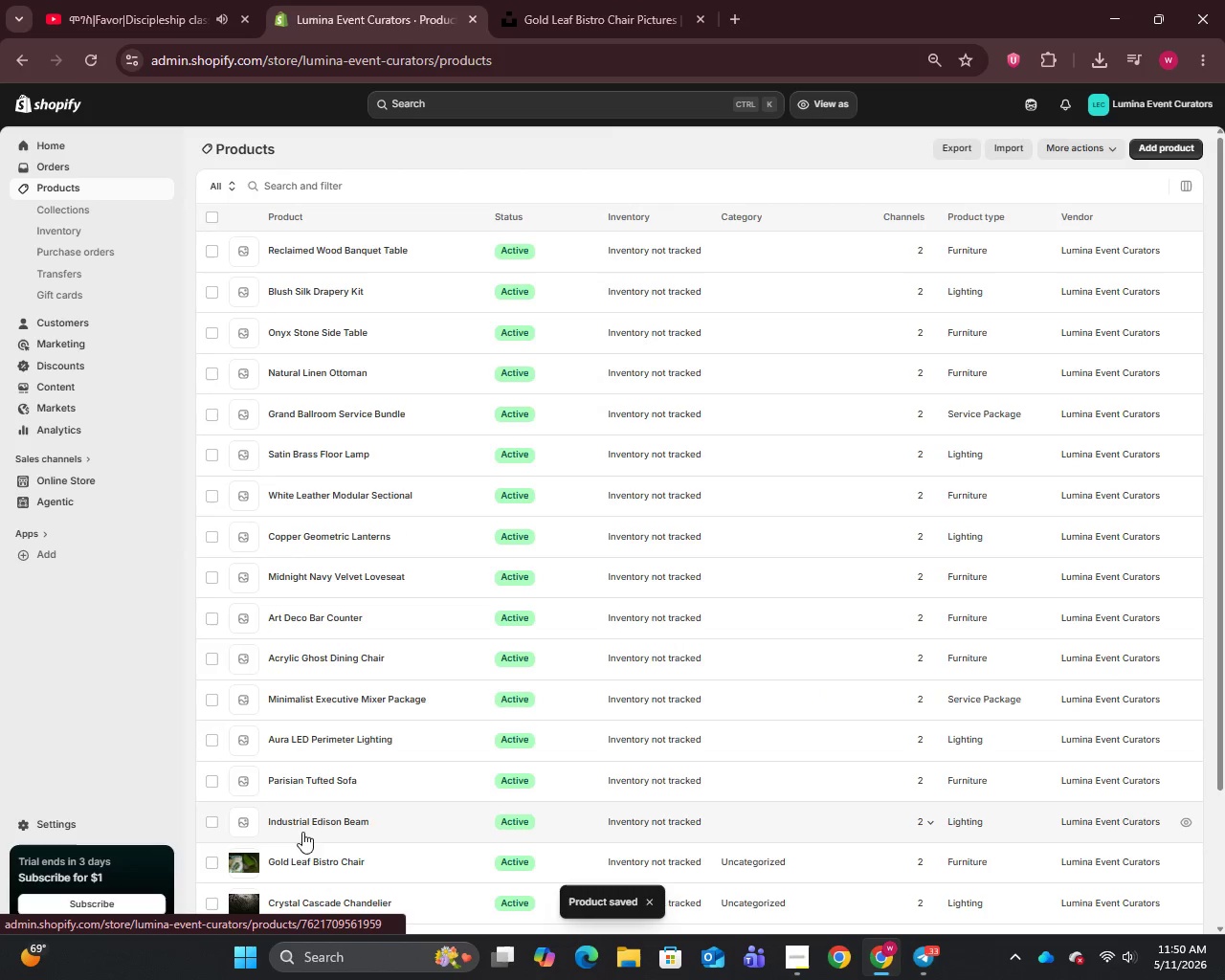 
left_click([296, 816])
 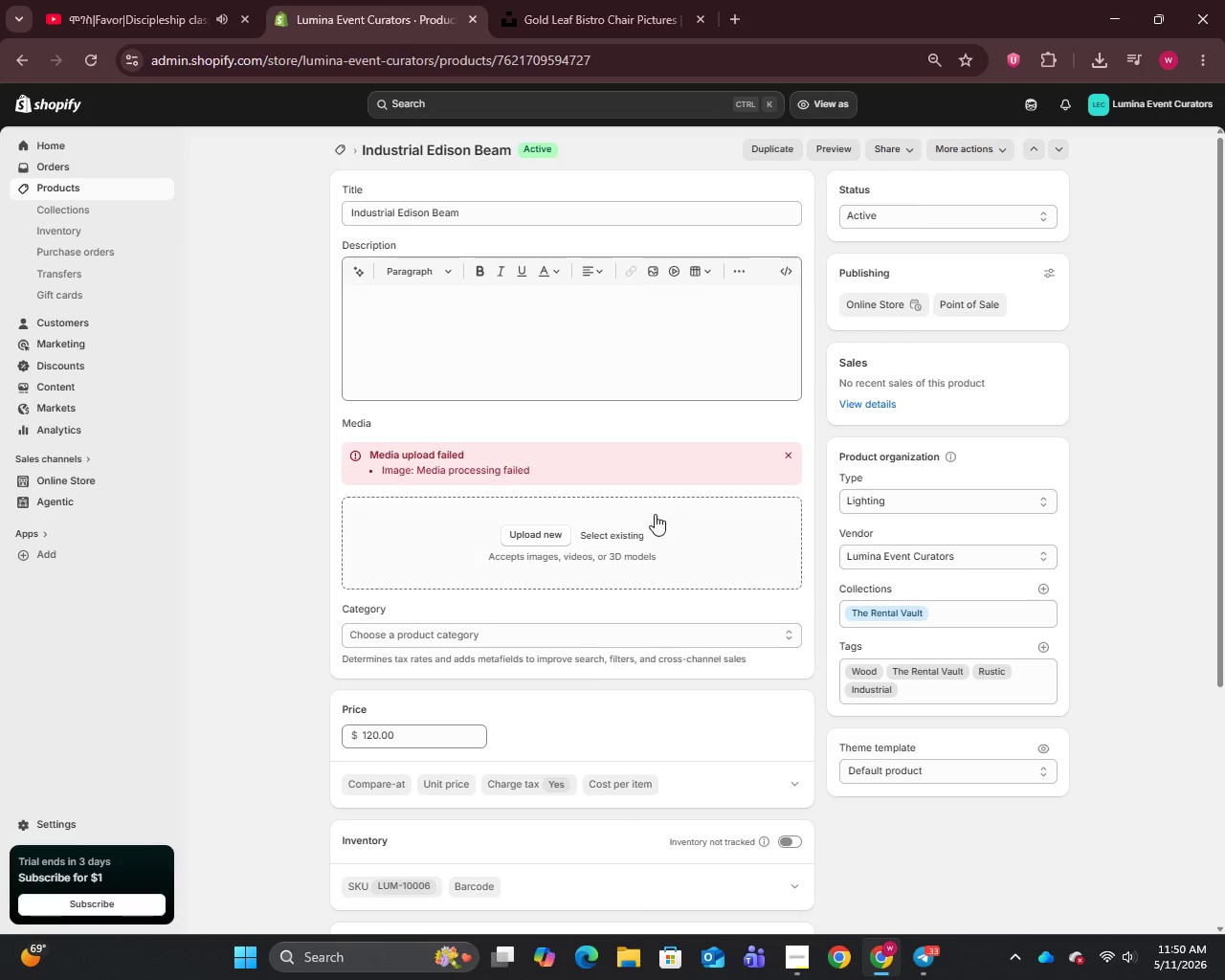 
left_click([617, 534])
 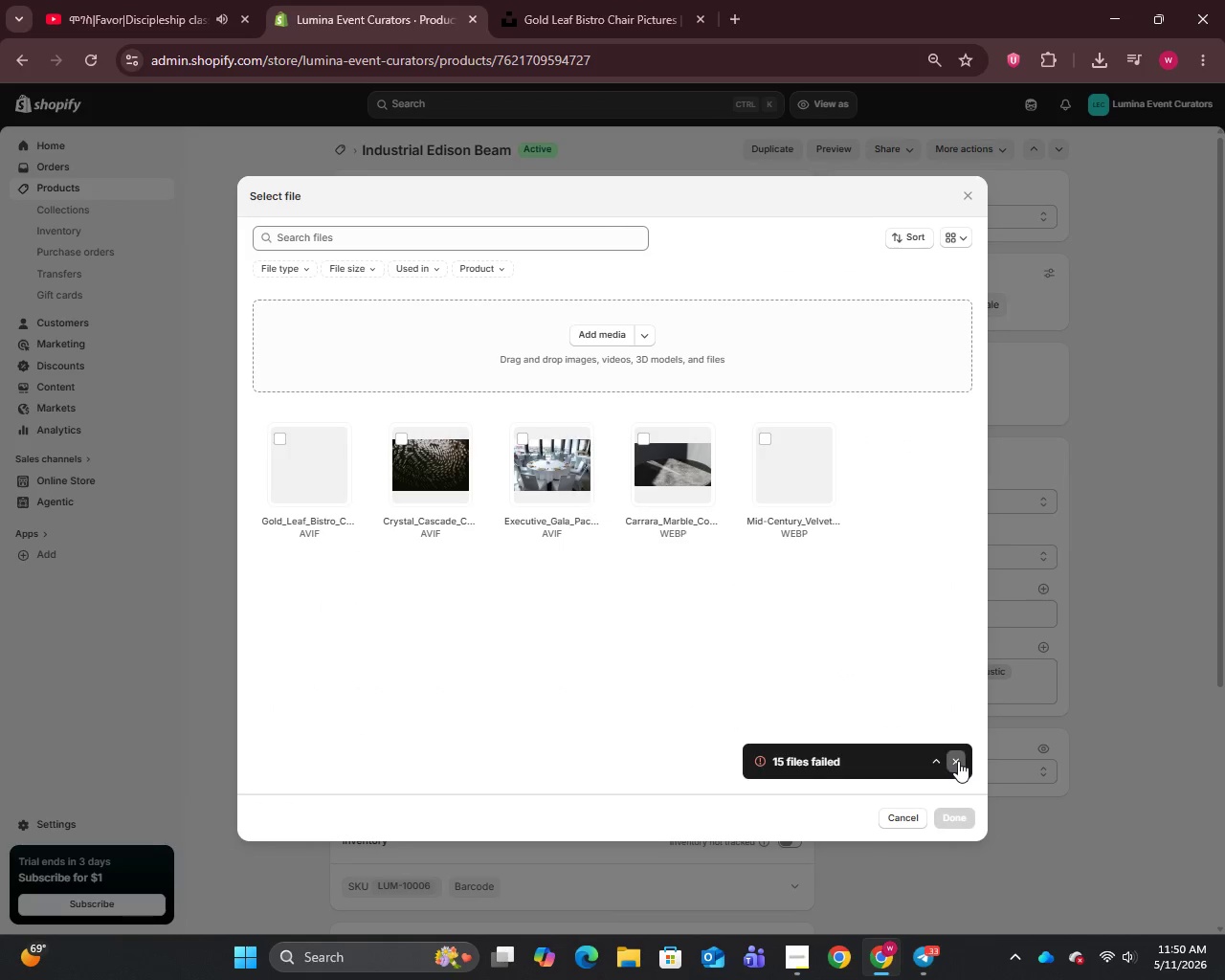 
left_click([958, 761])
 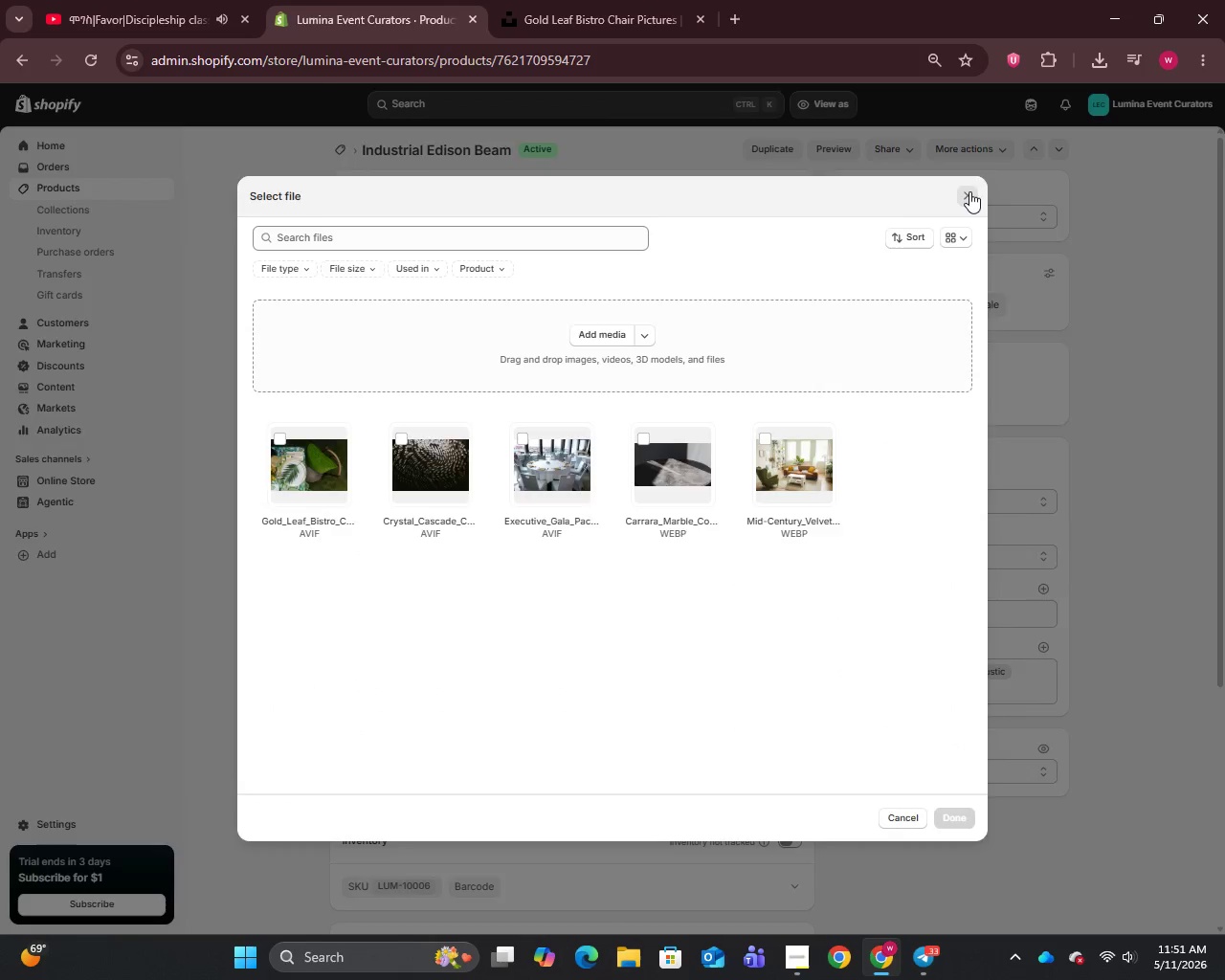 
left_click([969, 191])
 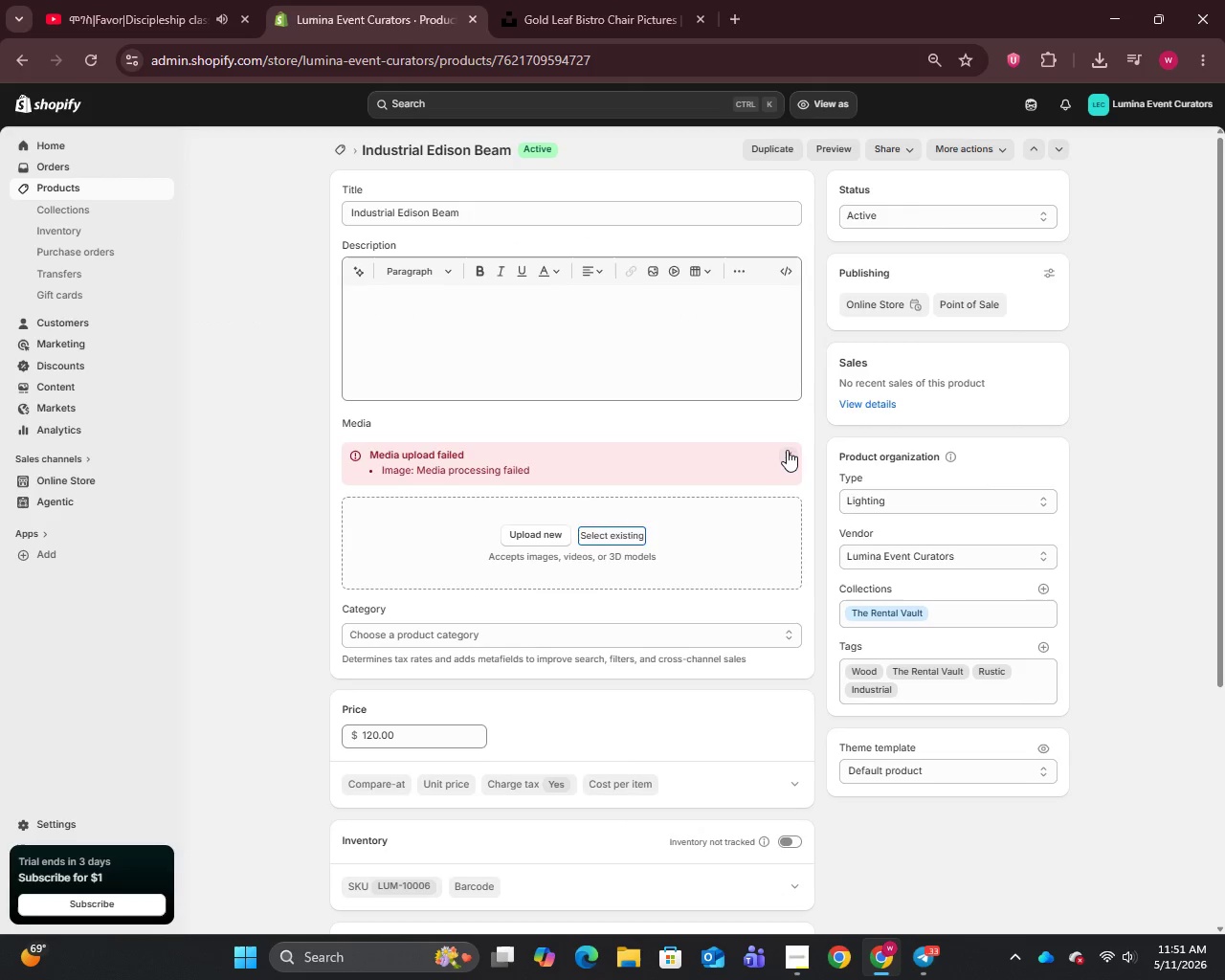 
left_click([787, 450])
 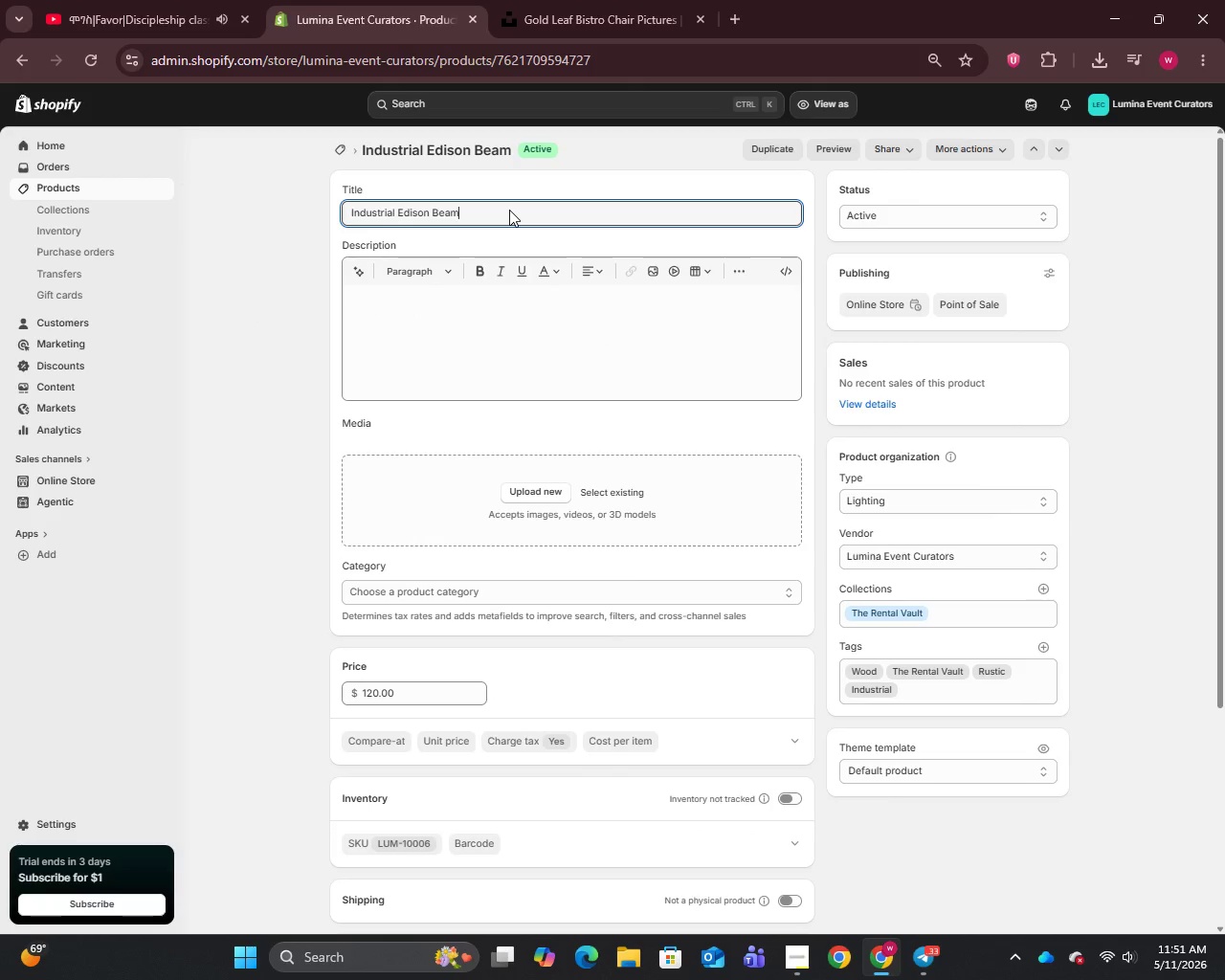 
left_click([509, 210])
 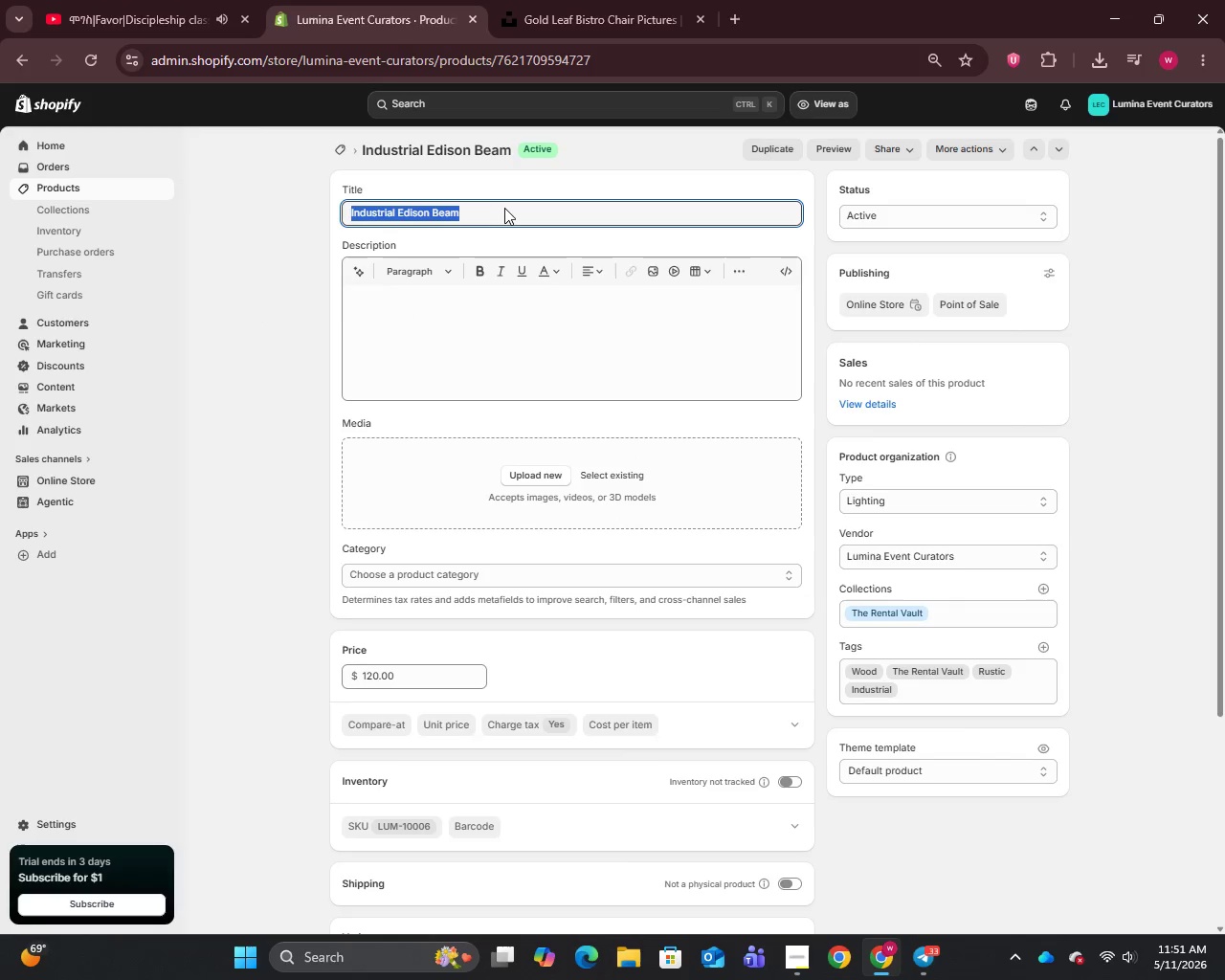 
key(Control+A)
 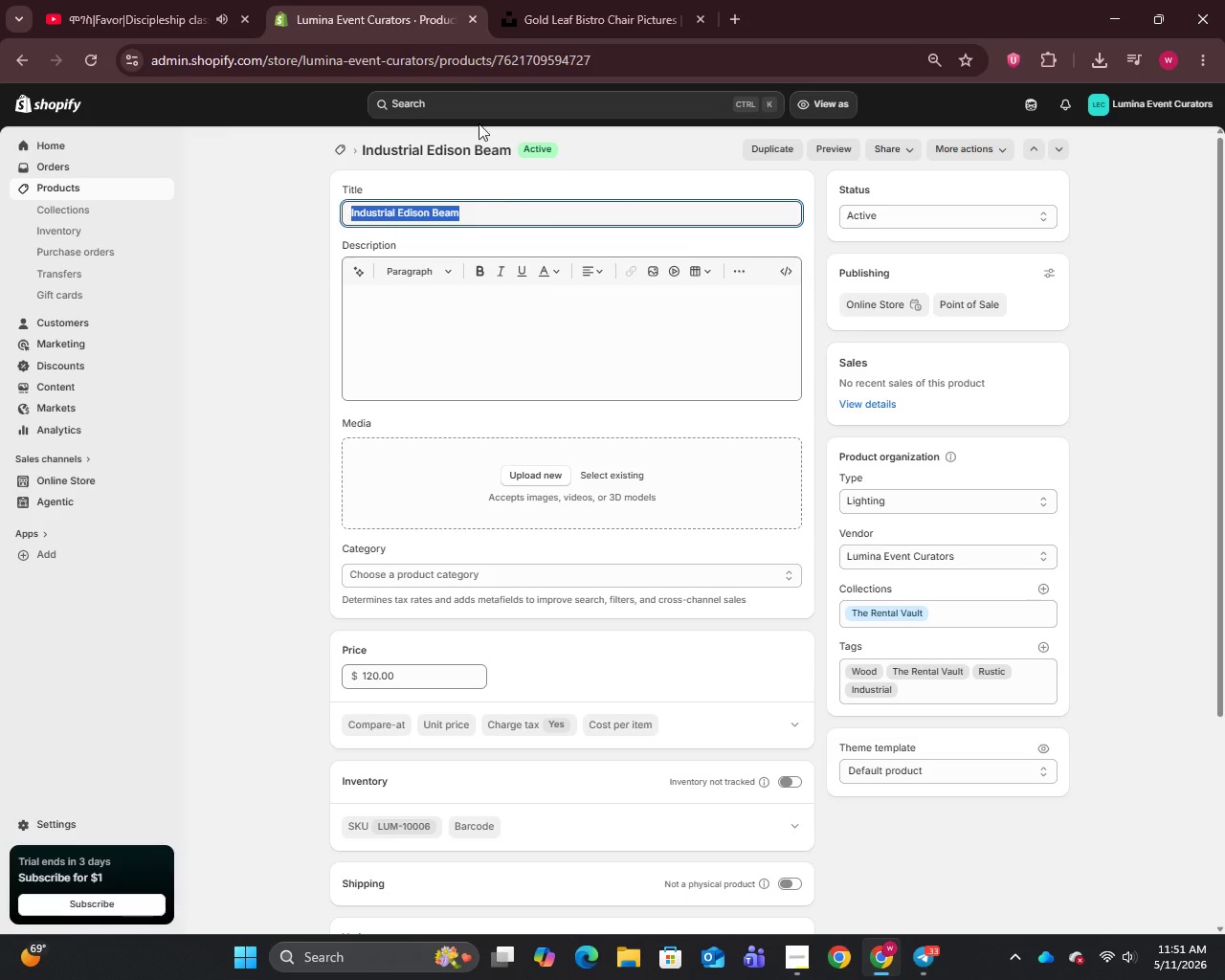 
key(Control+C)
 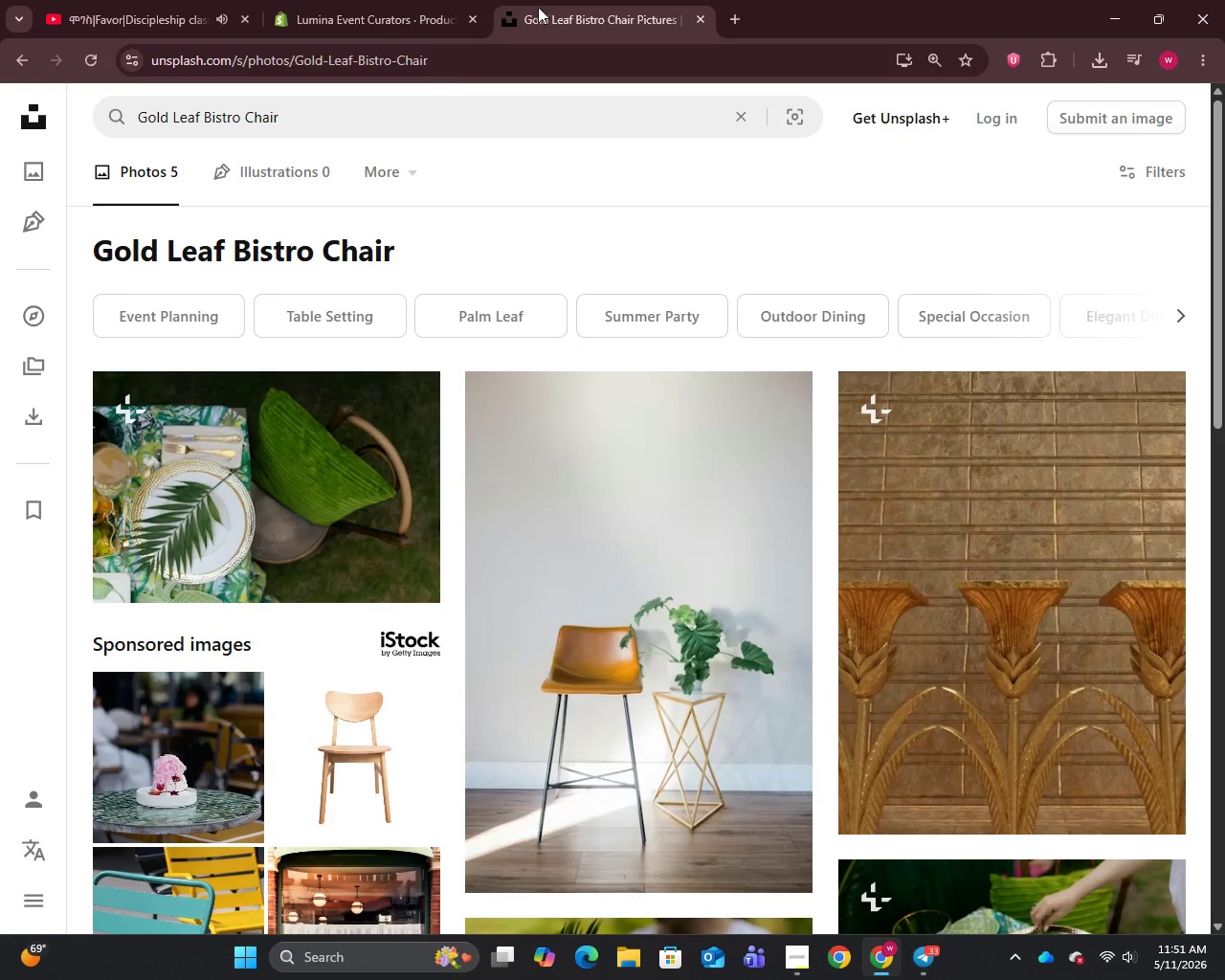 
left_click([545, 1])
 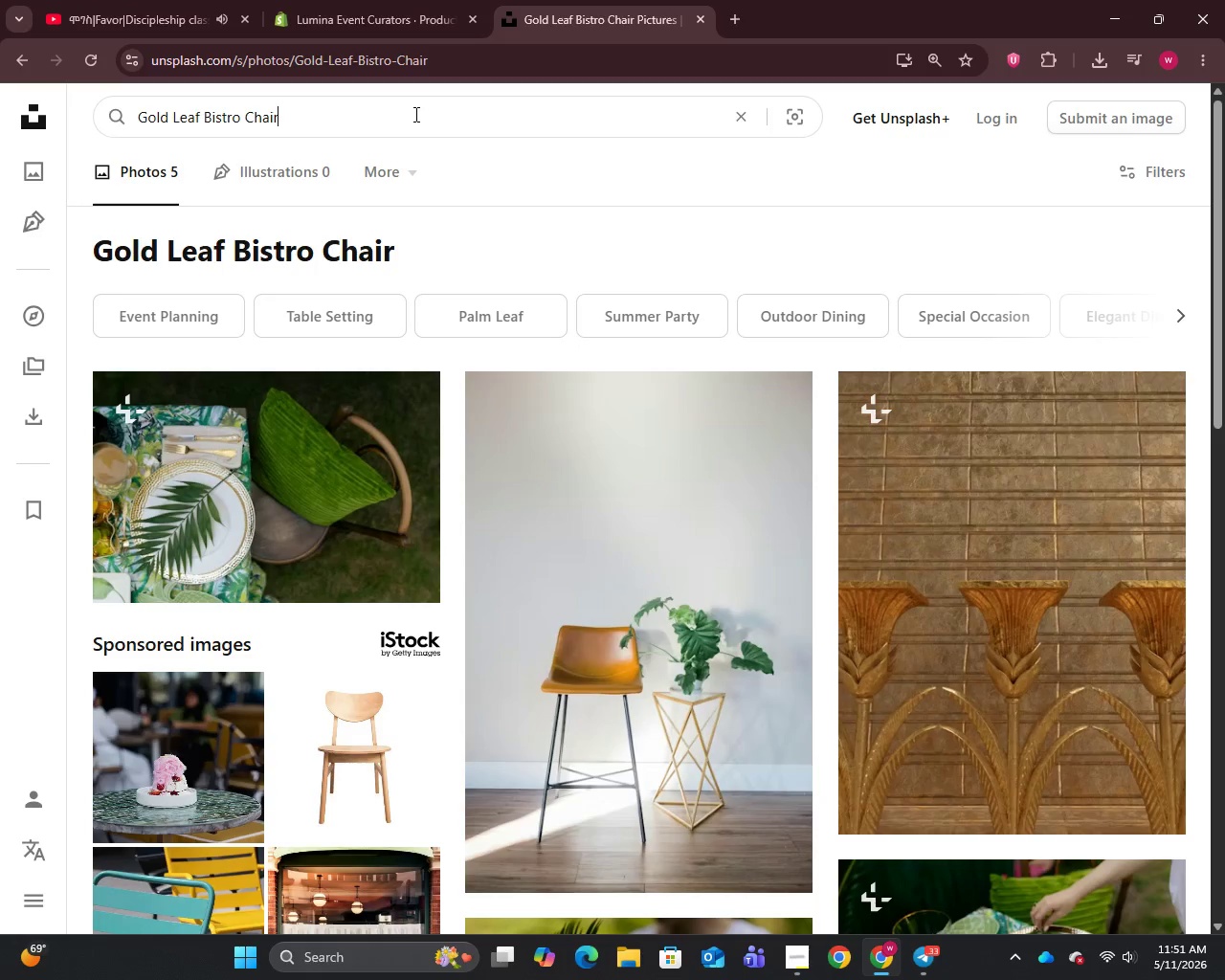 
left_click([414, 114])
 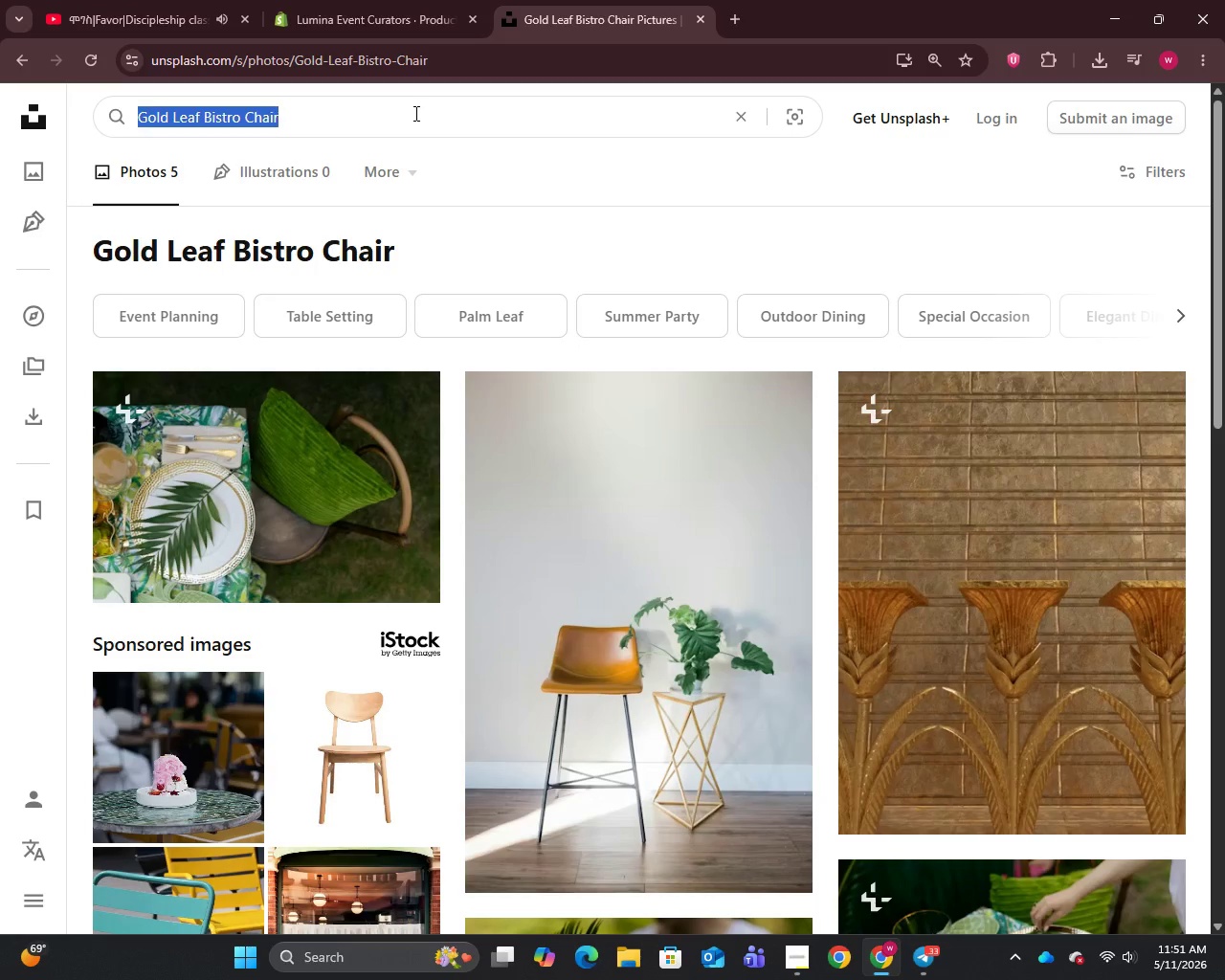 
key(Control+A)
 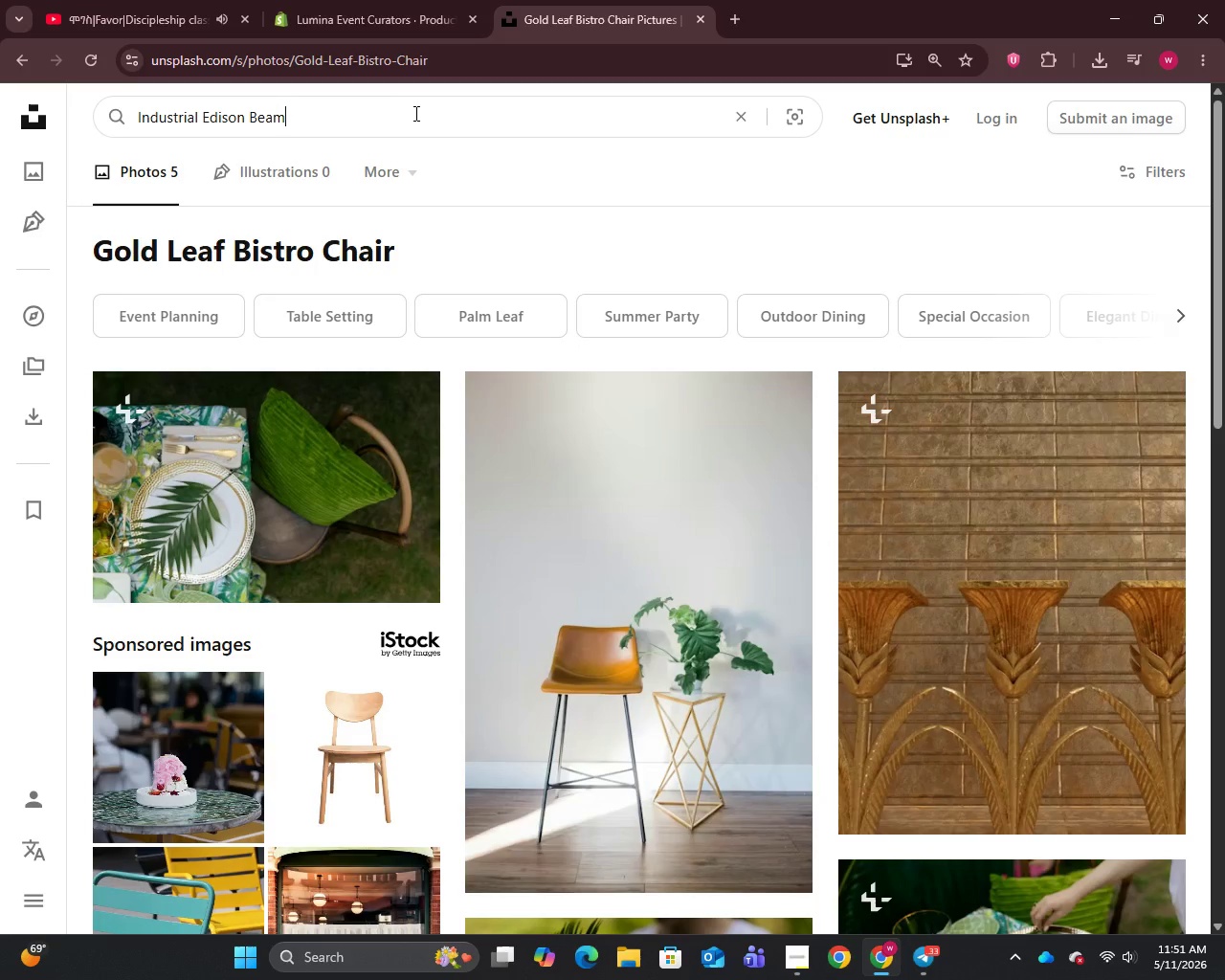 
key(Control+V)
 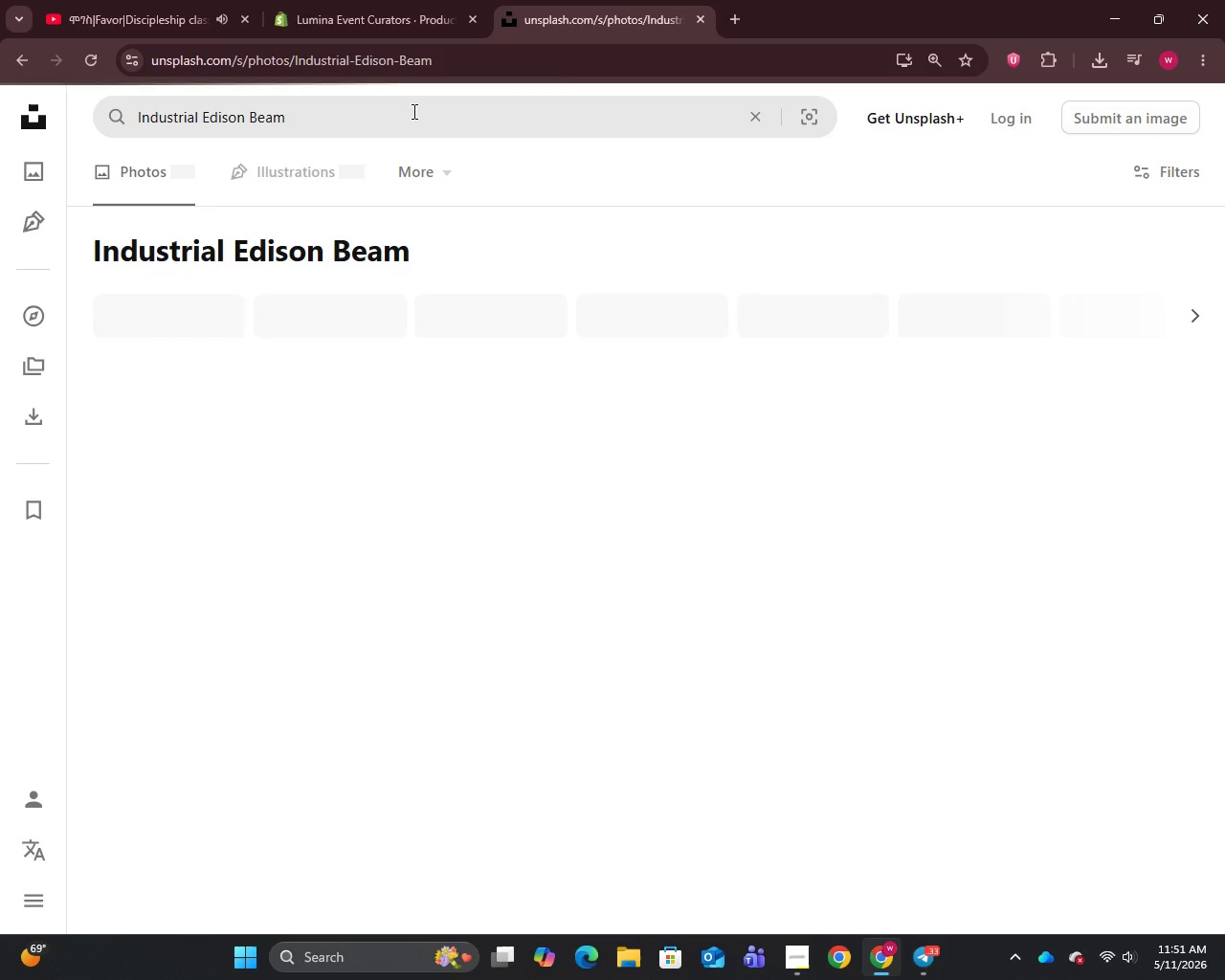 
key(Enter)
 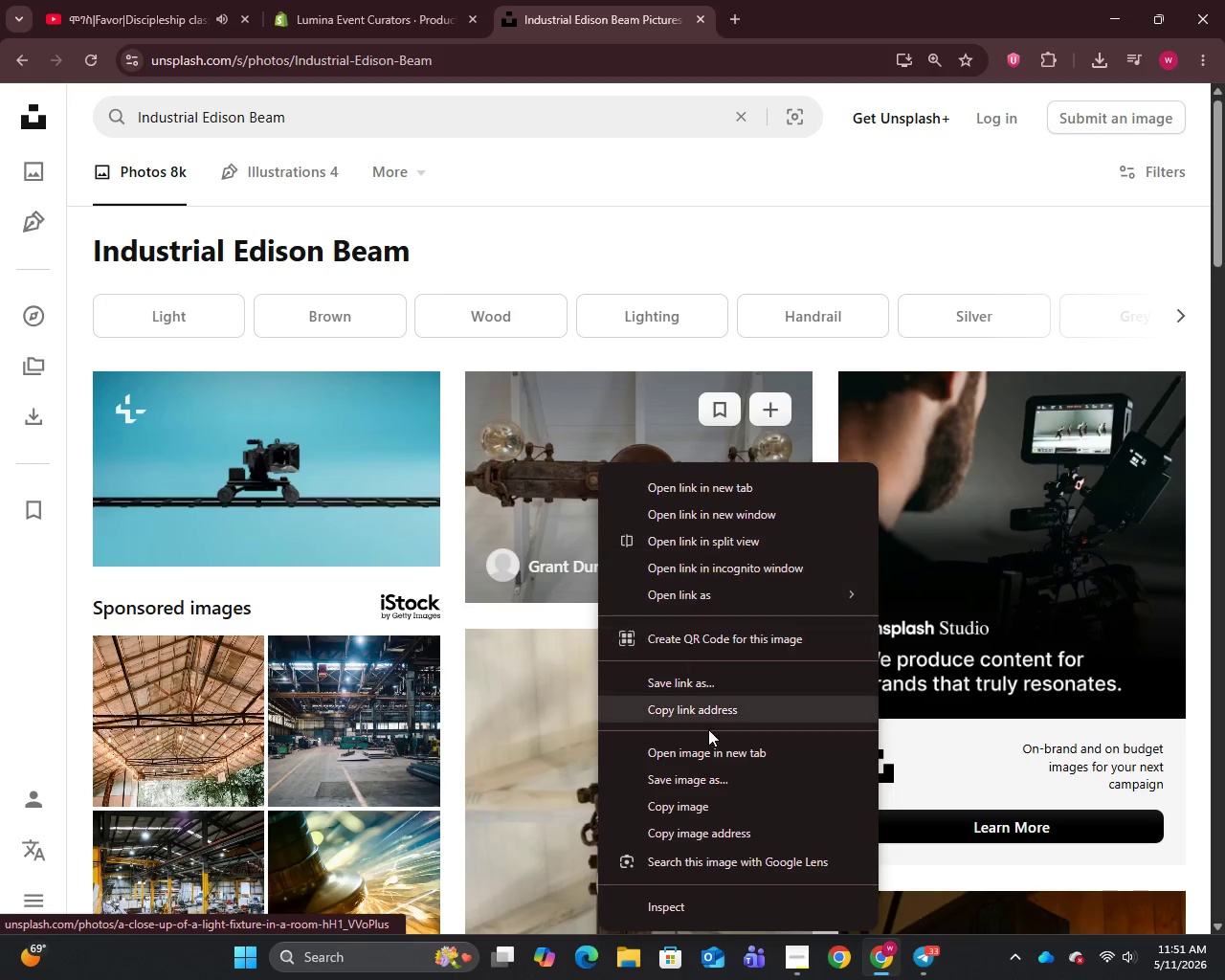 
wait(5.53)
 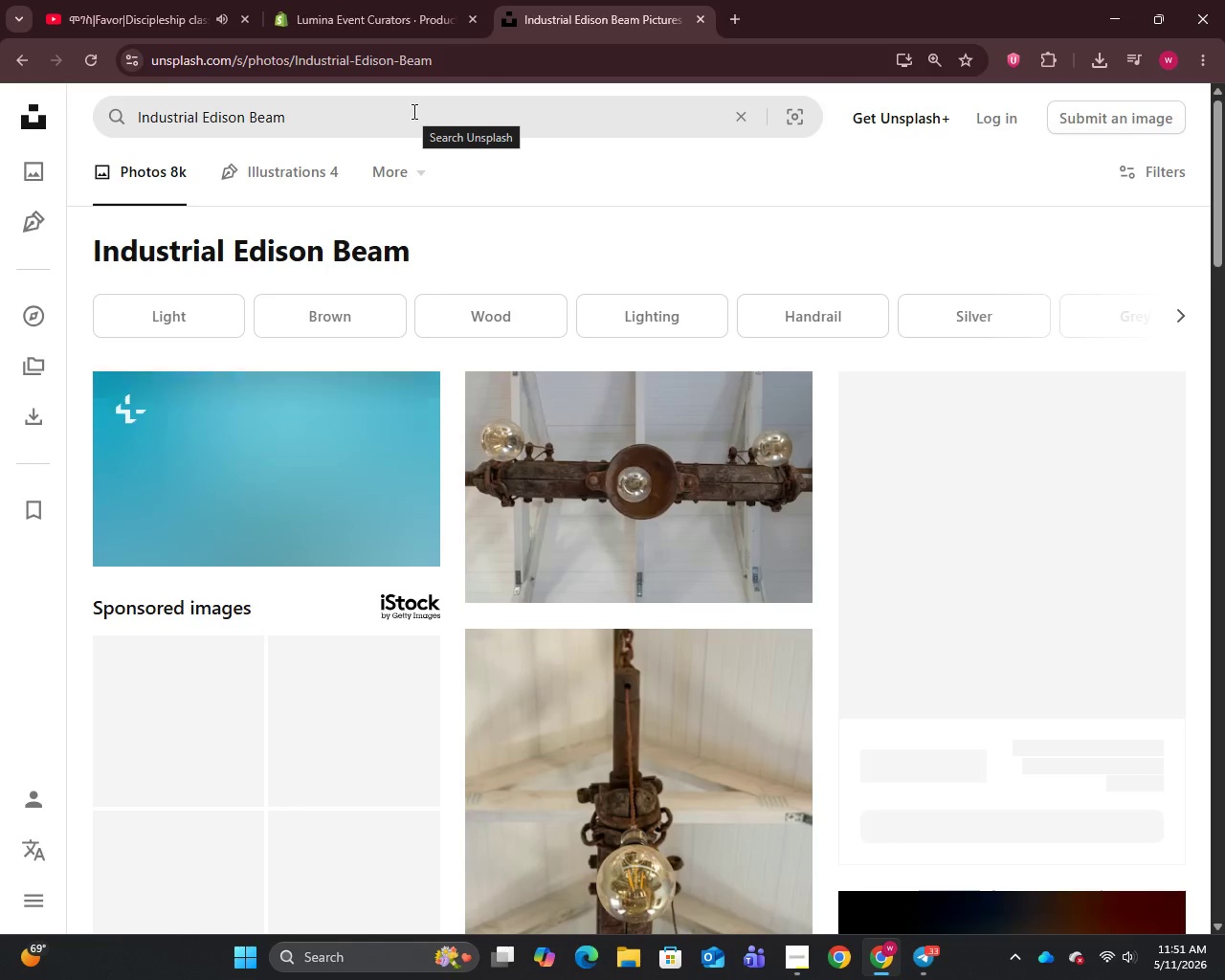 
left_click([699, 790])
 